 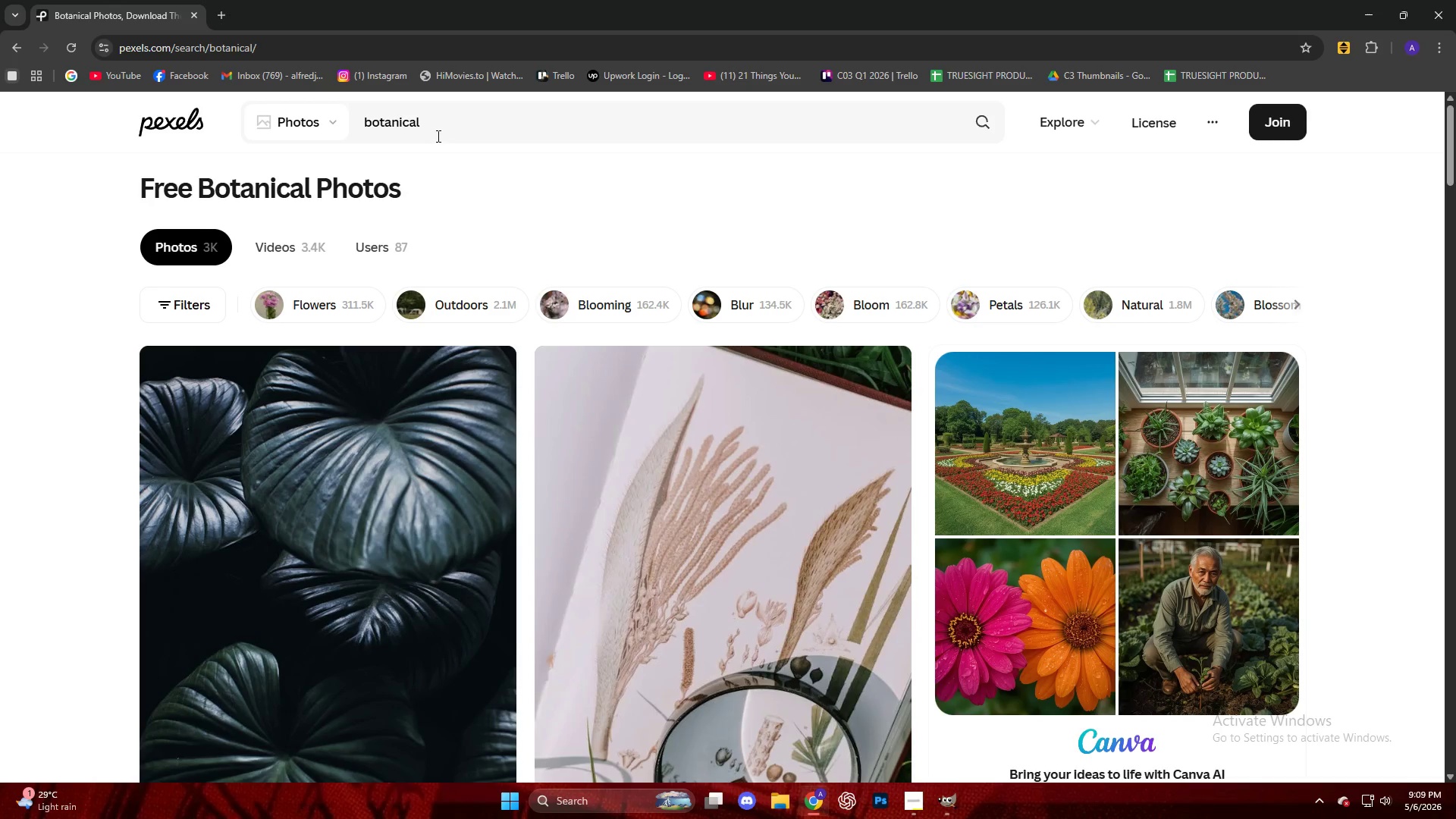 
scroll: coordinate [1, 389], scroll_direction: down, amount: 35.0
 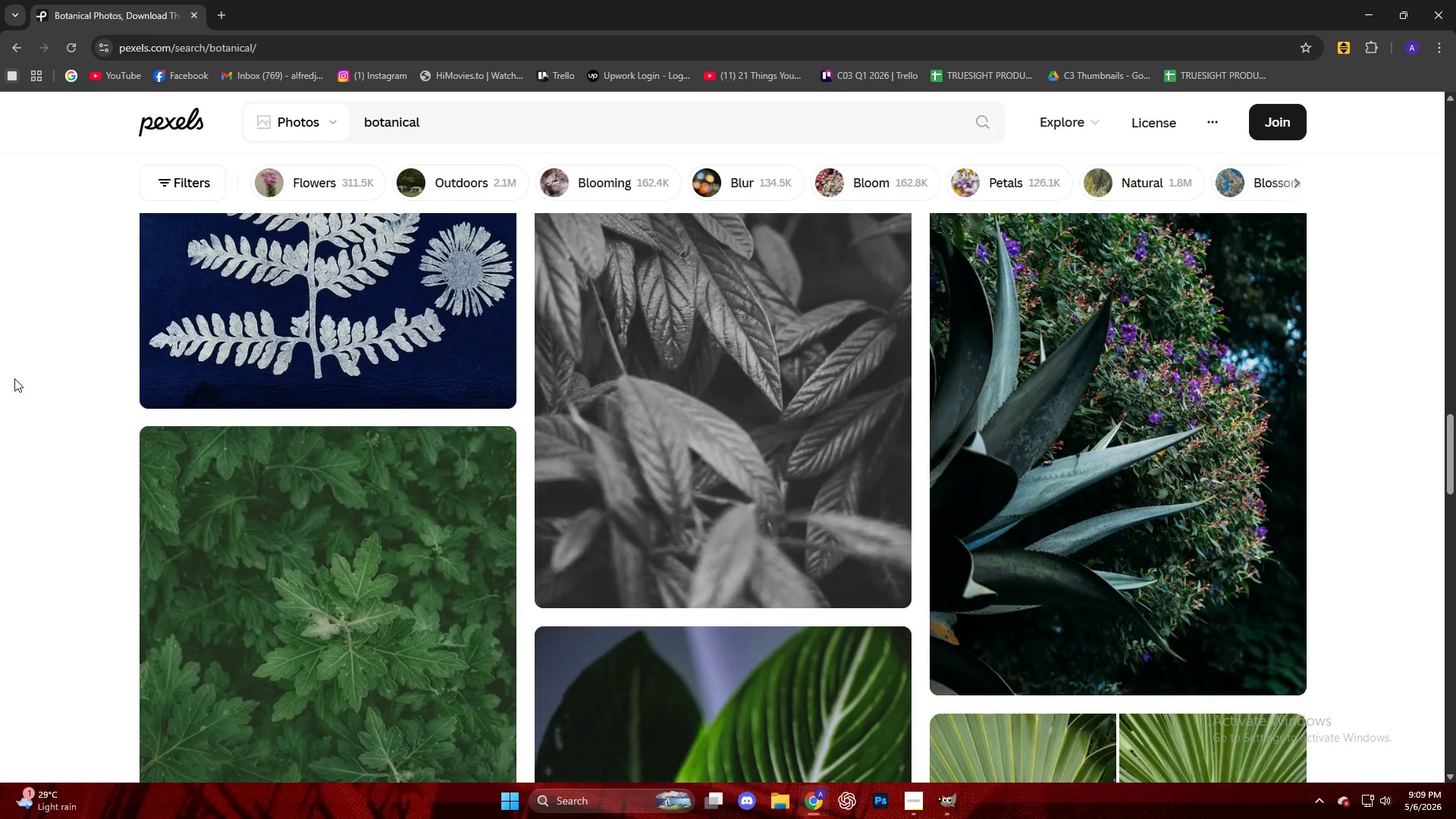 
left_click([322, 391])
 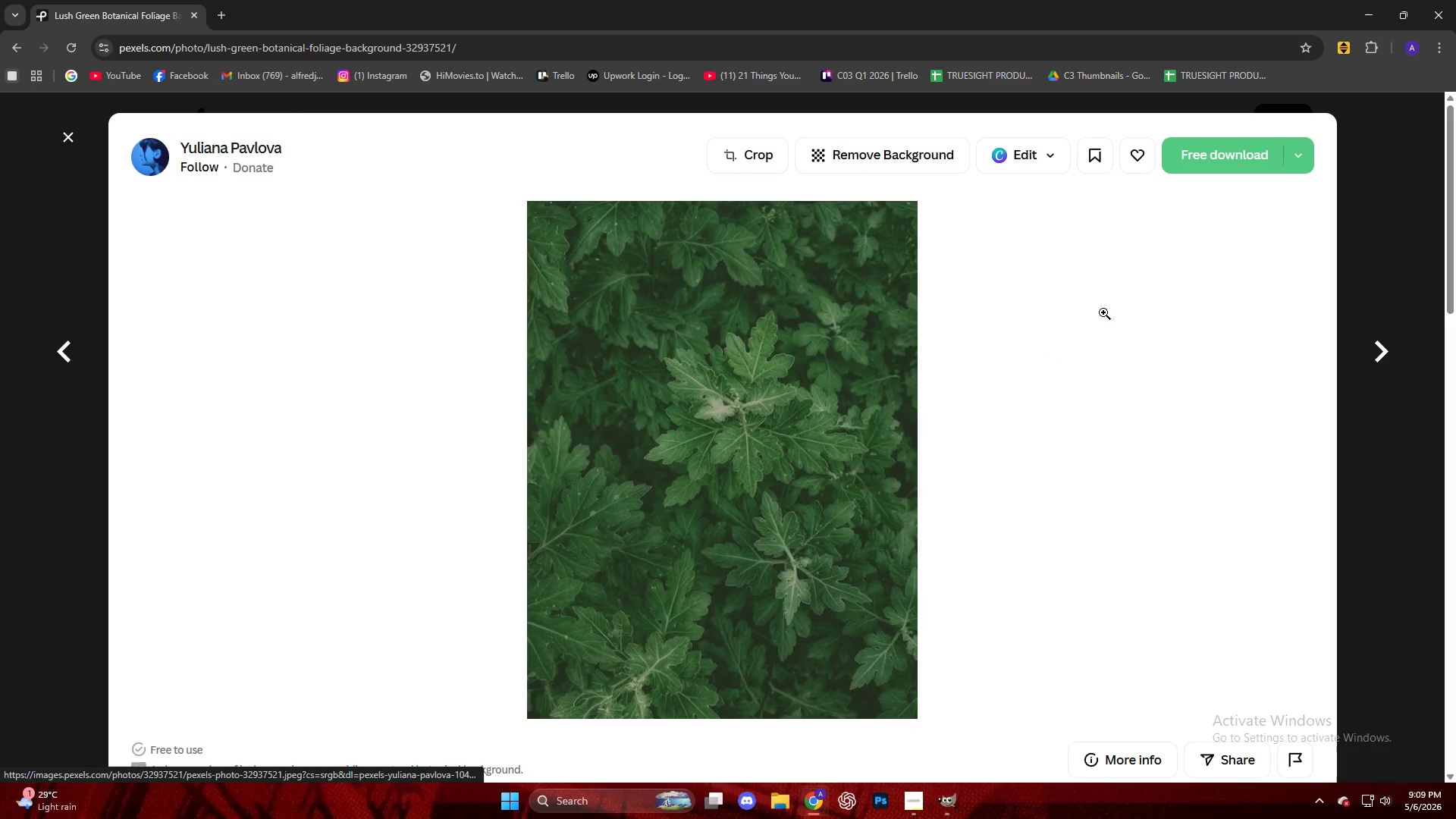 
scroll: coordinate [654, 404], scroll_direction: down, amount: 3.0
 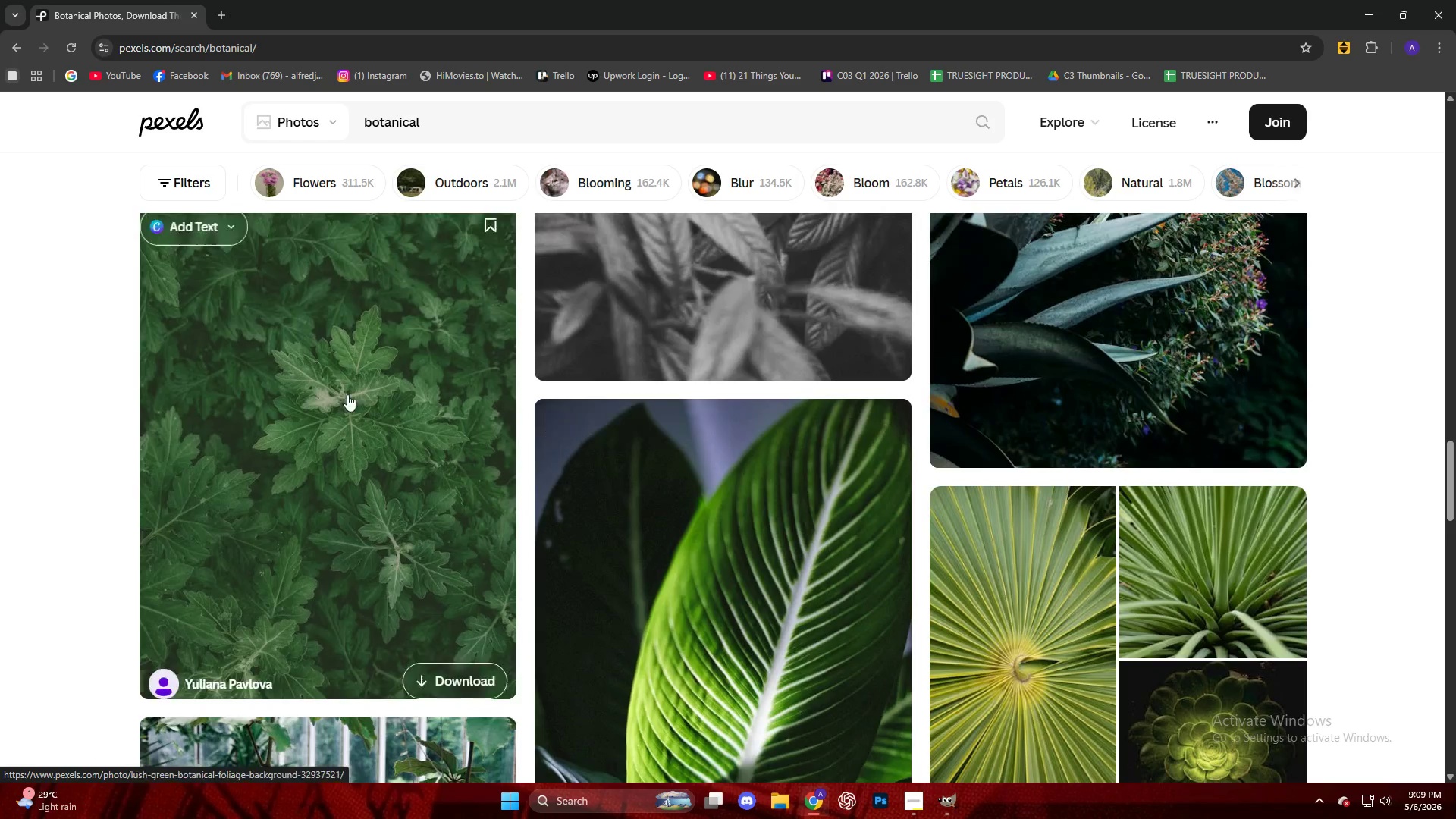 
left_click([1223, 168])
 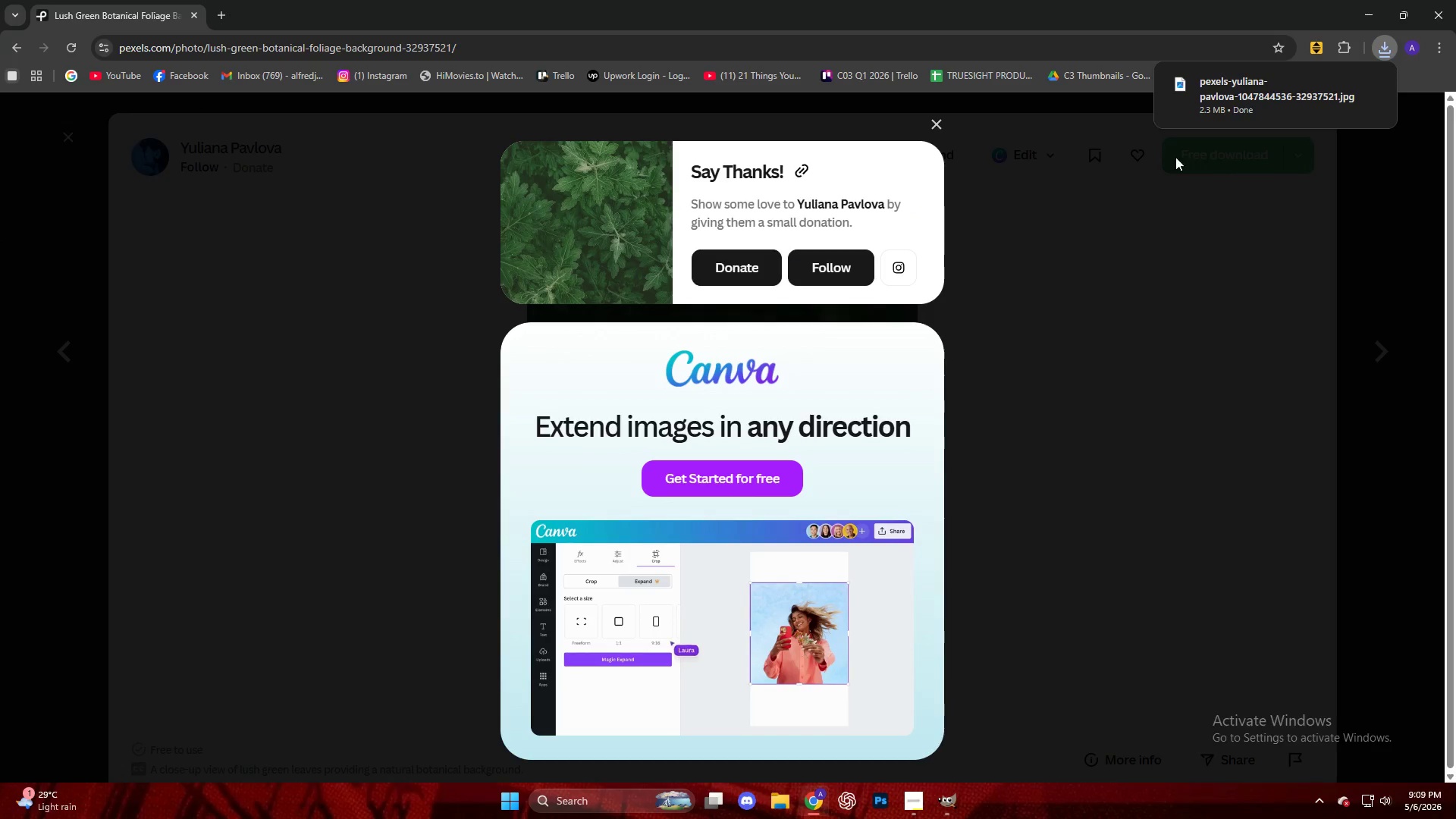 
left_click_drag(start_coordinate=[1212, 114], to_coordinate=[765, 448])
 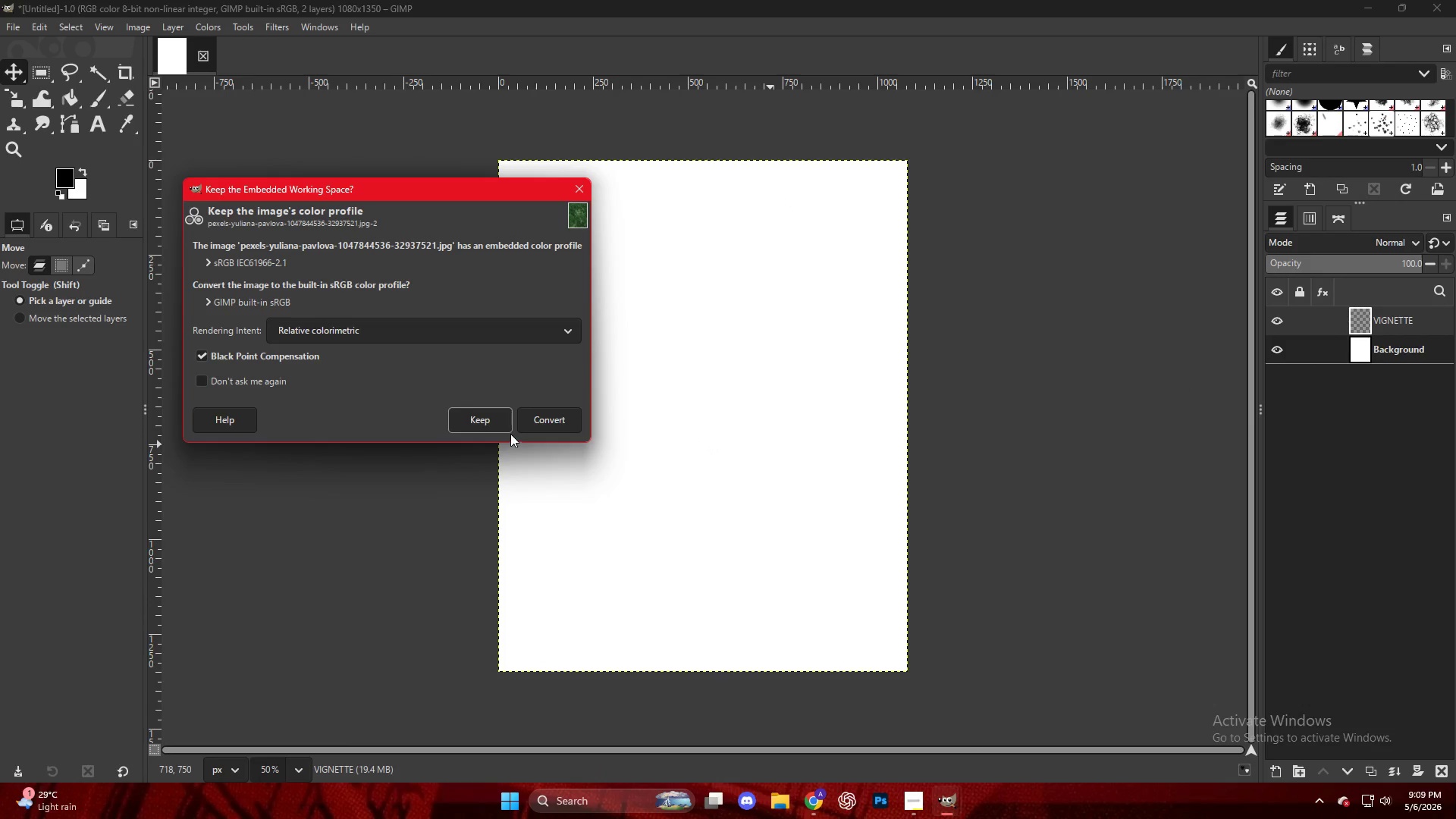 
left_click([228, 385])
 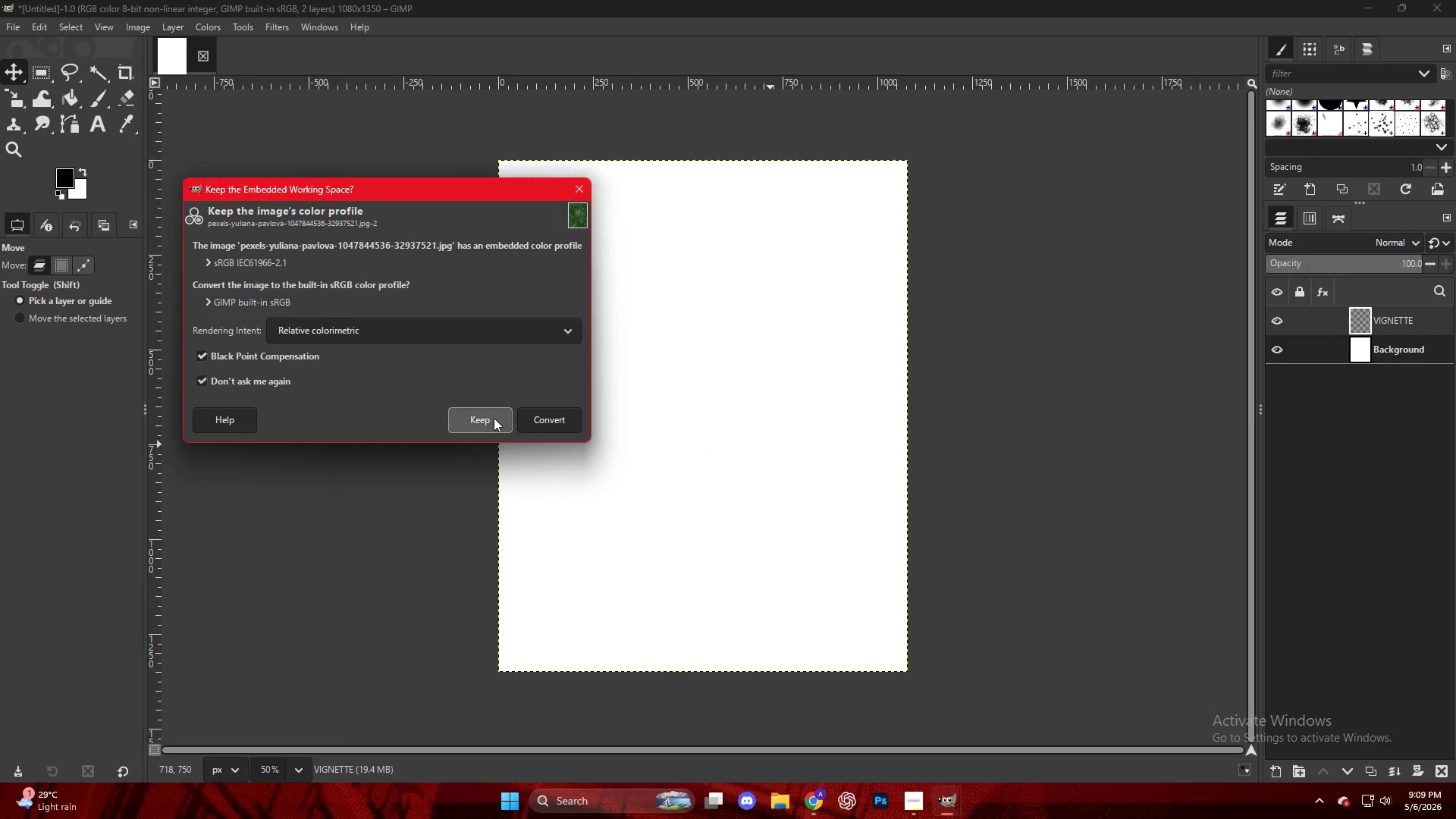 
left_click([494, 418])
 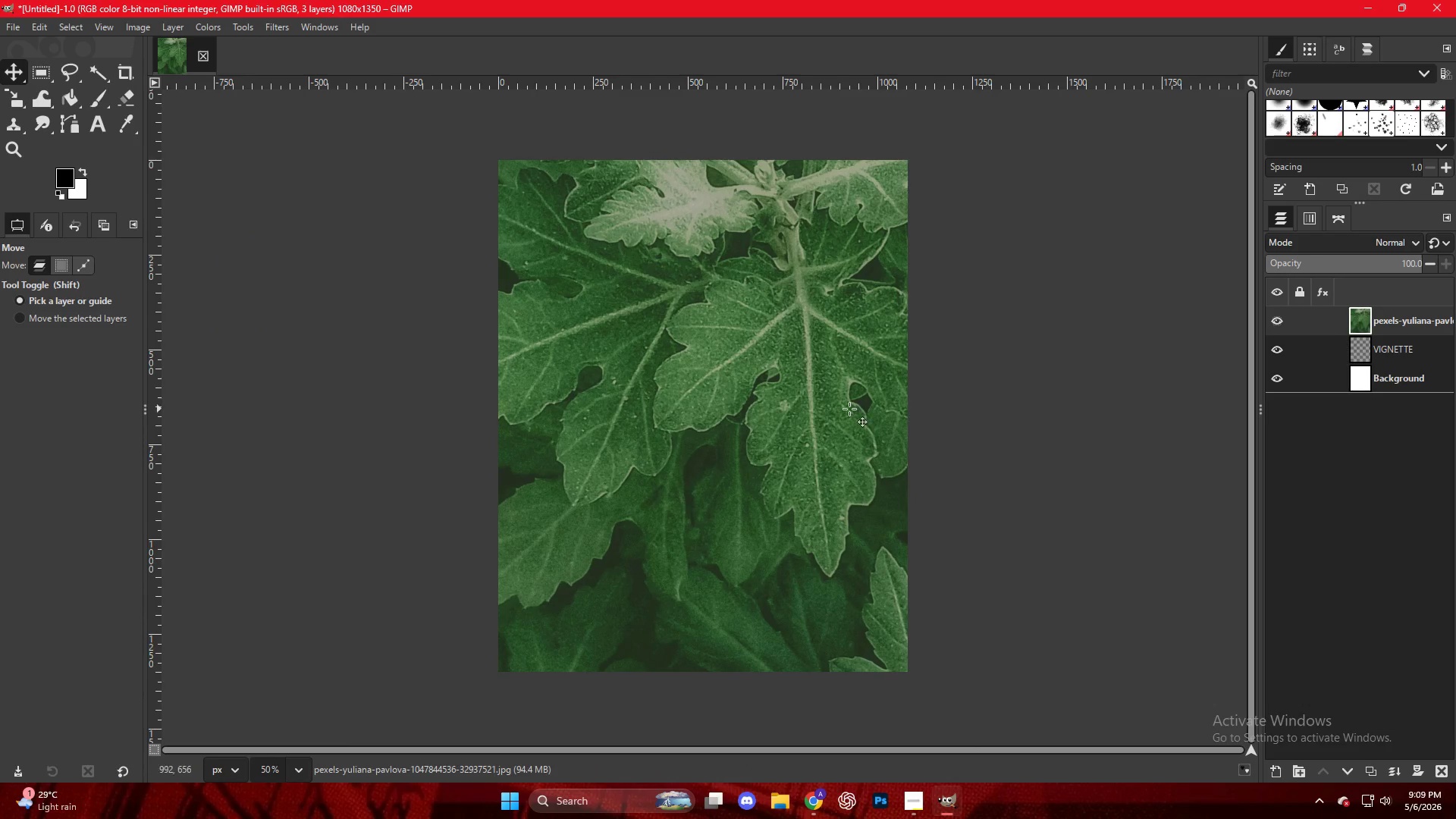 
key(Shift+S)
 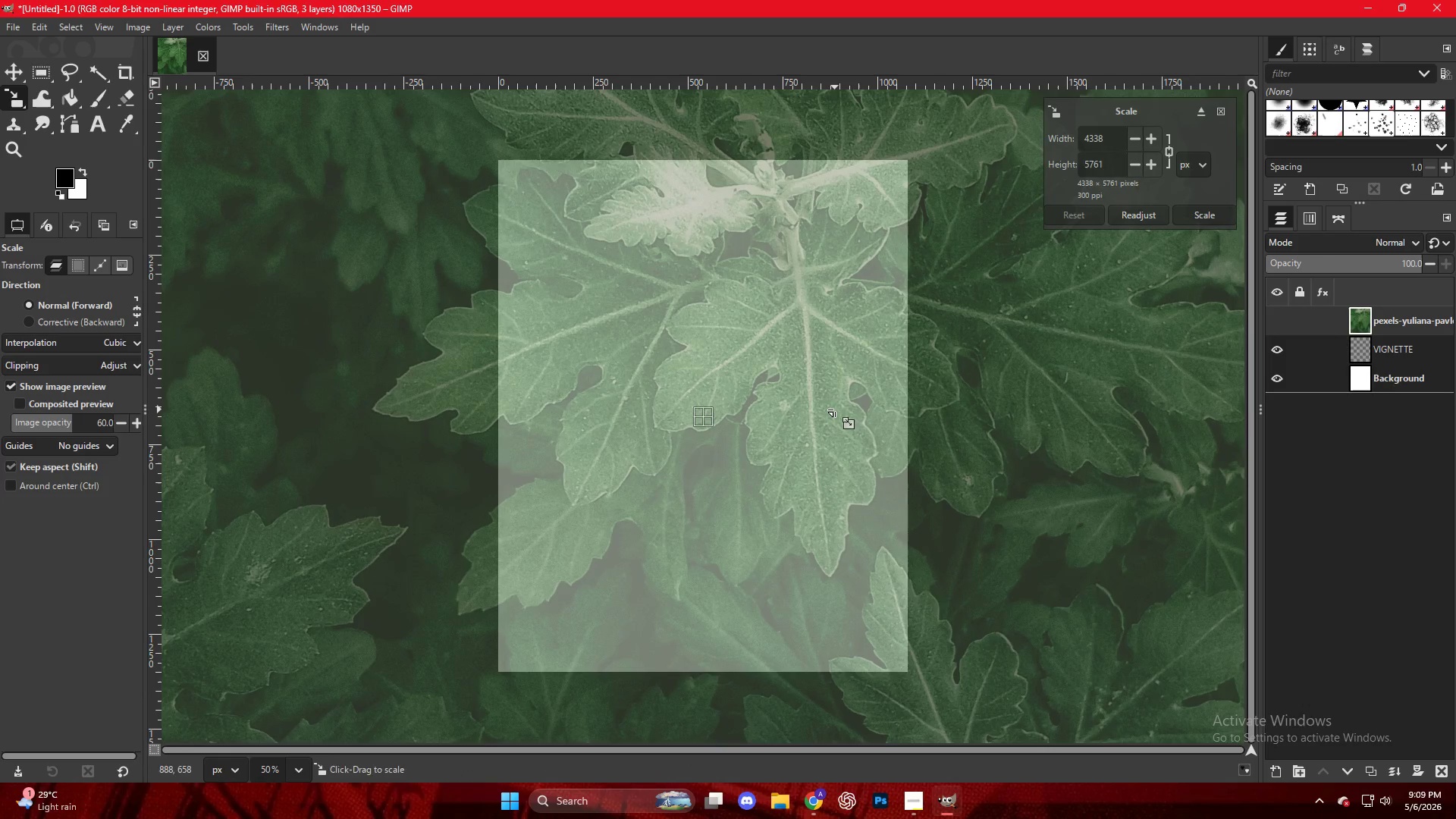 
hold_key(key=ControlLeft, duration=0.77)
scroll: coordinate [843, 425], scroll_direction: down, amount: 16.0
 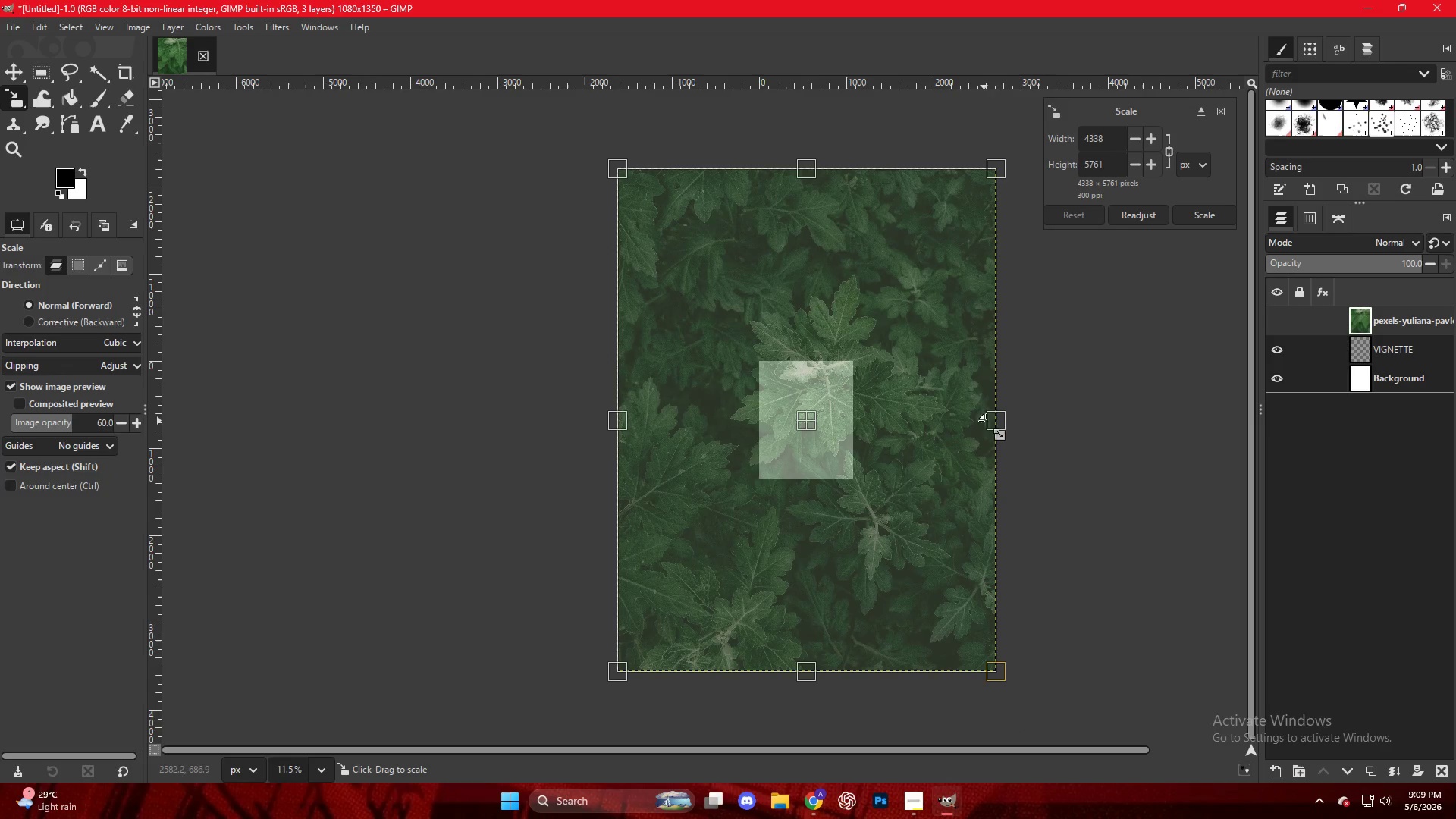 
left_click_drag(start_coordinate=[993, 422], to_coordinate=[853, 422])
 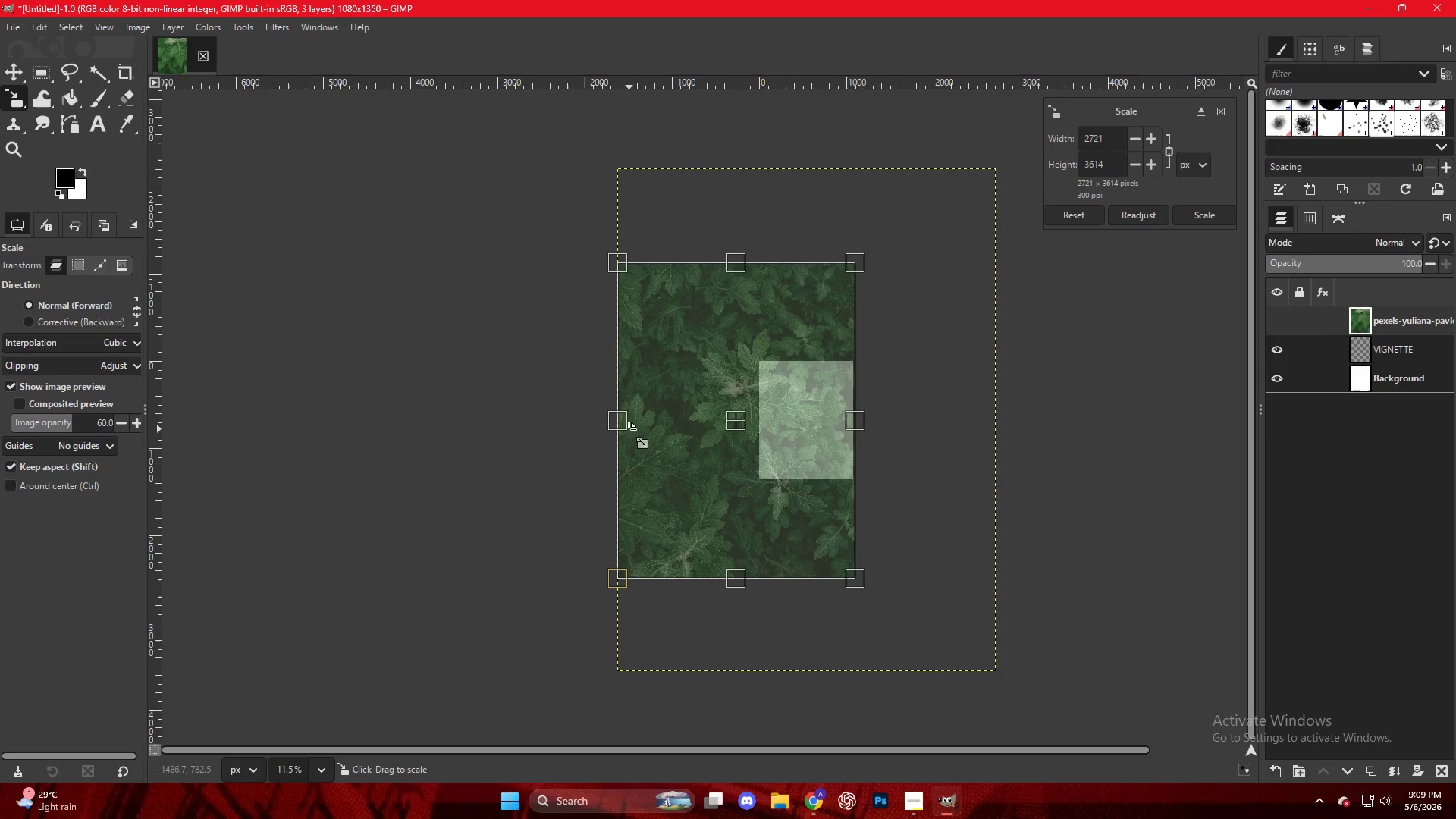 
left_click_drag(start_coordinate=[626, 427], to_coordinate=[761, 426])
 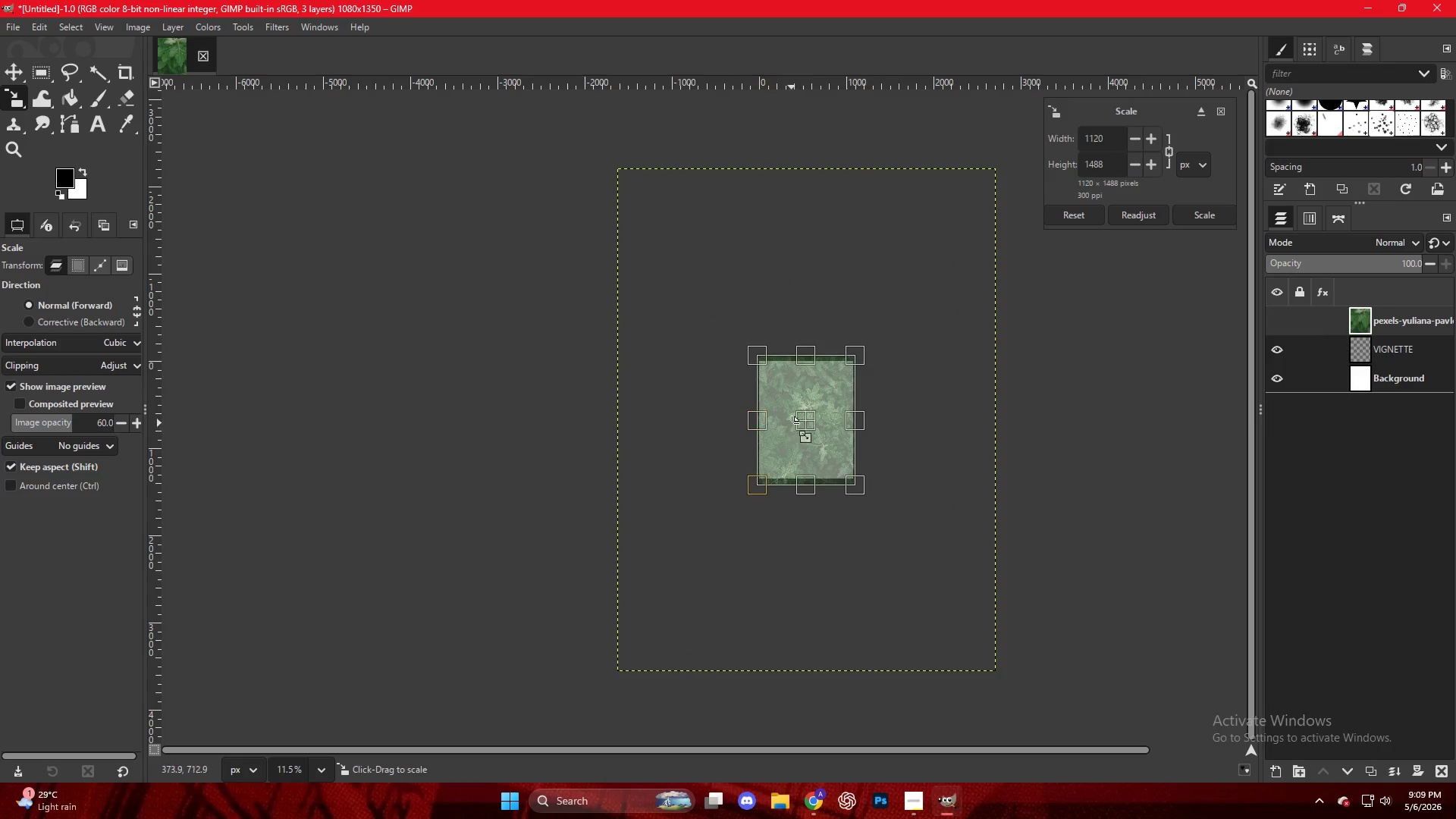 
hold_key(key=ControlLeft, duration=0.77)
 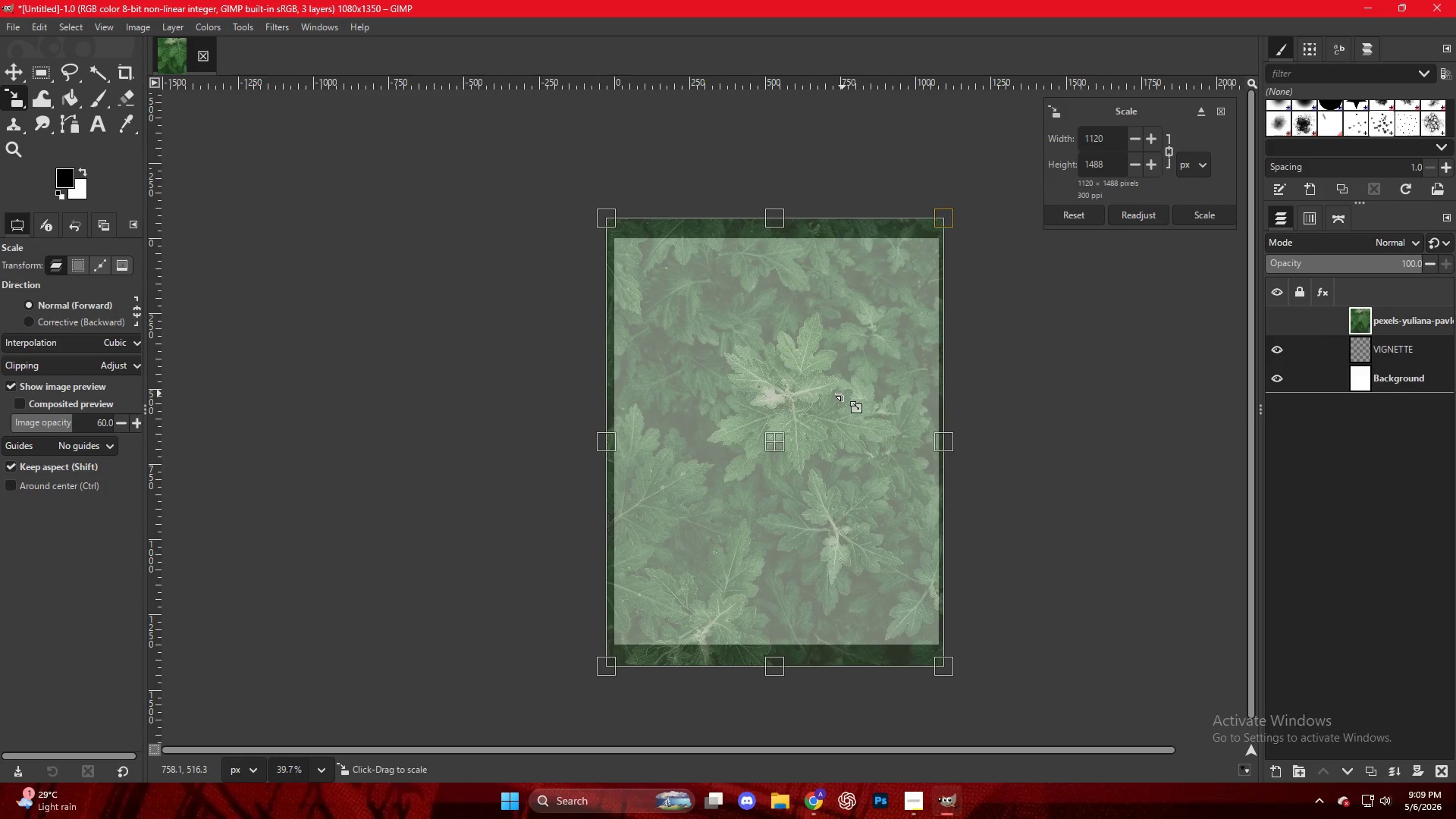 
left_click([843, 394])
 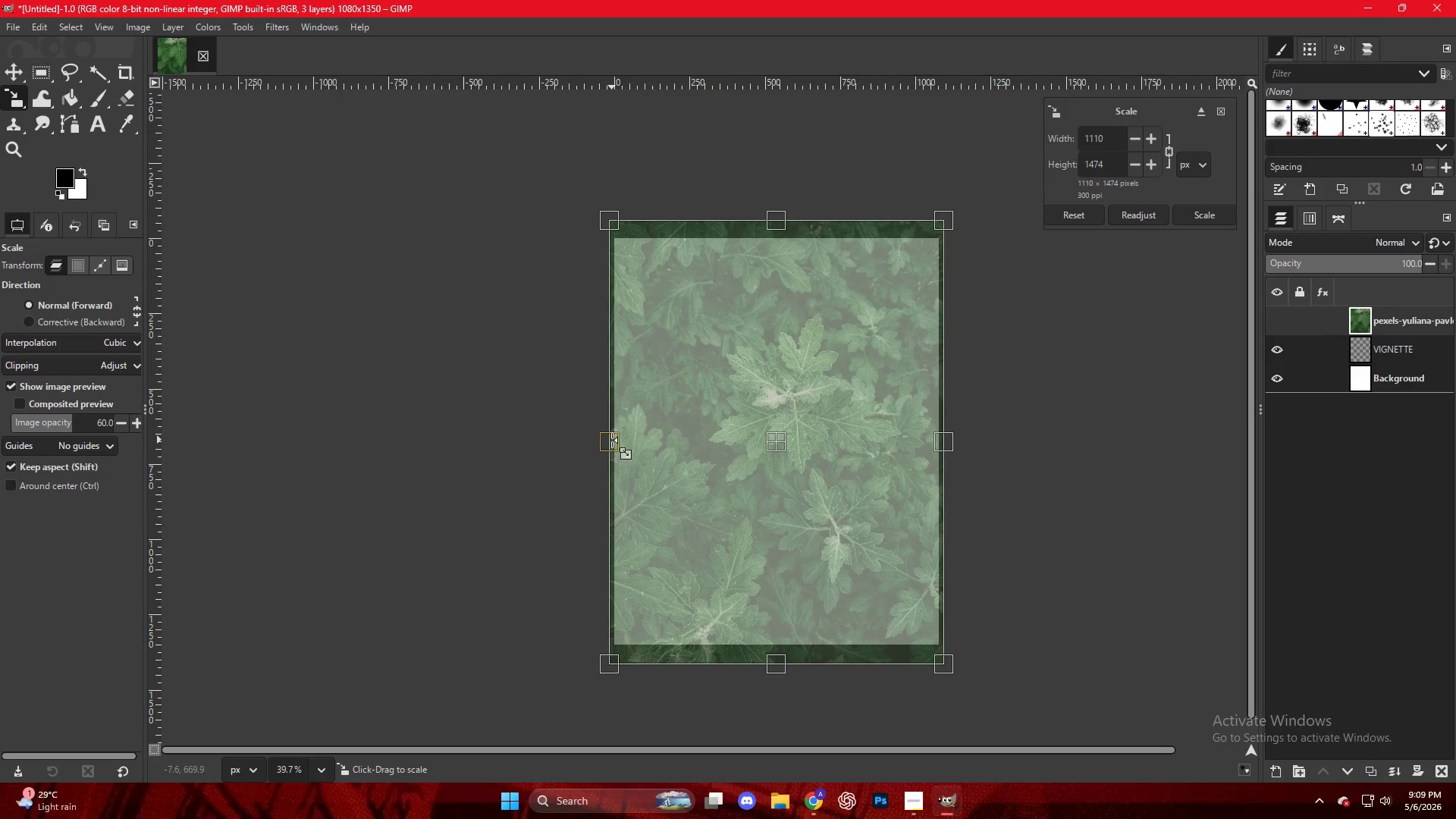 
scroll: coordinate [843, 394], scroll_direction: up, amount: 13.0
 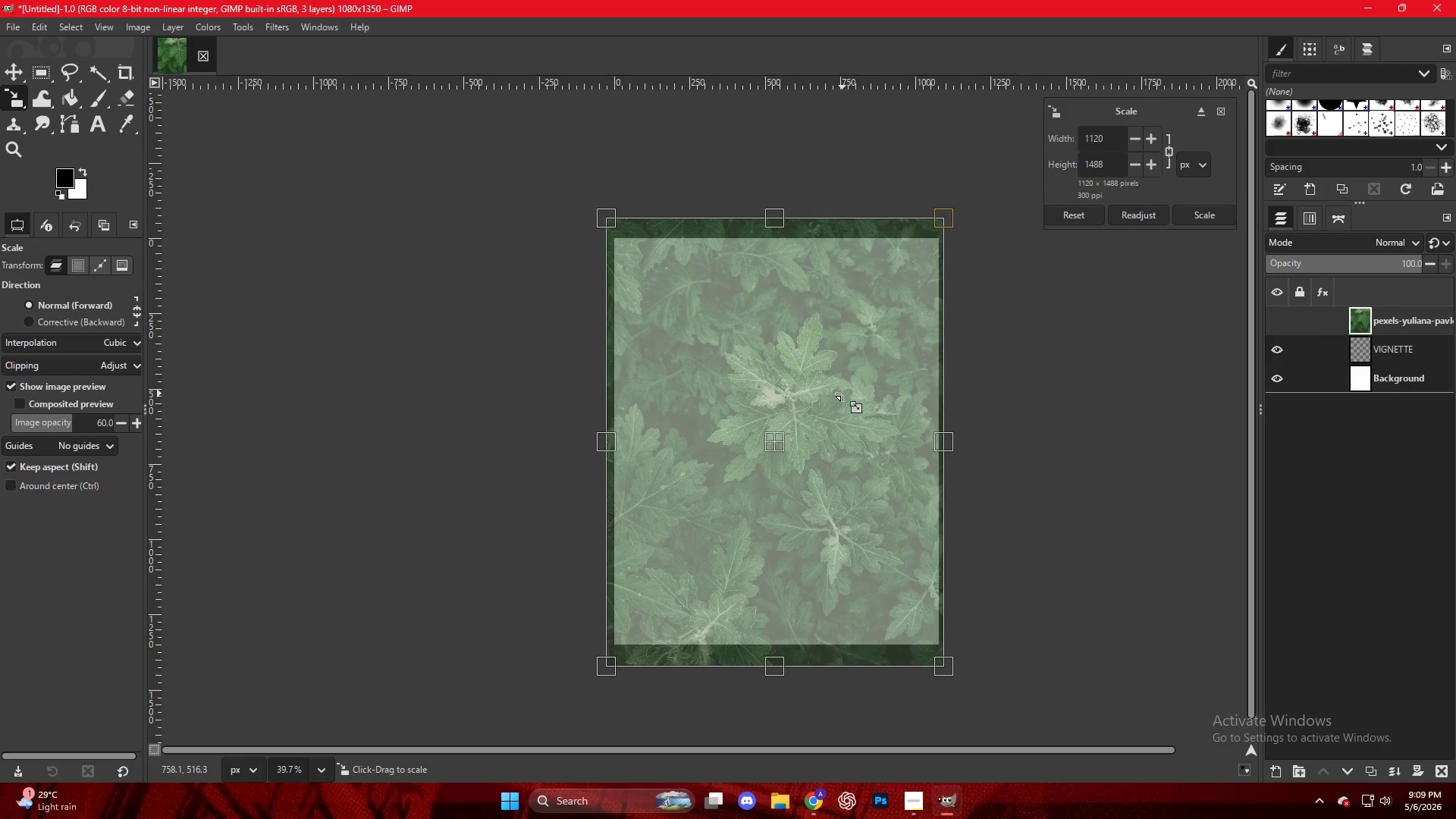 
left_click([717, 378])
 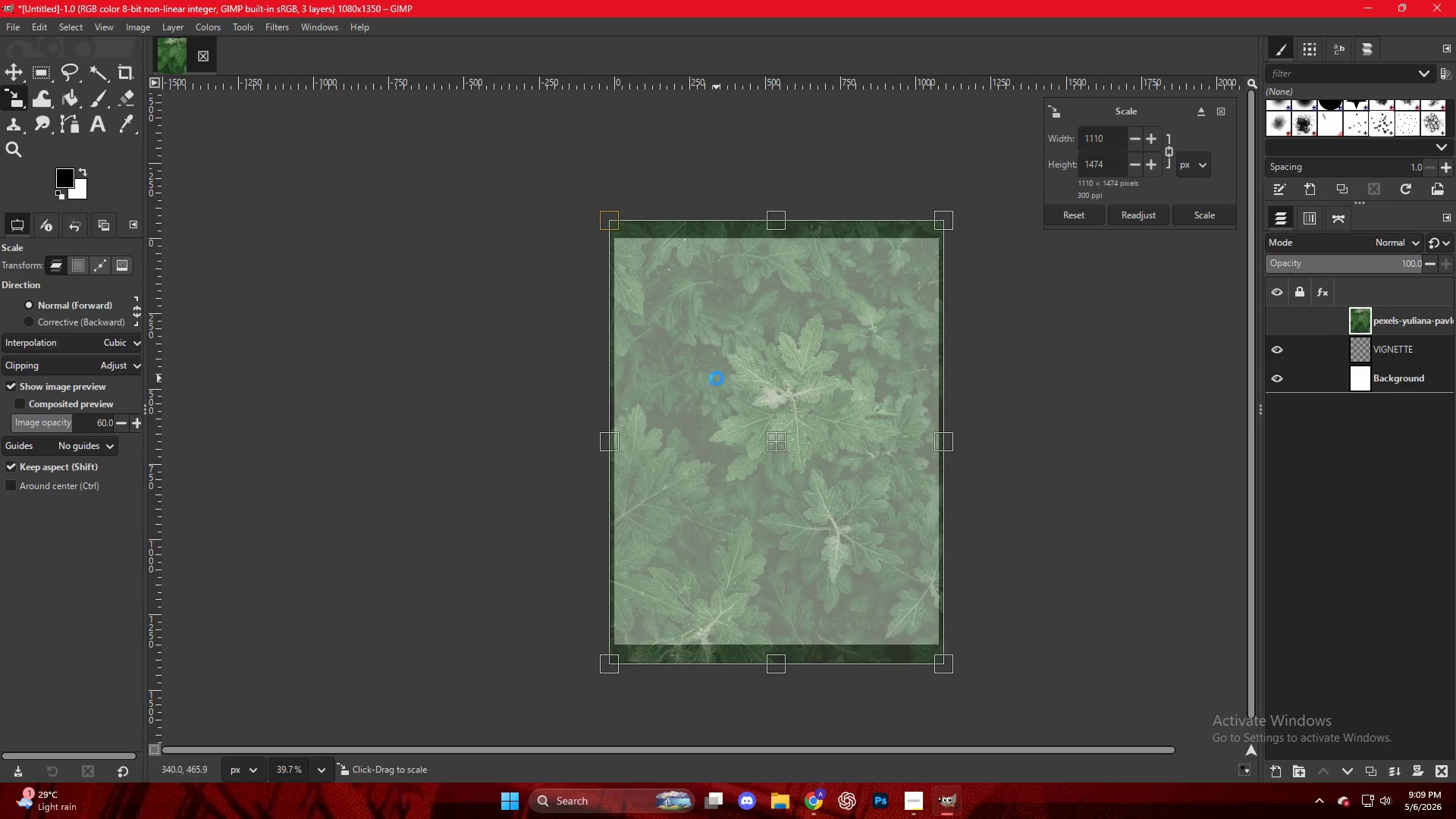 
key(NumpadEnter)
 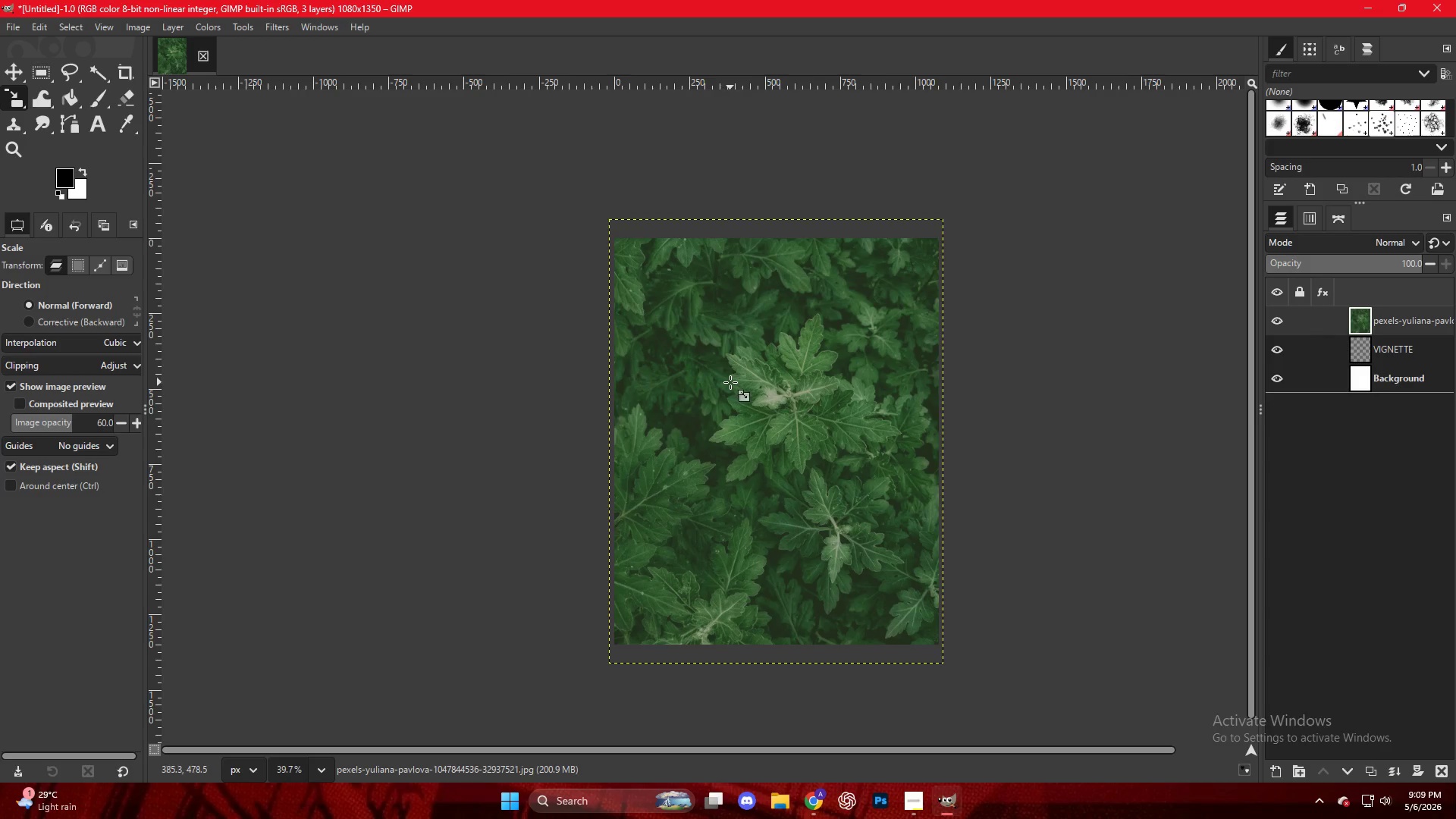 
left_click([1347, 516])
 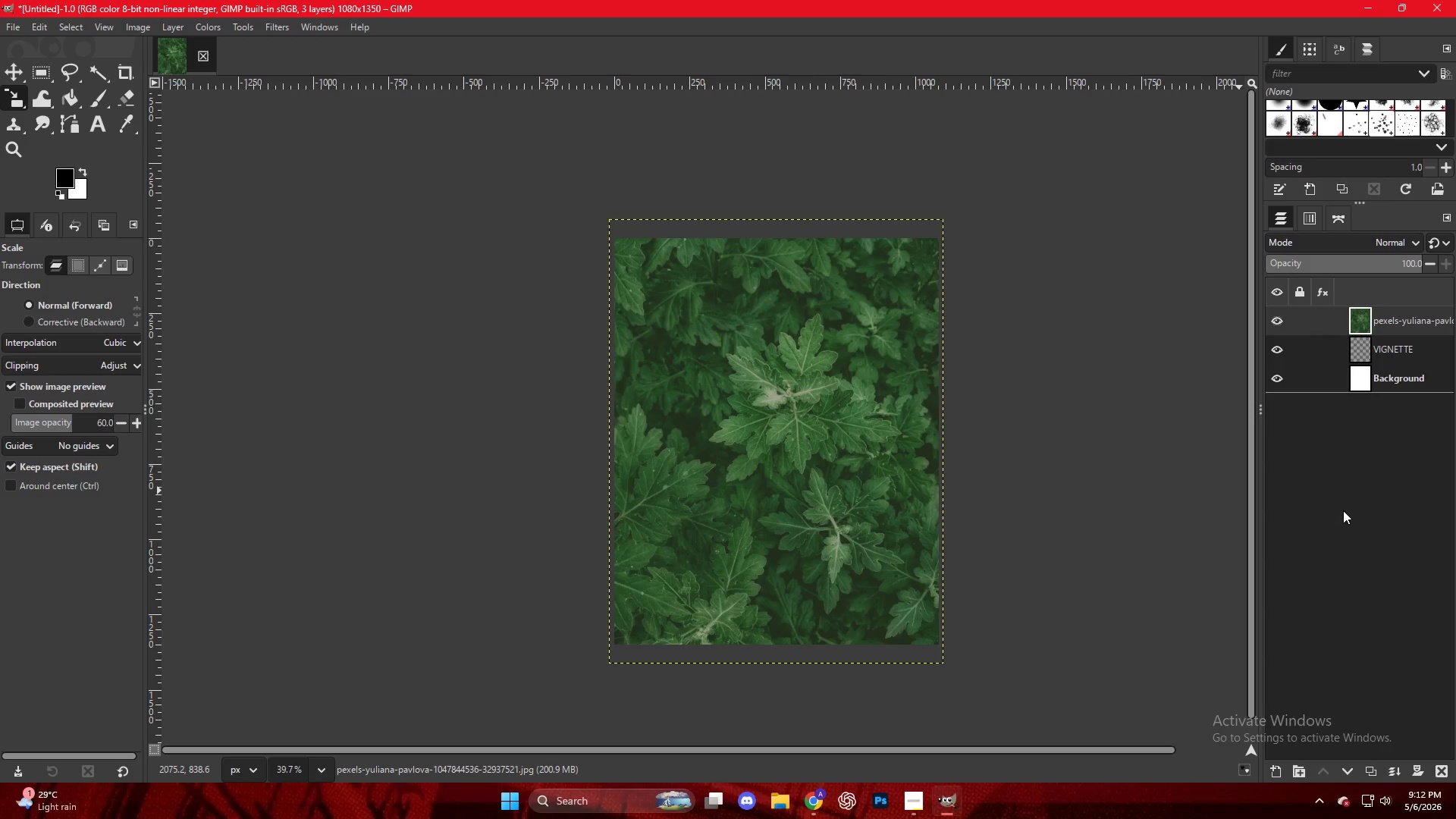 
wait(182.61)
 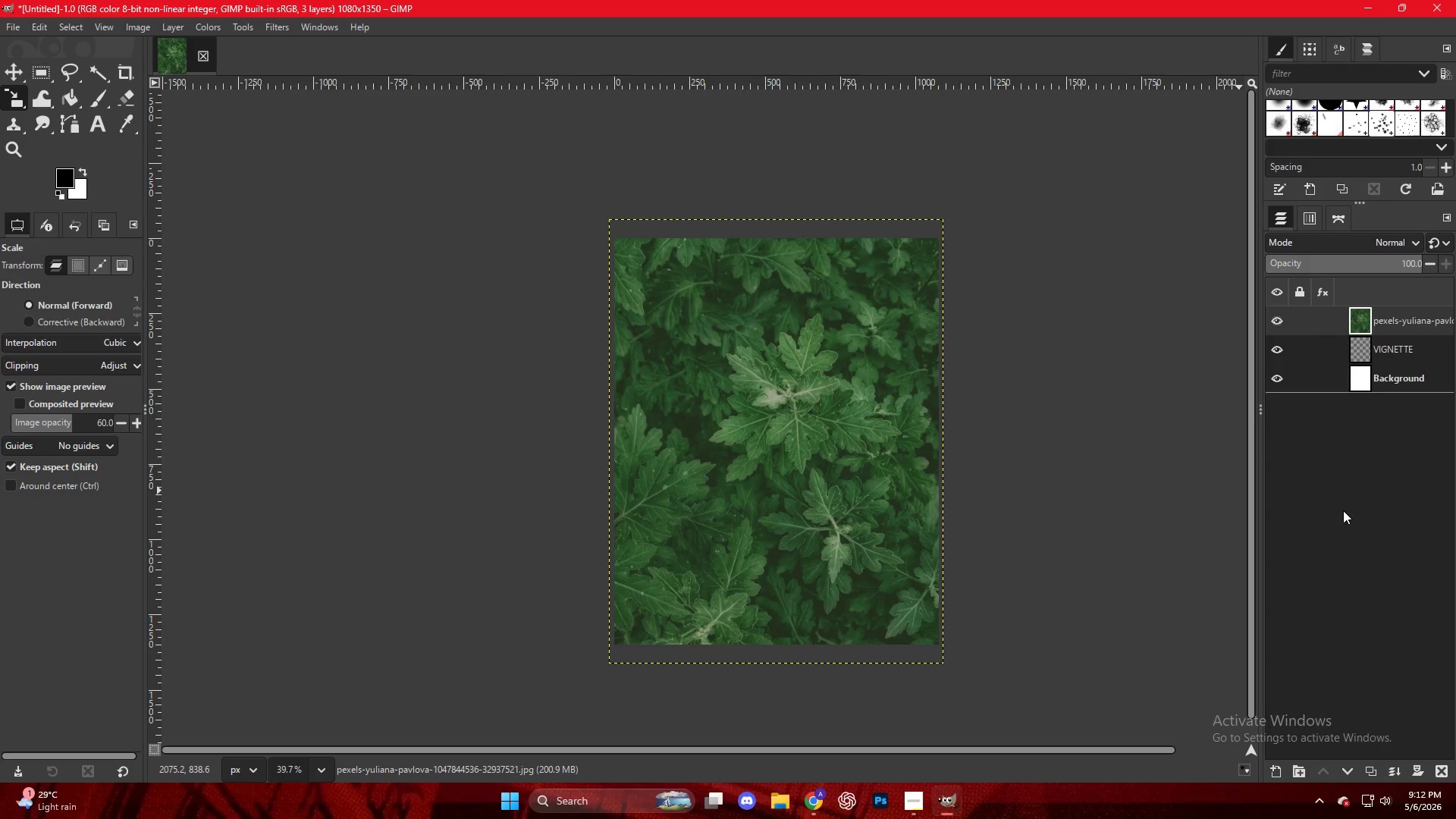 
key(Control+ControlLeft)
 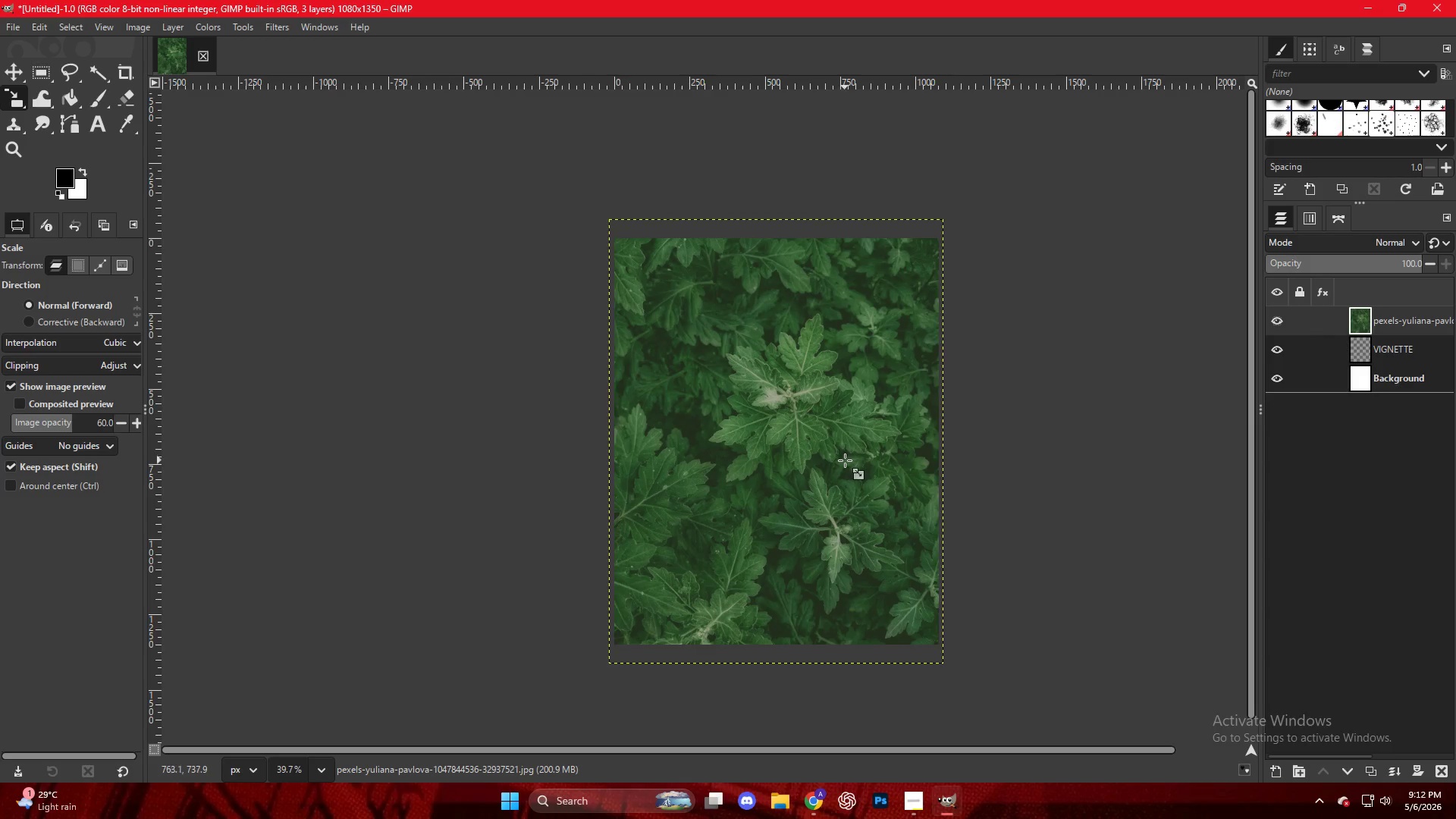 
key(Control+ControlLeft)
 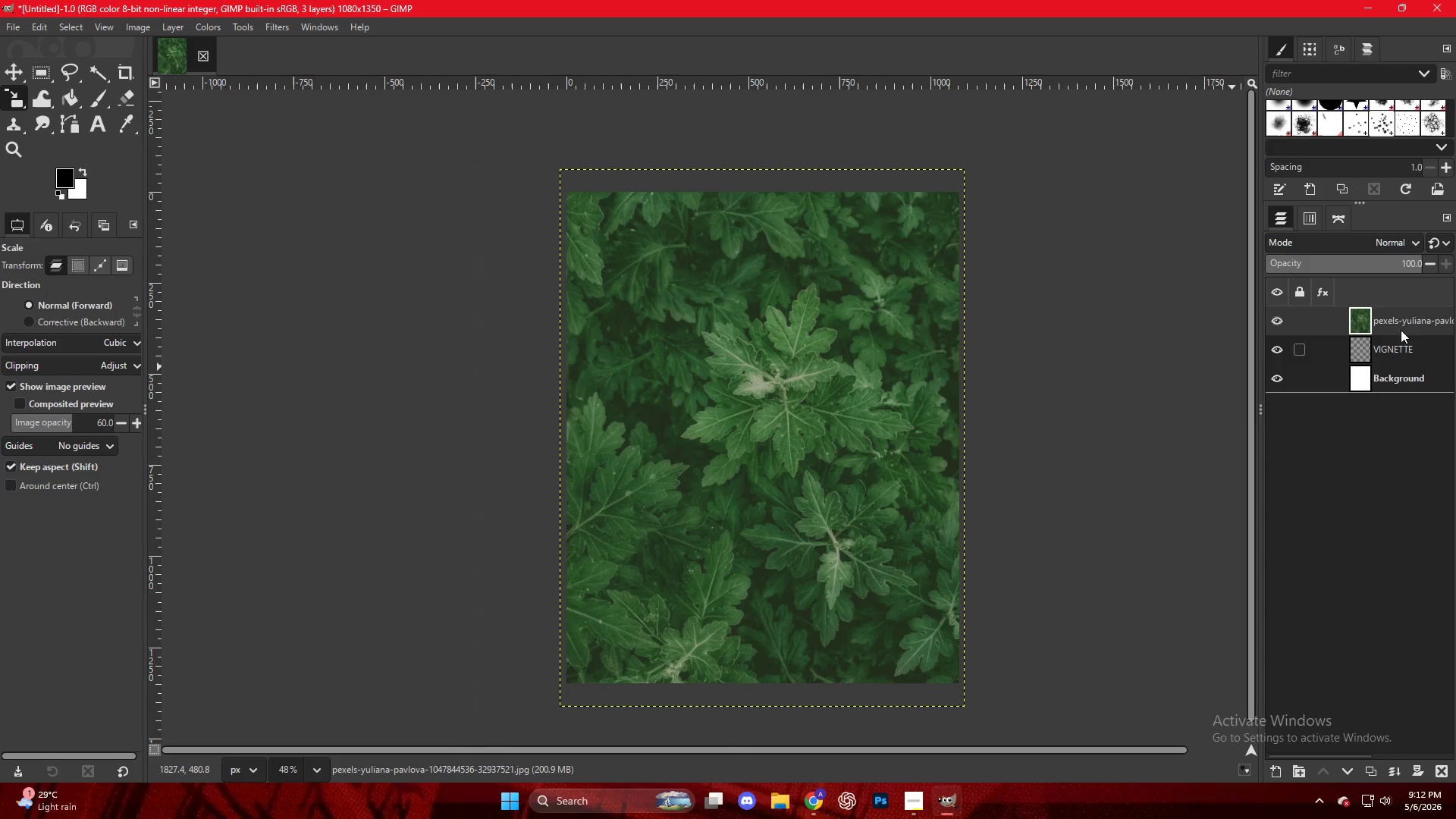 
scroll: coordinate [846, 460], scroll_direction: up, amount: 2.0
 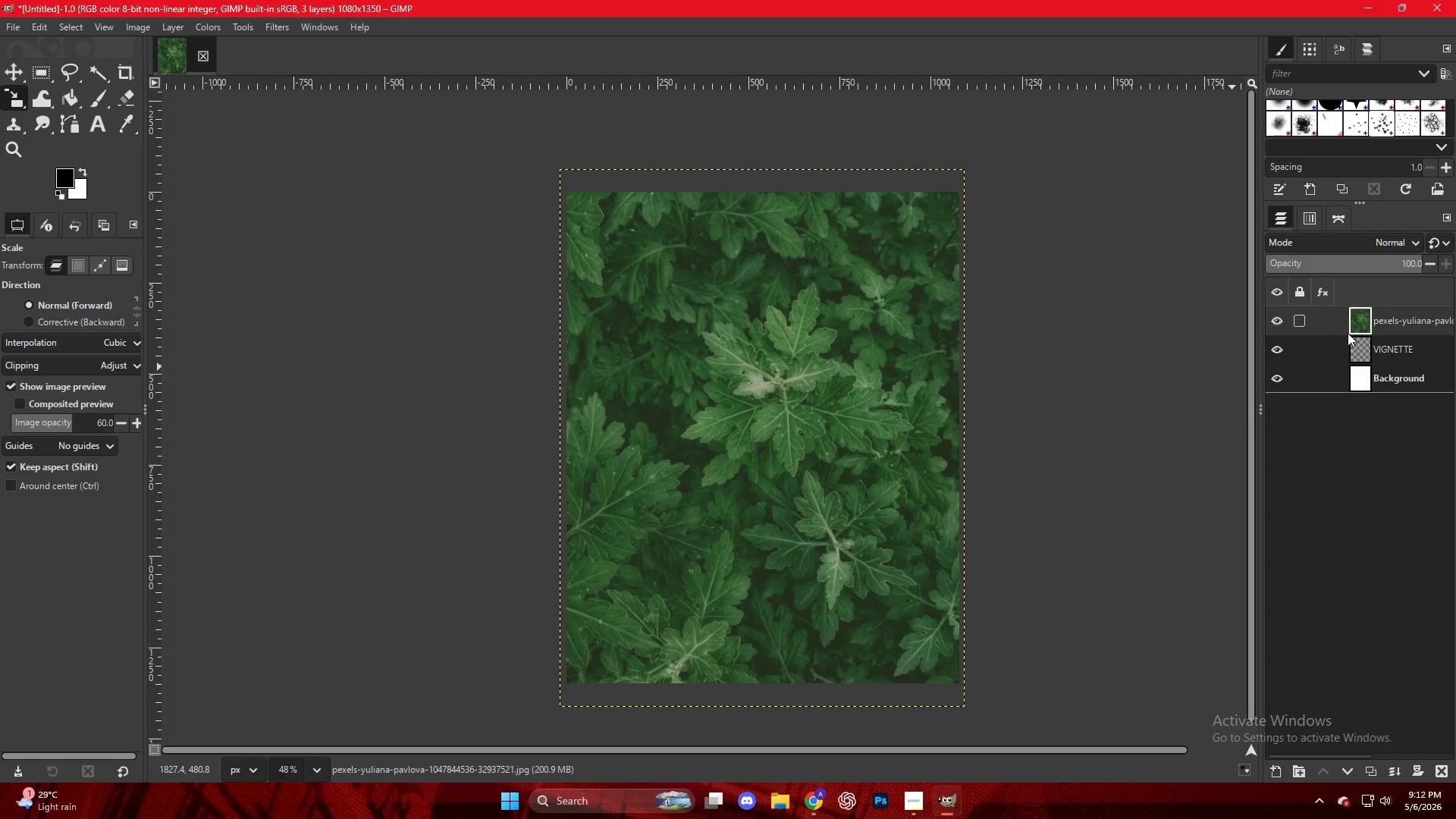 
left_click([1404, 325])
 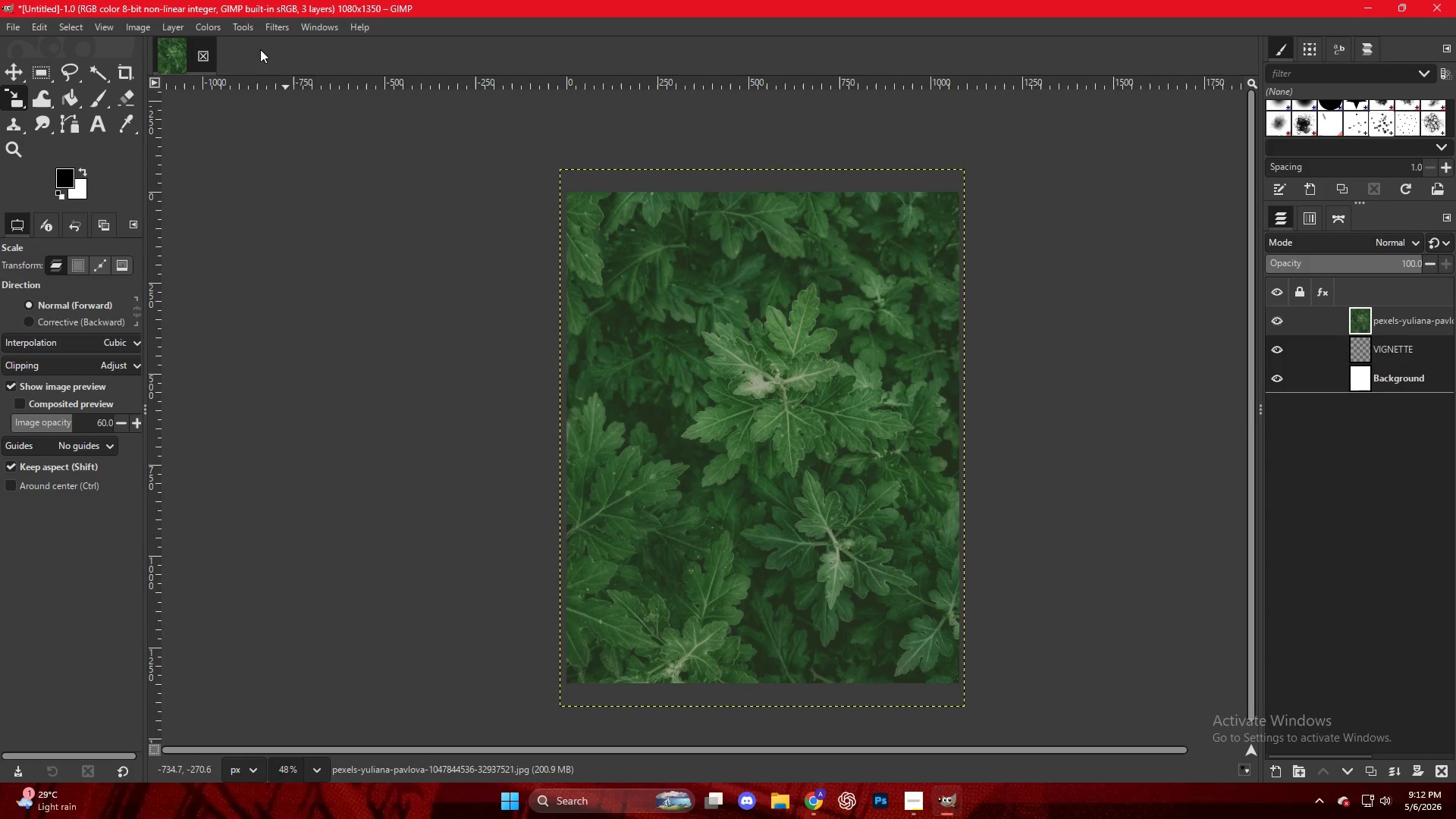 
left_click([240, 24])
 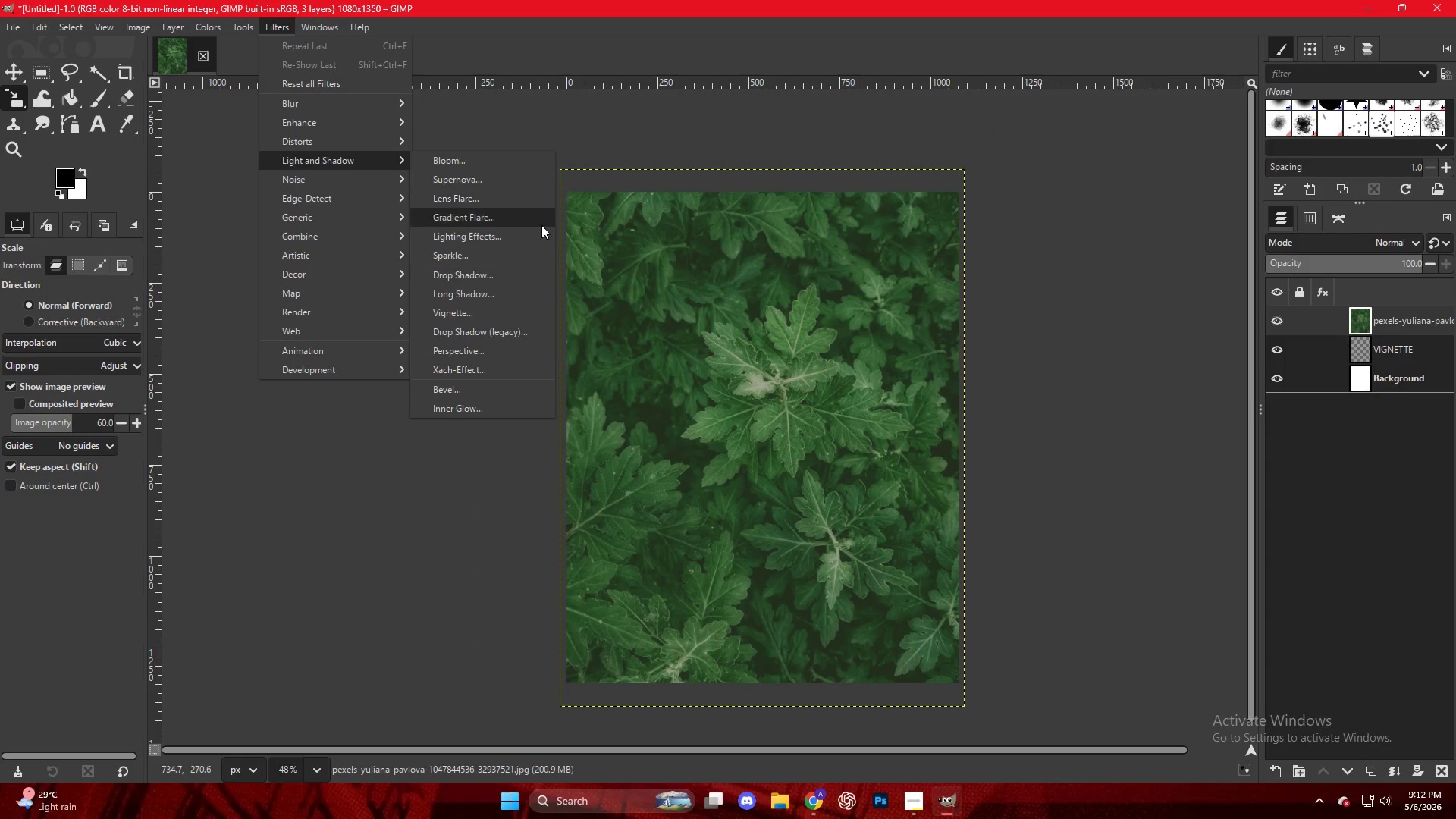 
left_click([507, 312])
 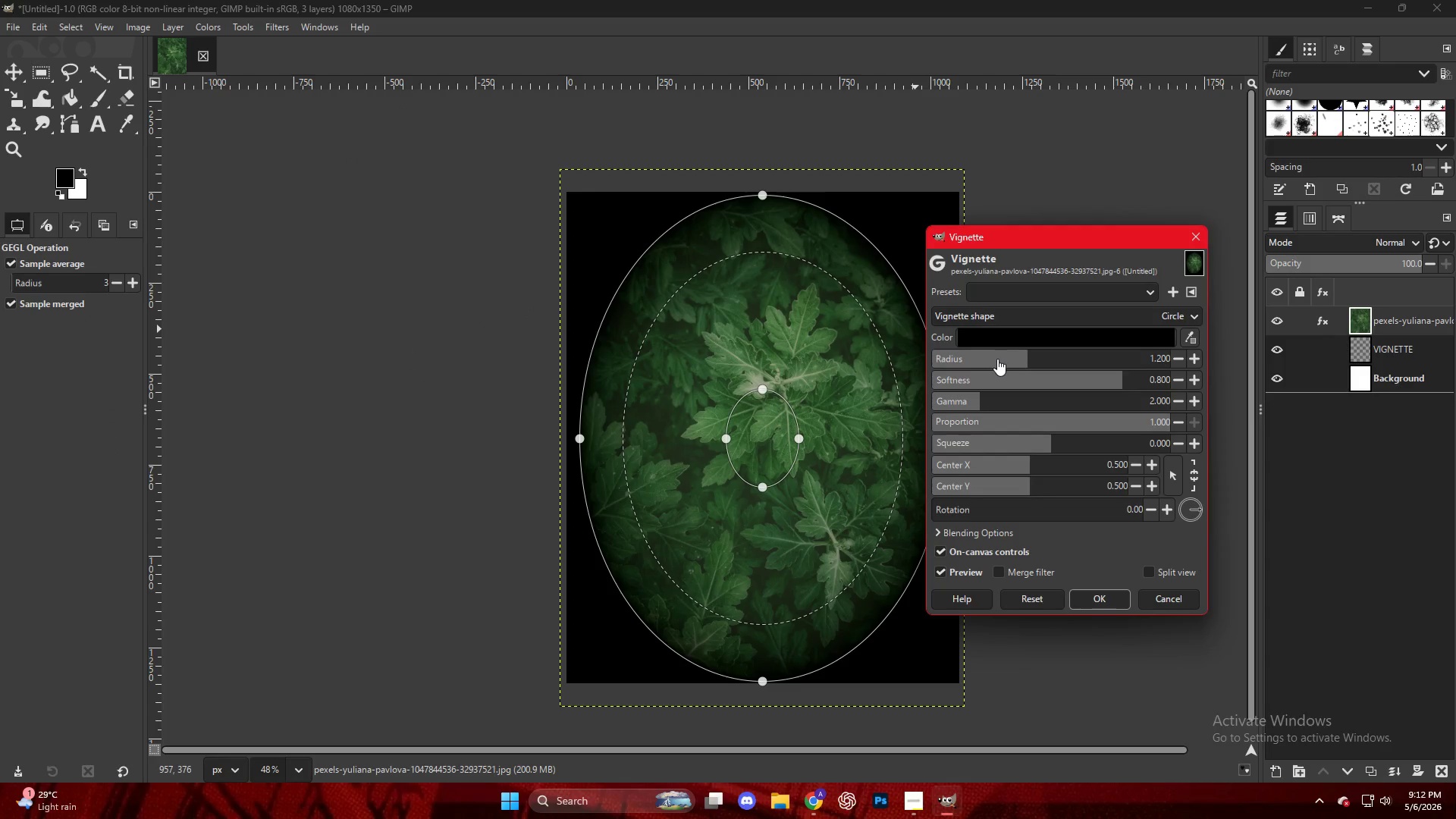 
left_click_drag(start_coordinate=[1001, 377], to_coordinate=[1065, 387])
 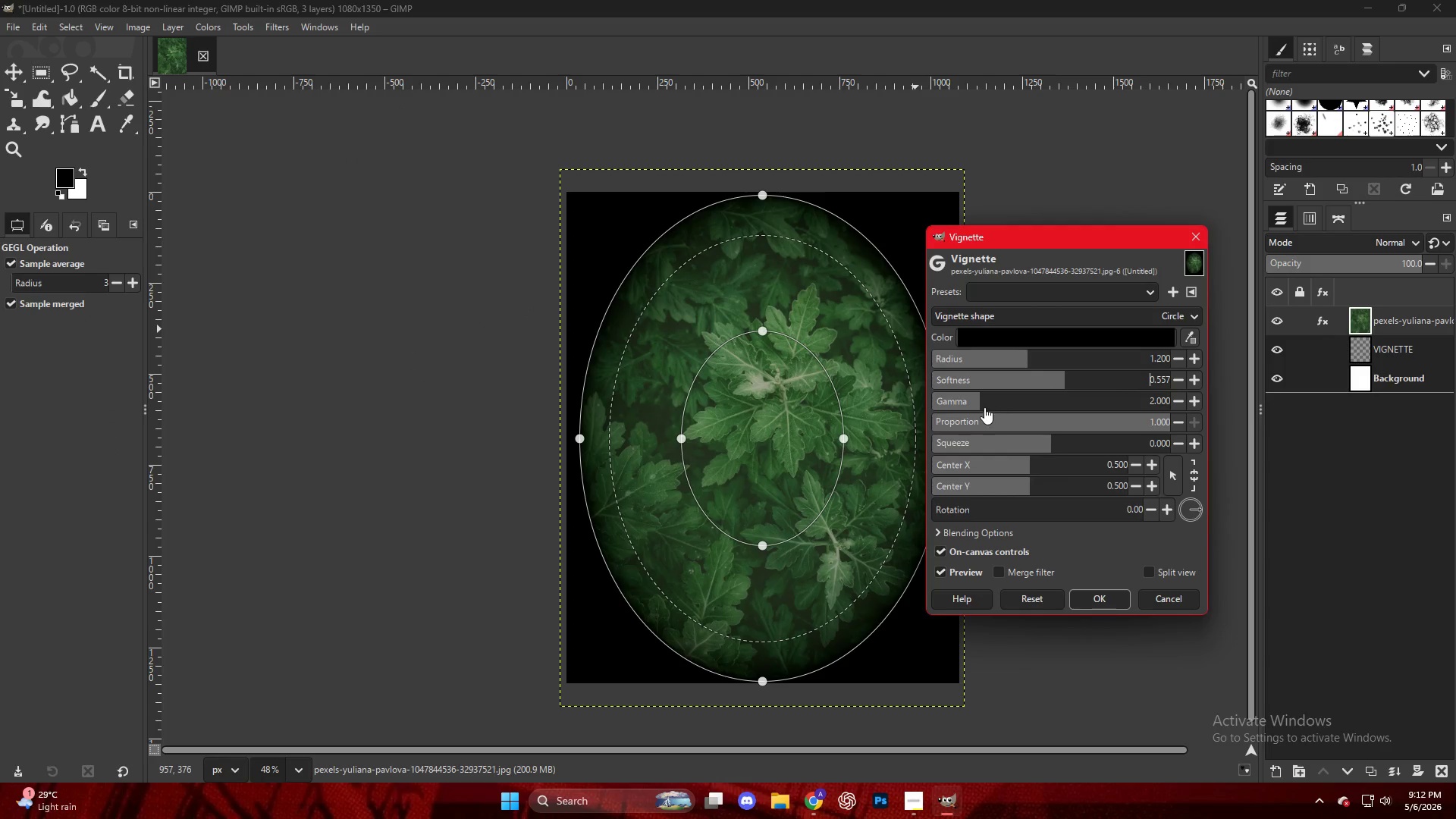 
left_click_drag(start_coordinate=[982, 403], to_coordinate=[963, 408])
 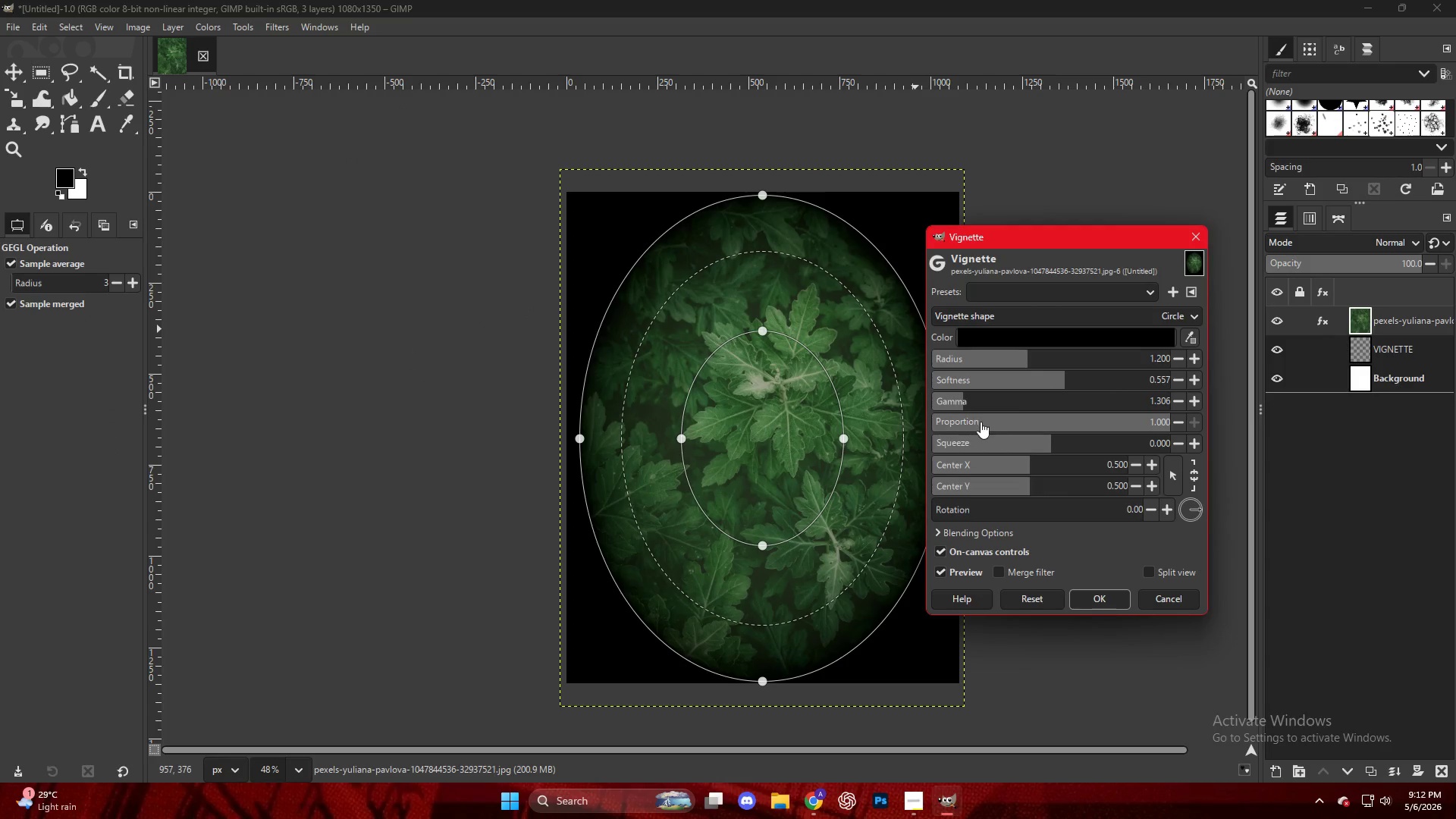 
left_click_drag(start_coordinate=[993, 423], to_coordinate=[967, 426])
 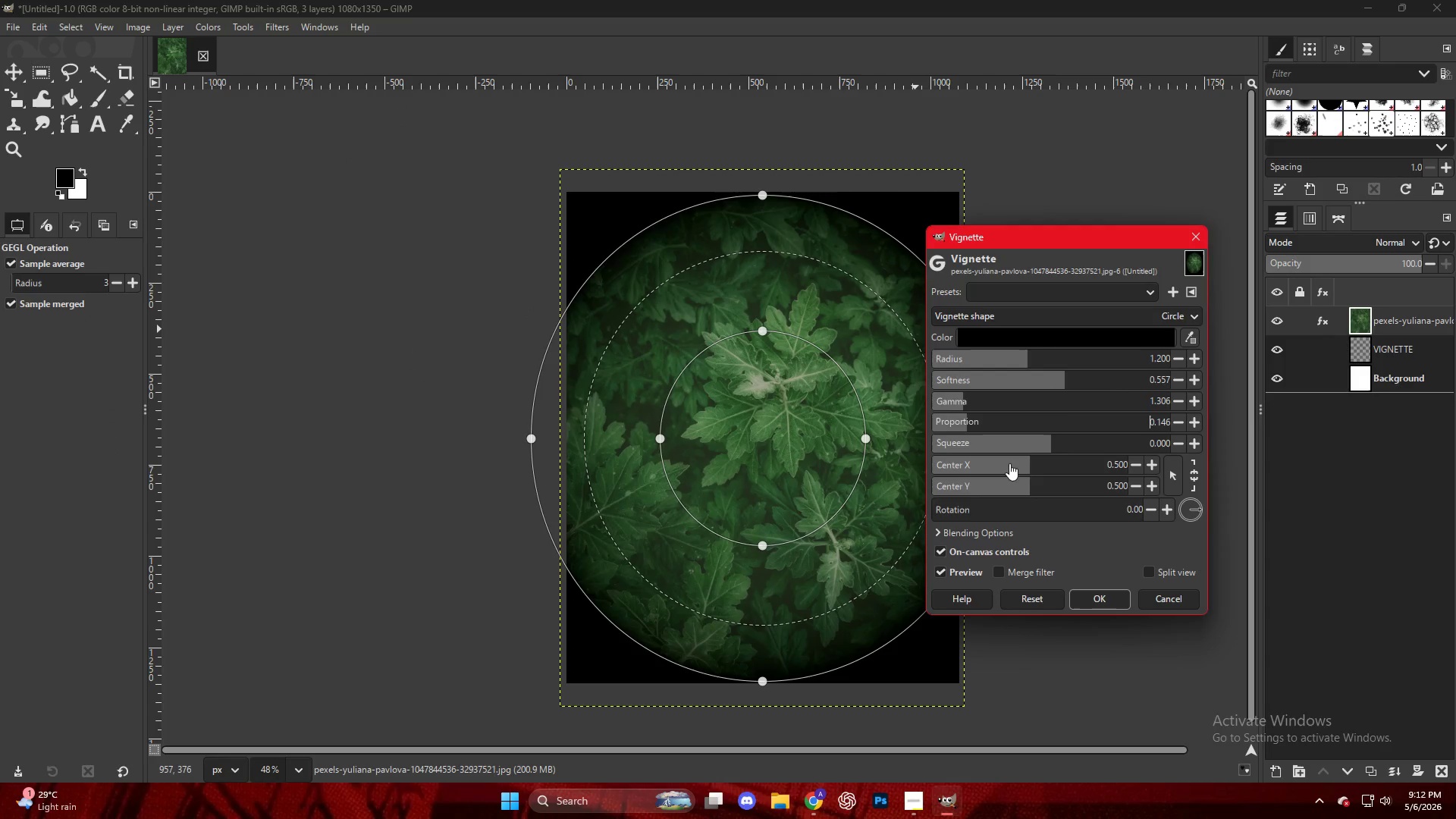 
left_click_drag(start_coordinate=[1006, 462], to_coordinate=[1031, 457])
 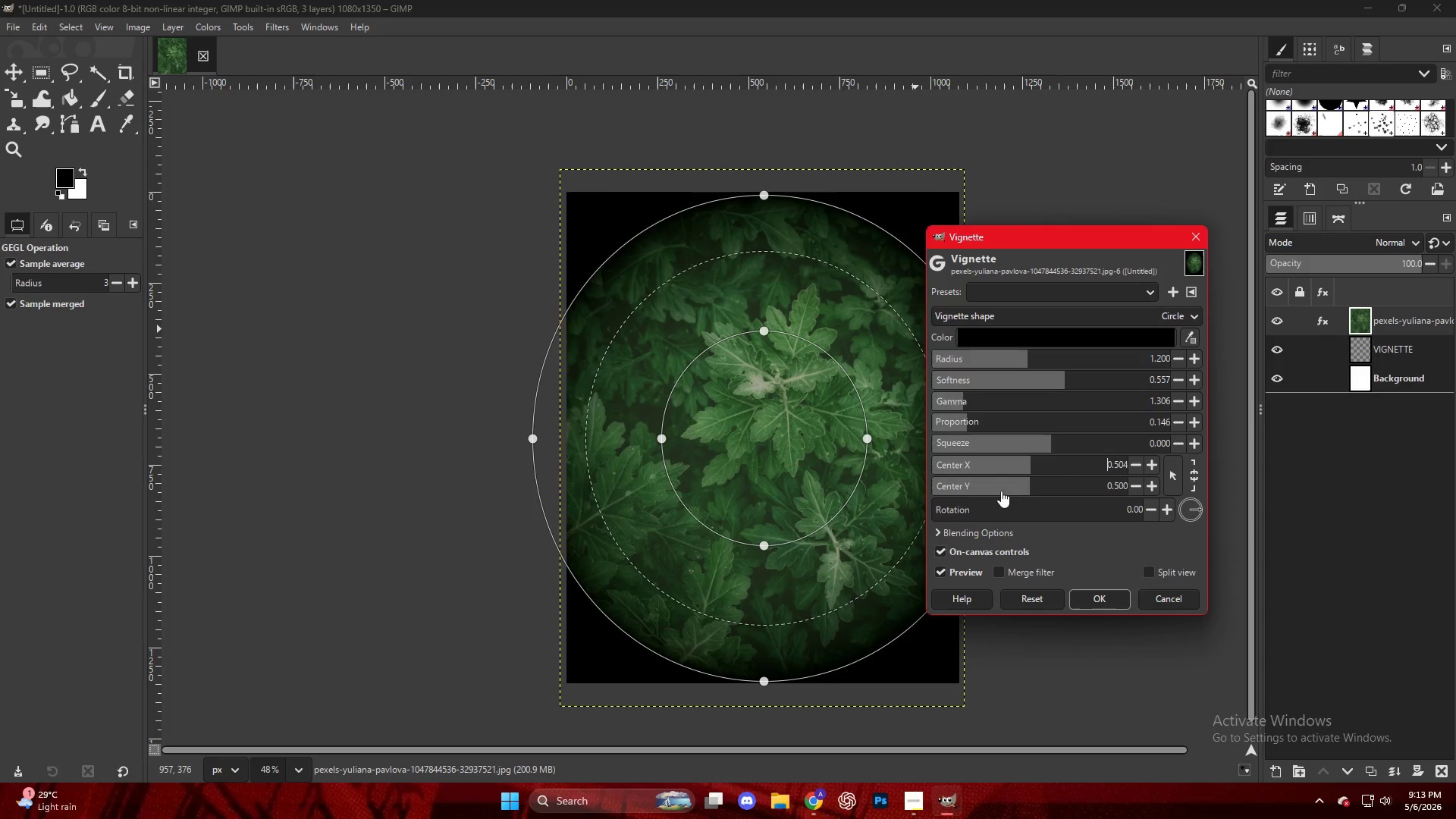 
left_click_drag(start_coordinate=[1001, 488], to_coordinate=[1007, 488])
 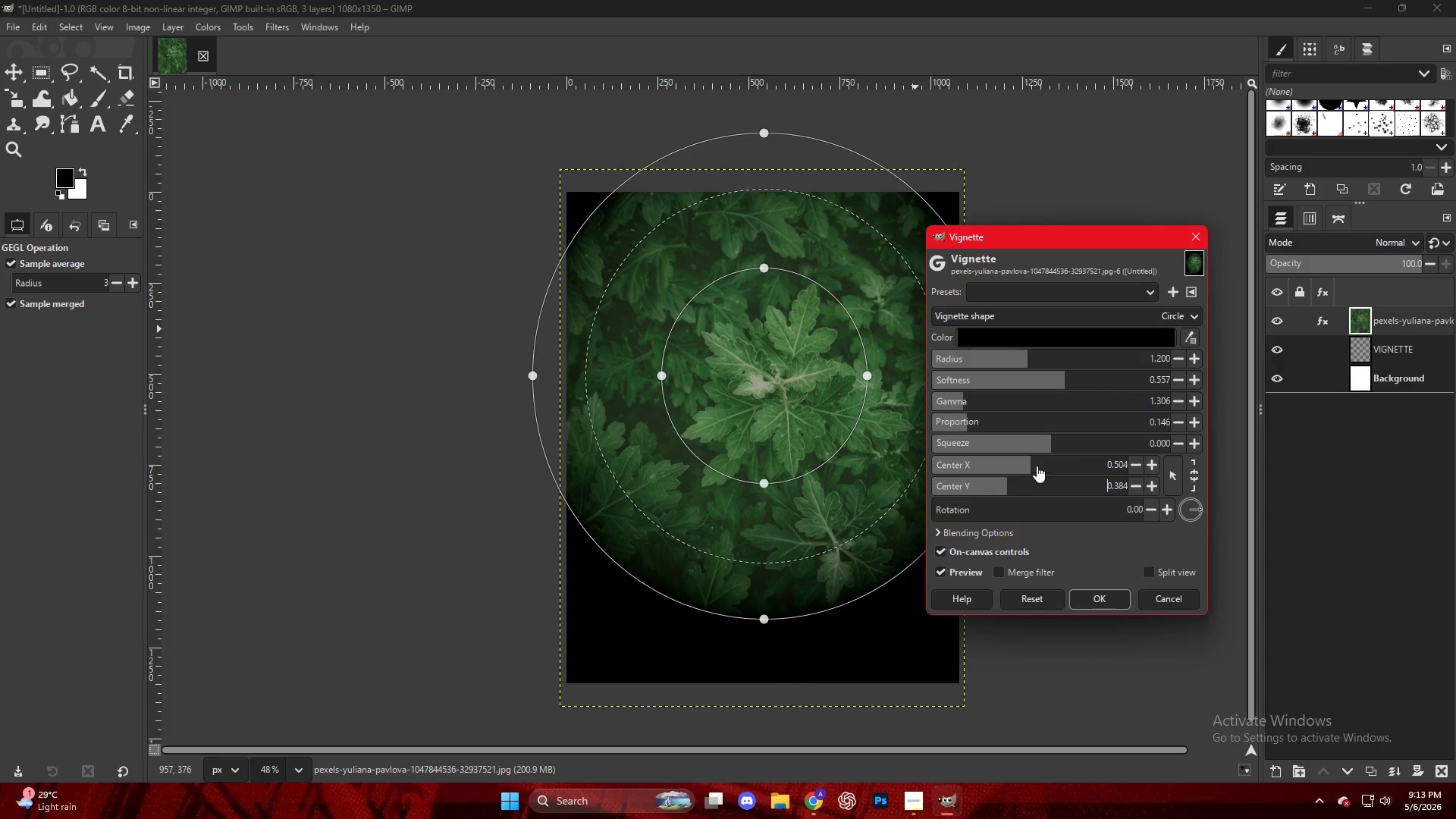 
left_click_drag(start_coordinate=[1024, 463], to_coordinate=[1039, 468])
 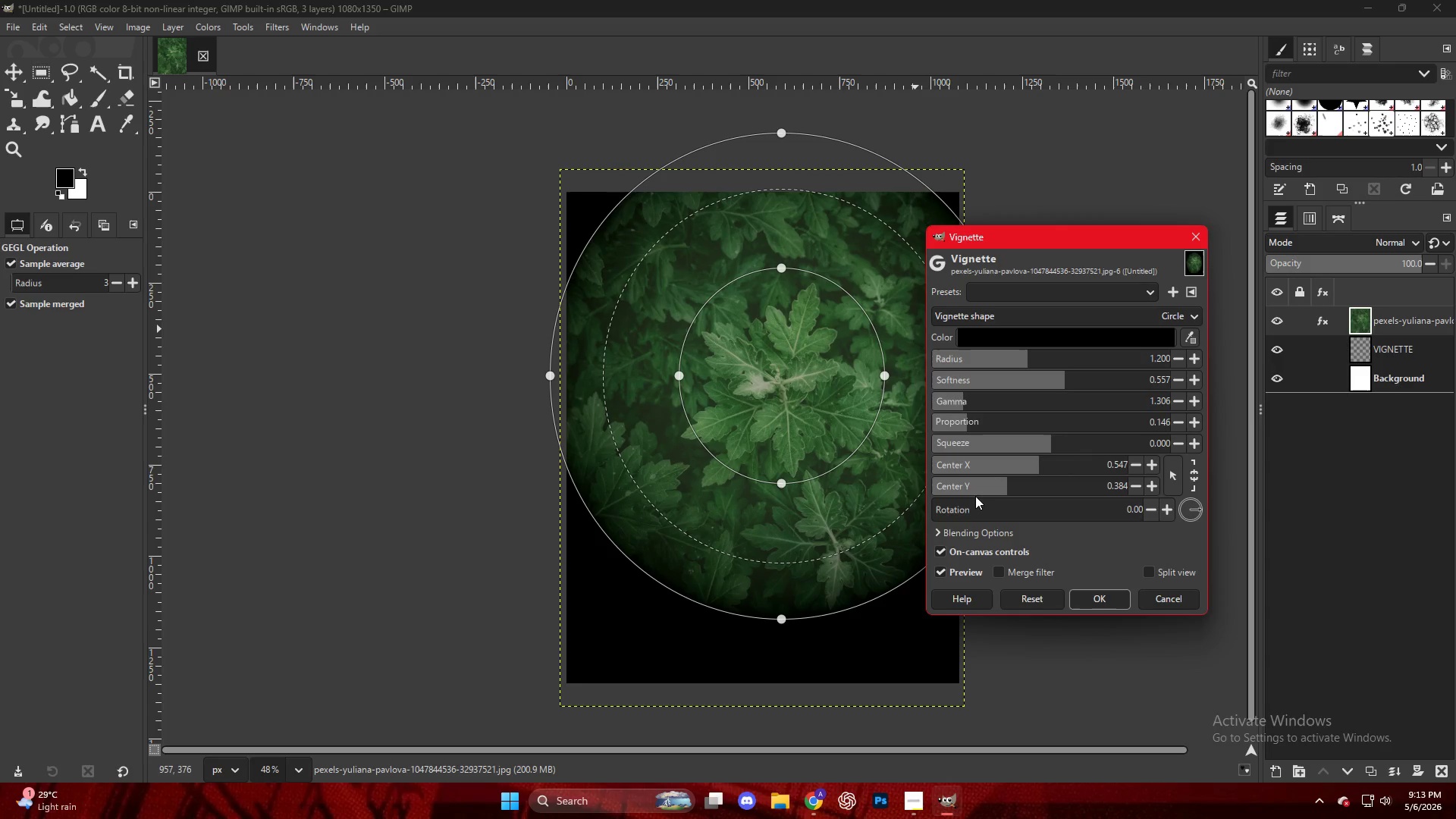 
left_click_drag(start_coordinate=[973, 509], to_coordinate=[1046, 513])
 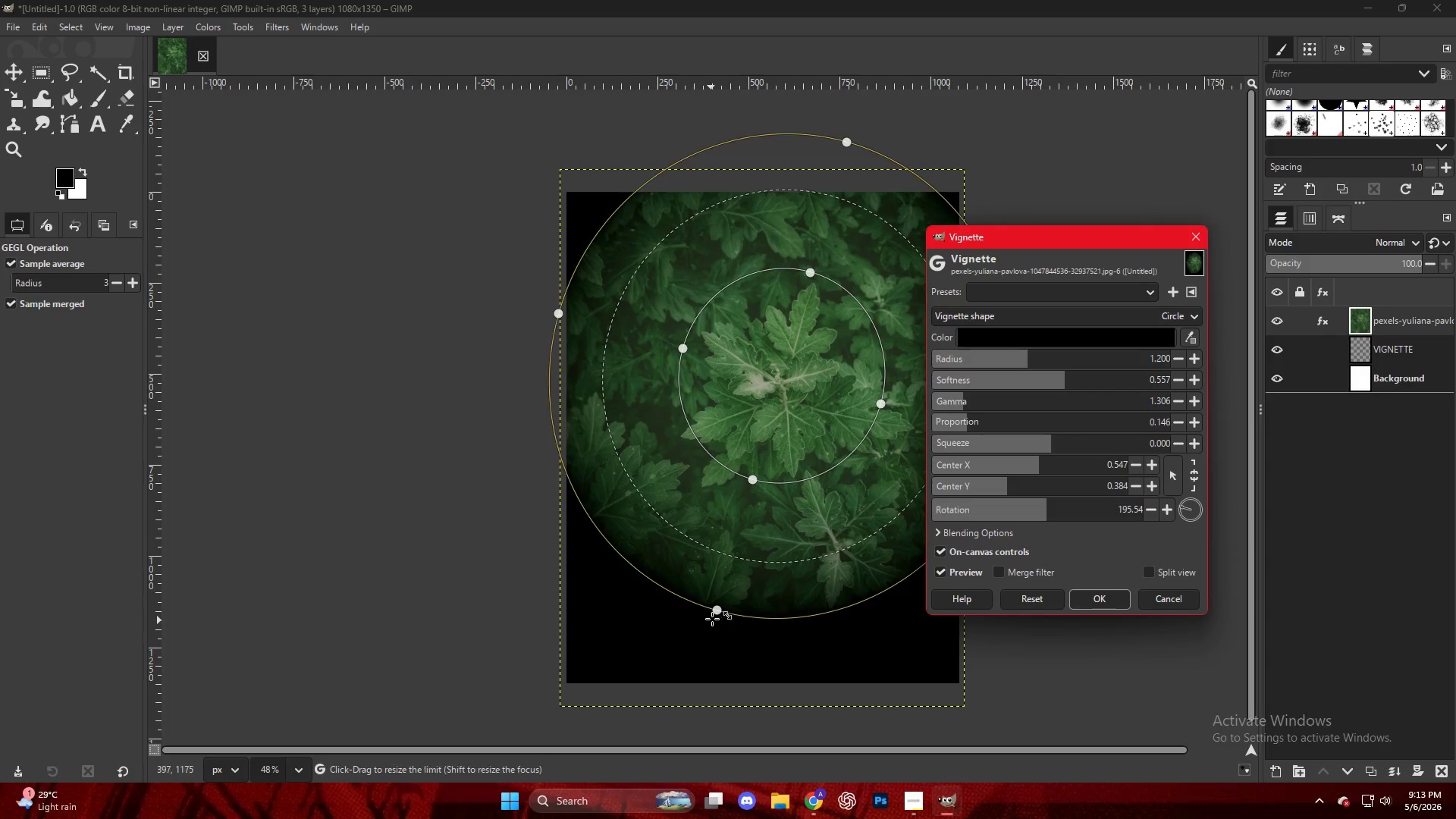 
left_click_drag(start_coordinate=[713, 613], to_coordinate=[632, 704])
 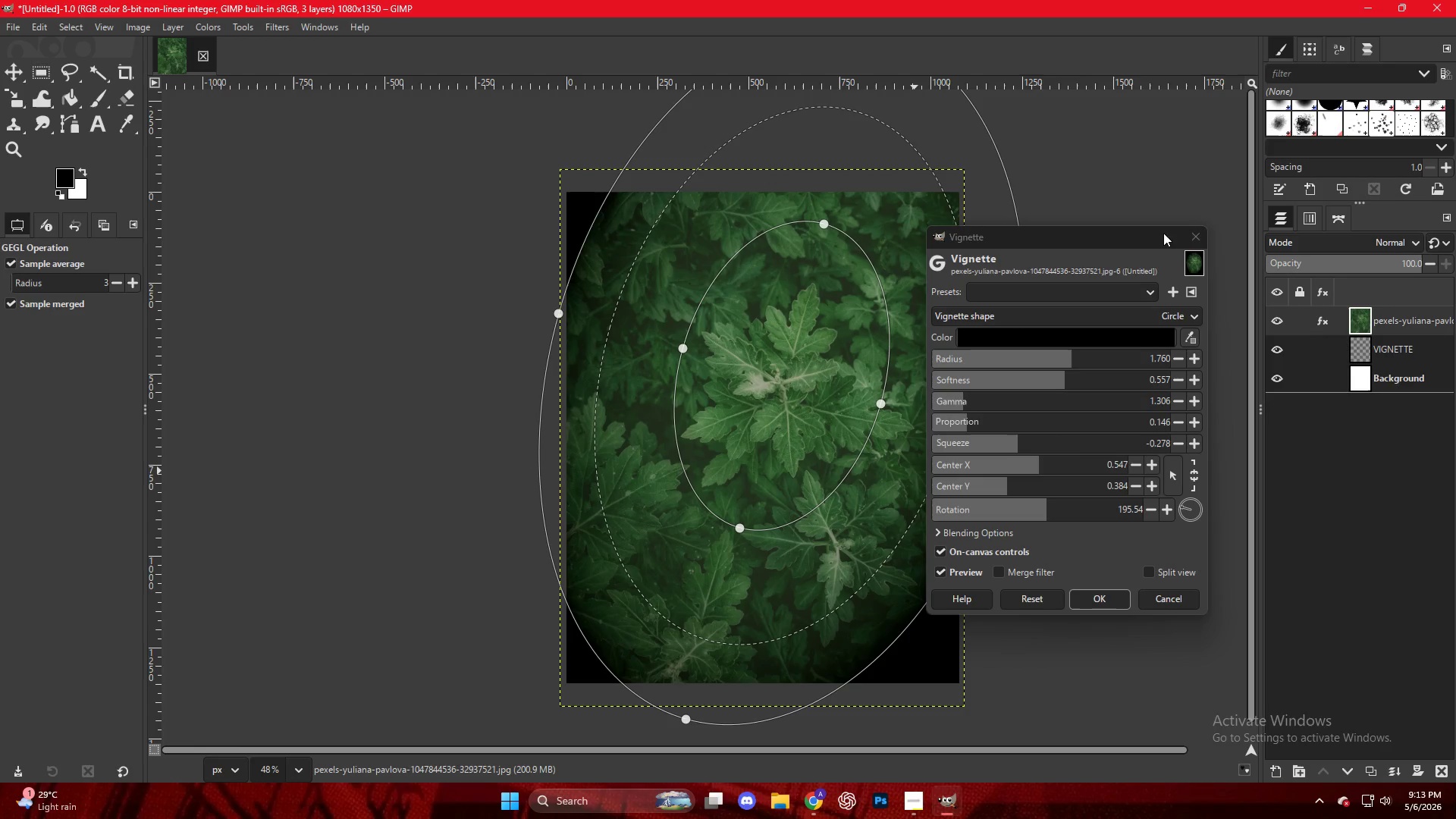 
left_click_drag(start_coordinate=[1168, 240], to_coordinate=[1385, 265])
 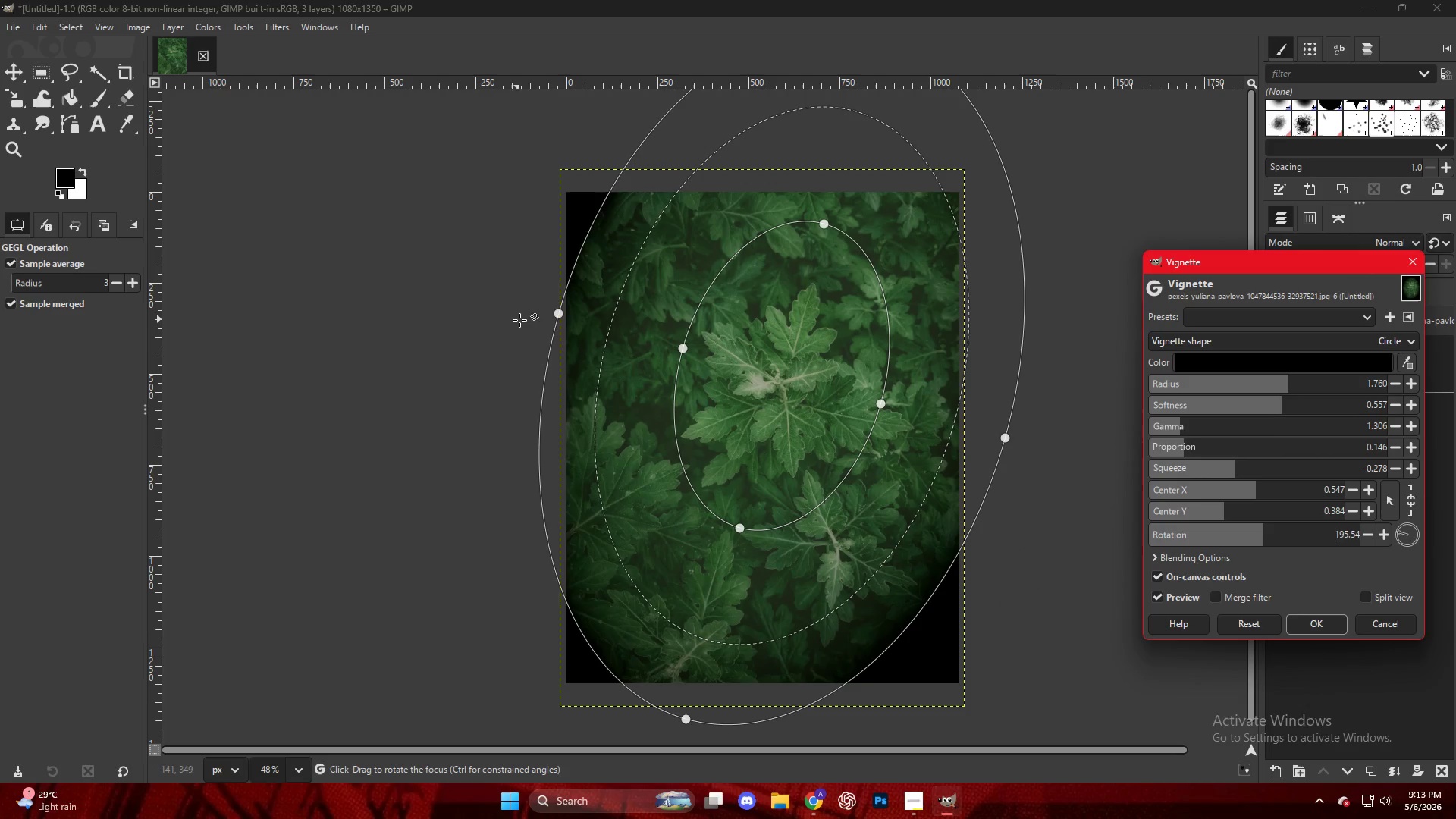 
left_click_drag(start_coordinate=[557, 318], to_coordinate=[452, 302])
 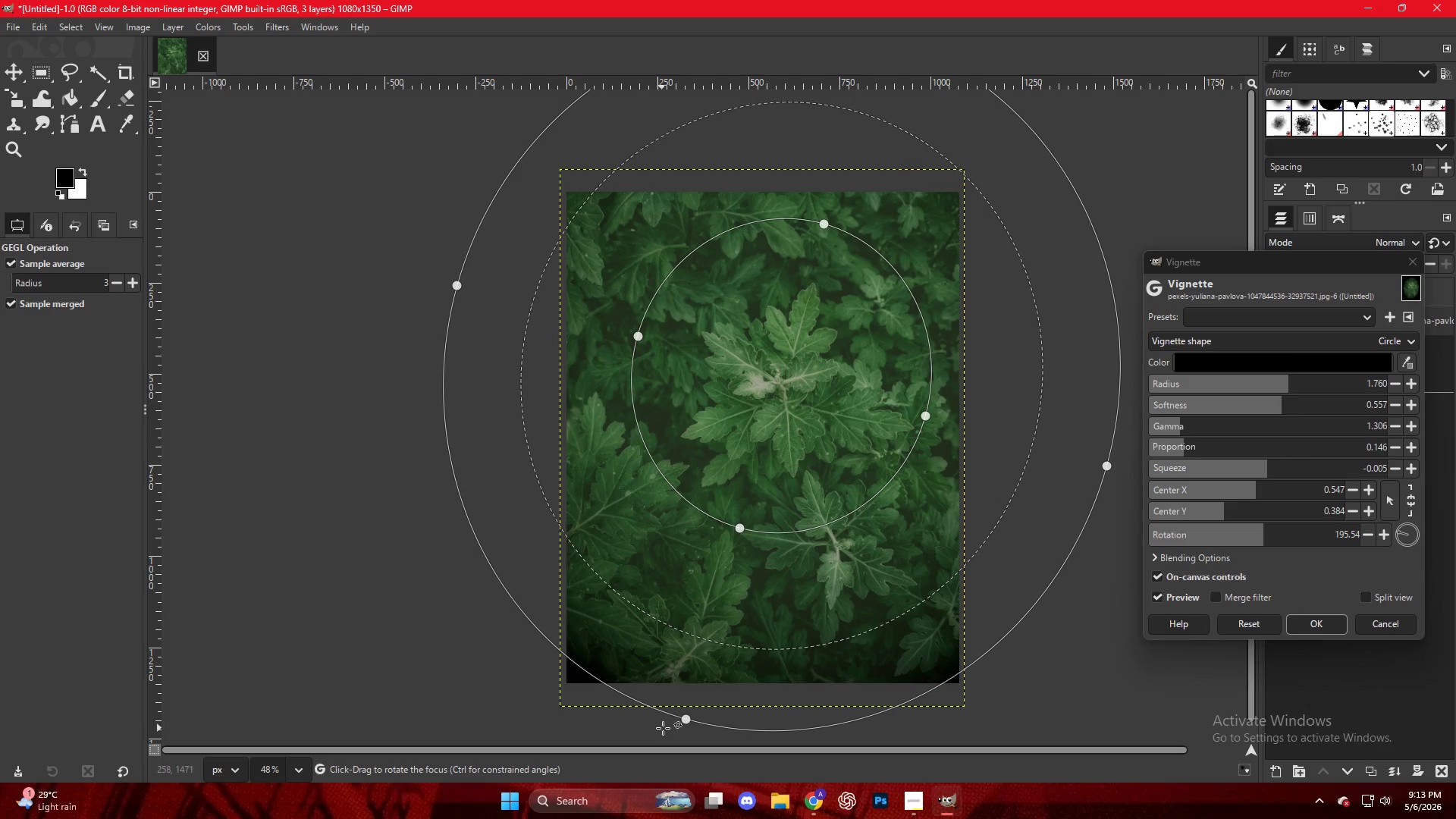 
left_click_drag(start_coordinate=[676, 723], to_coordinate=[660, 745])
 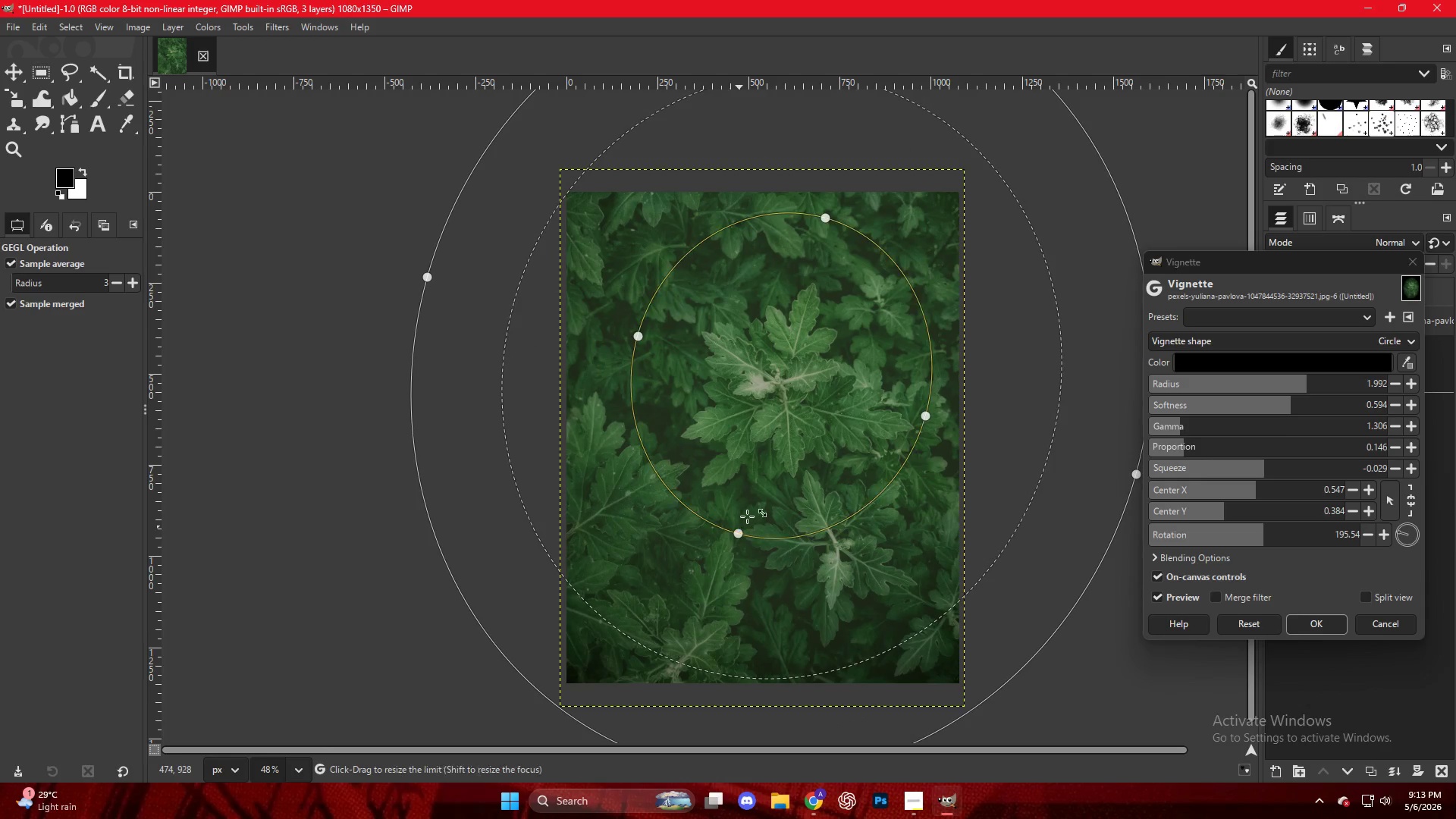 
hold_key(key=ControlLeft, duration=0.33)
scroll: coordinate [718, 554], scroll_direction: down, amount: 12.0
 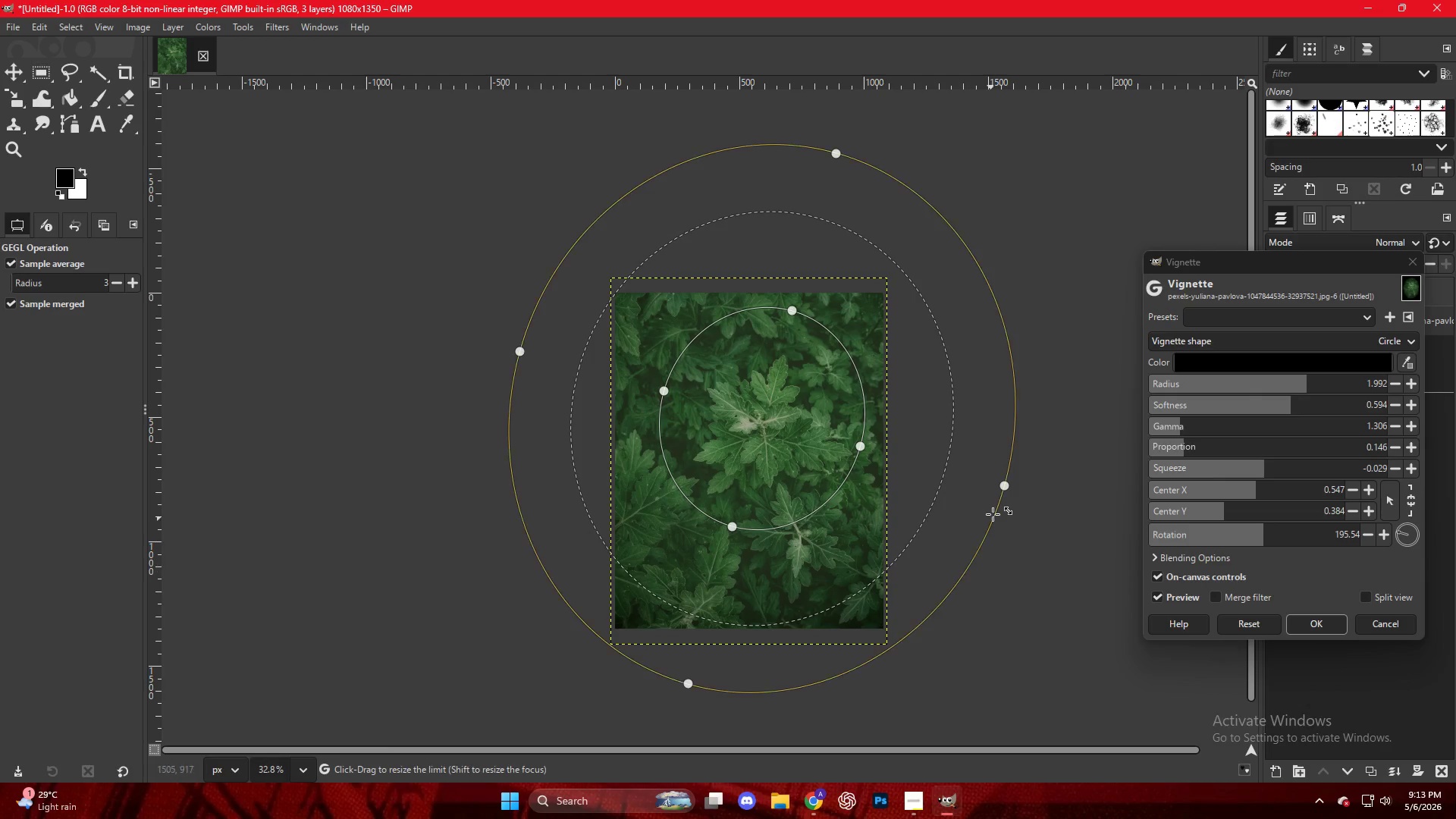 
hold_key(key=ControlLeft, duration=1.33)
left_click_drag(start_coordinate=[1002, 493], to_coordinate=[999, 506])
 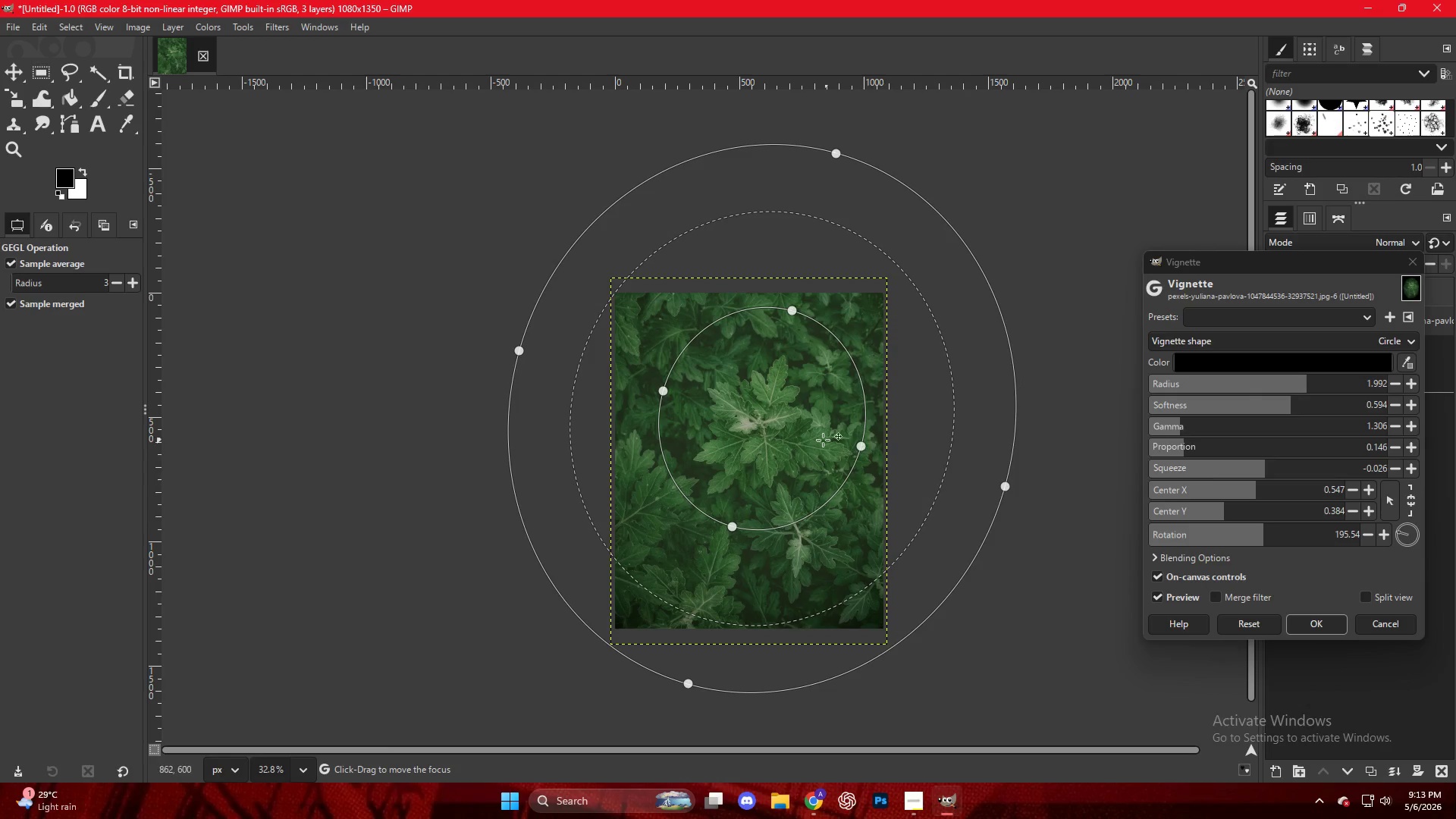 
key(Control+ControlLeft)
 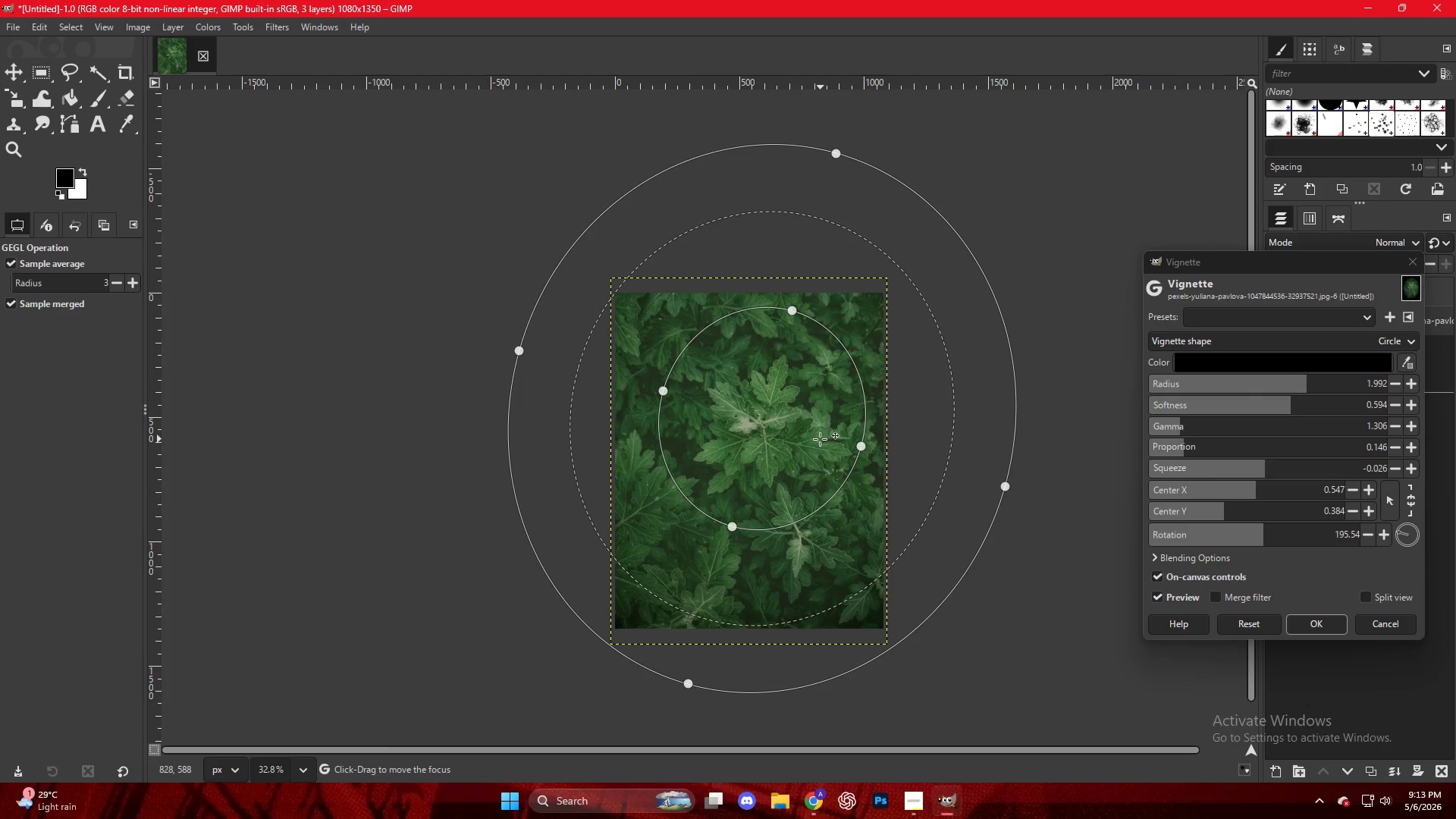 
scroll: coordinate [811, 439], scroll_direction: up, amount: 3.0
 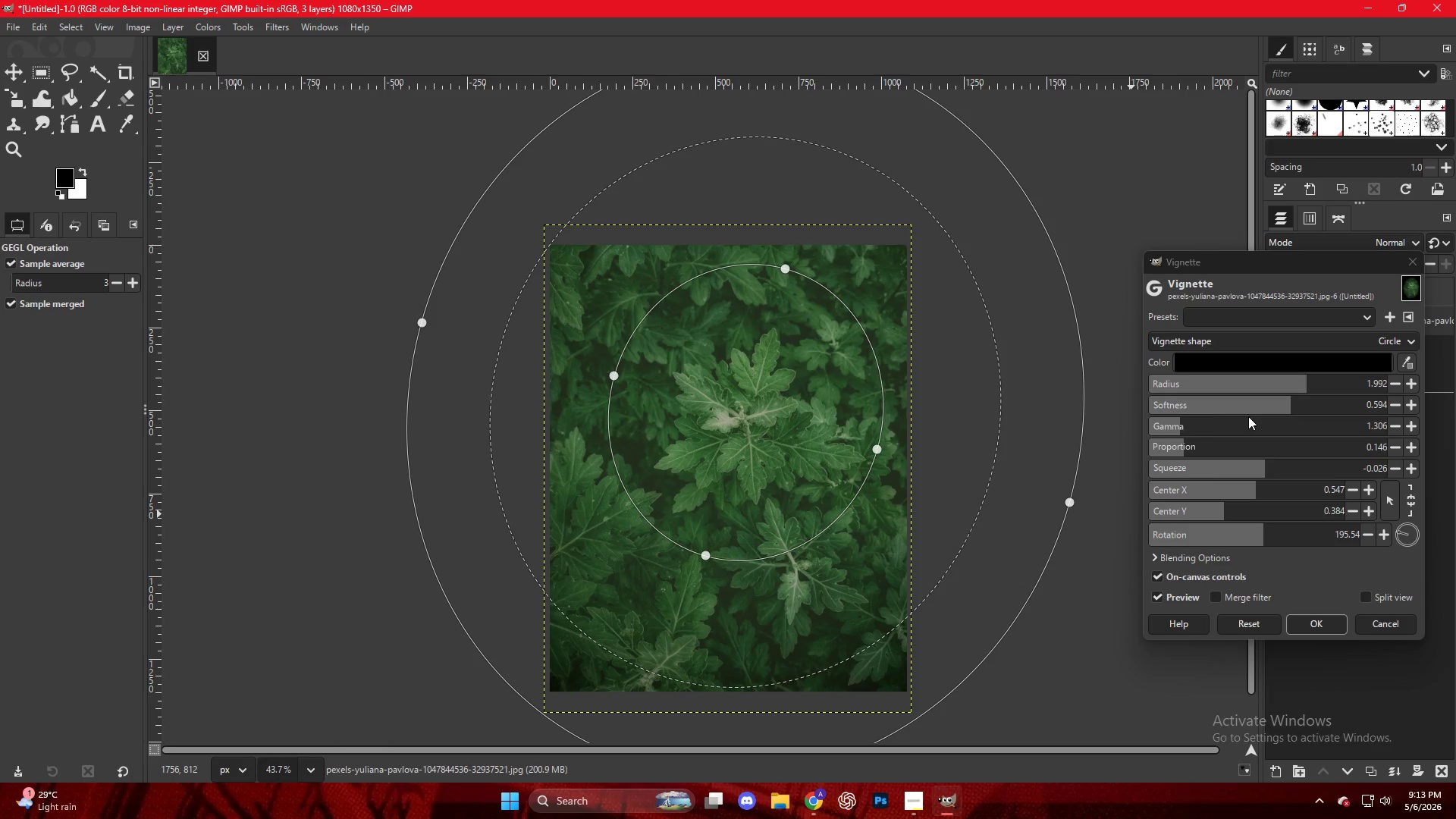 
left_click_drag(start_coordinate=[1220, 422], to_coordinate=[1160, 431])
 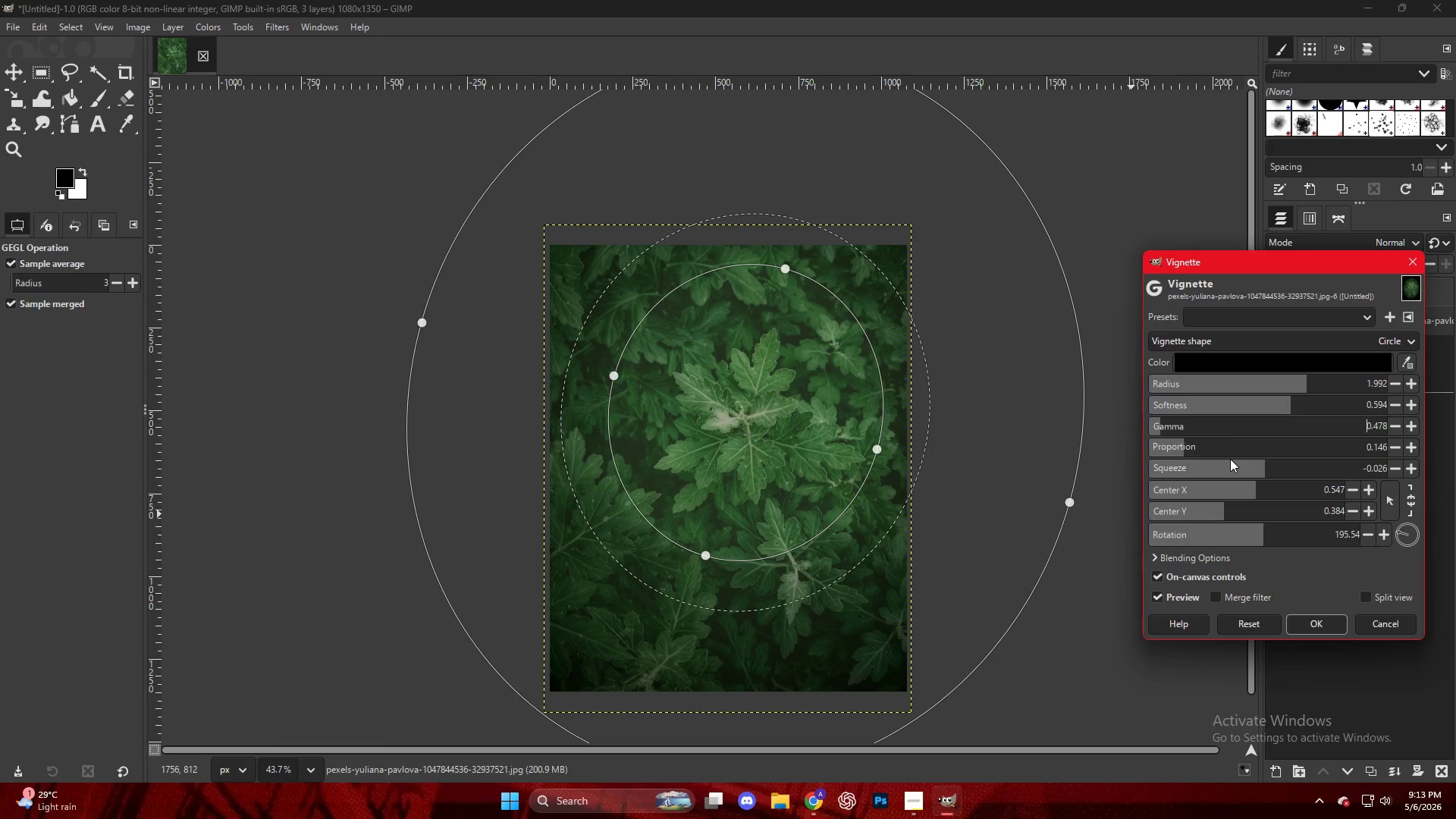 
left_click_drag(start_coordinate=[1225, 465], to_coordinate=[1237, 471])
 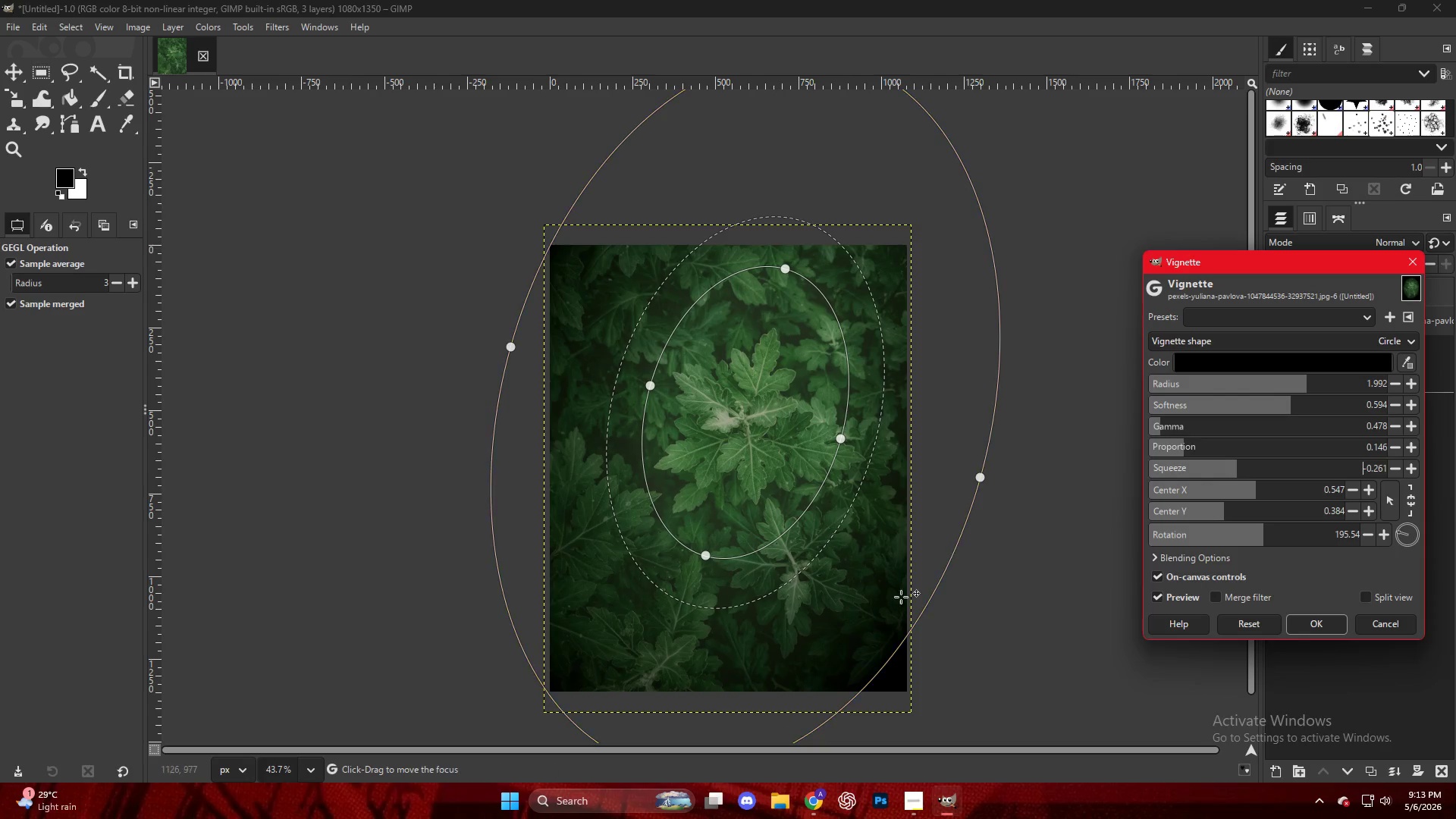 
scroll: coordinate [870, 650], scroll_direction: down, amount: 5.0
 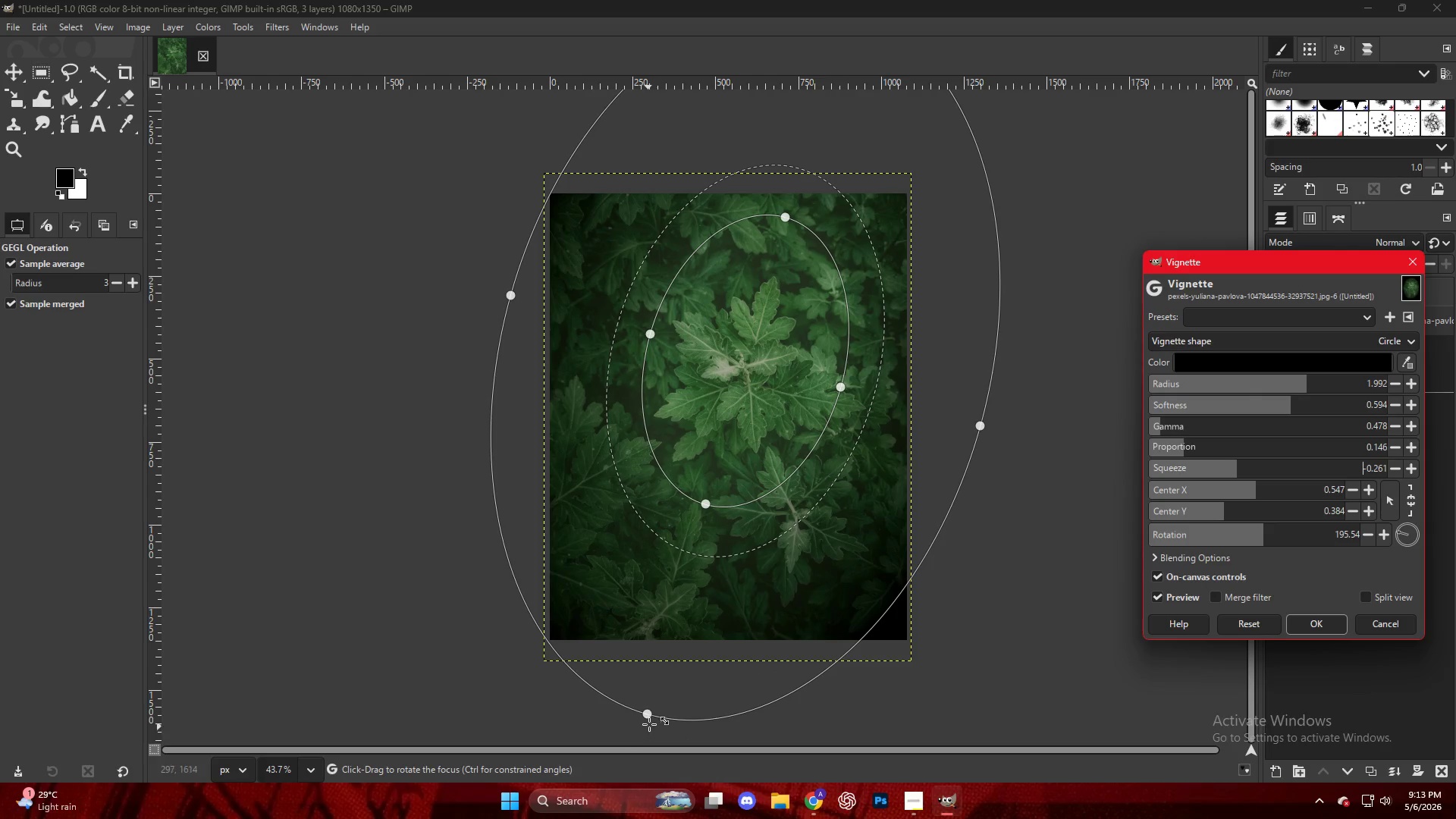 
left_click_drag(start_coordinate=[651, 720], to_coordinate=[665, 710])
 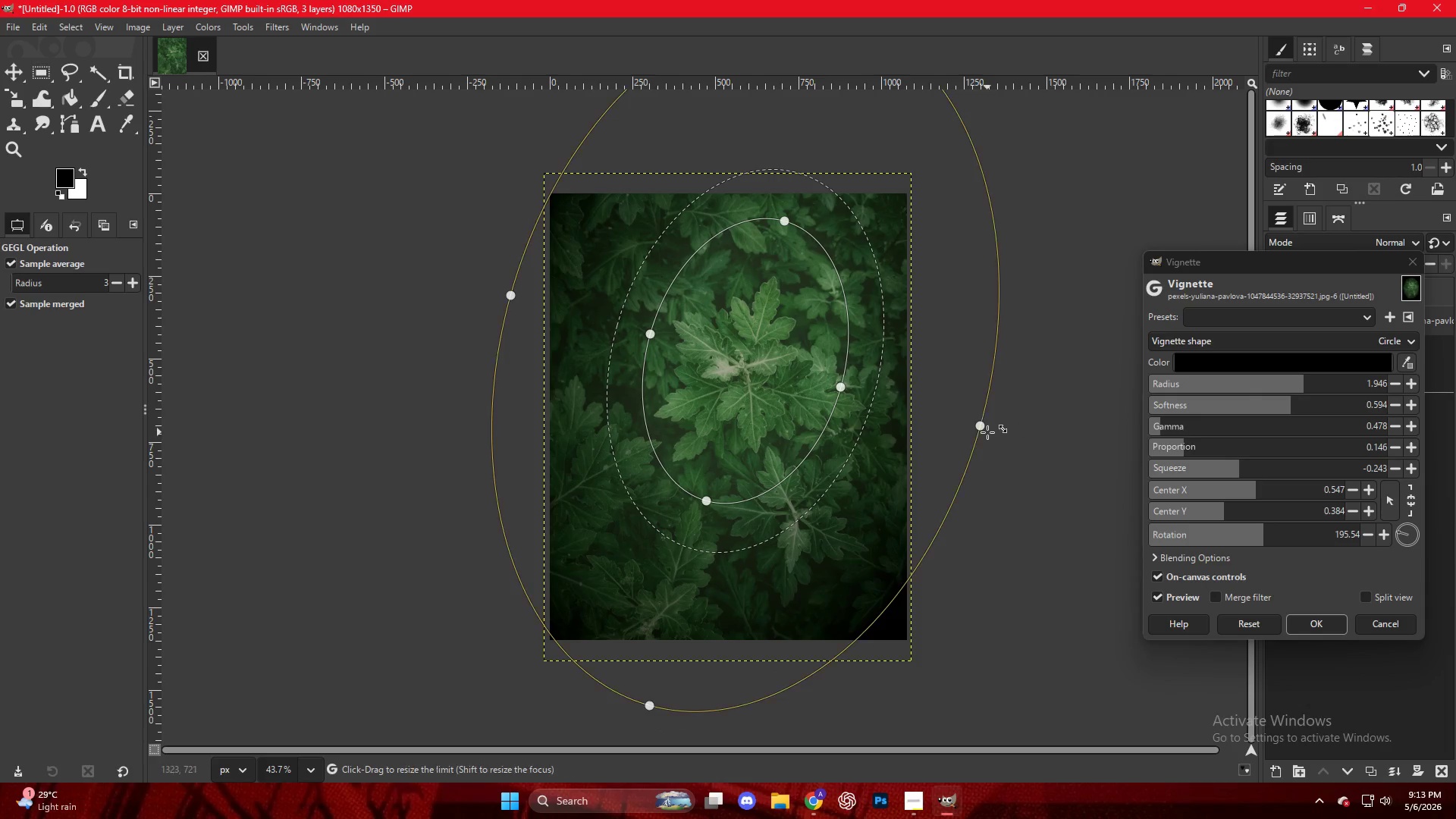 
left_click_drag(start_coordinate=[983, 431], to_coordinate=[1020, 459])
 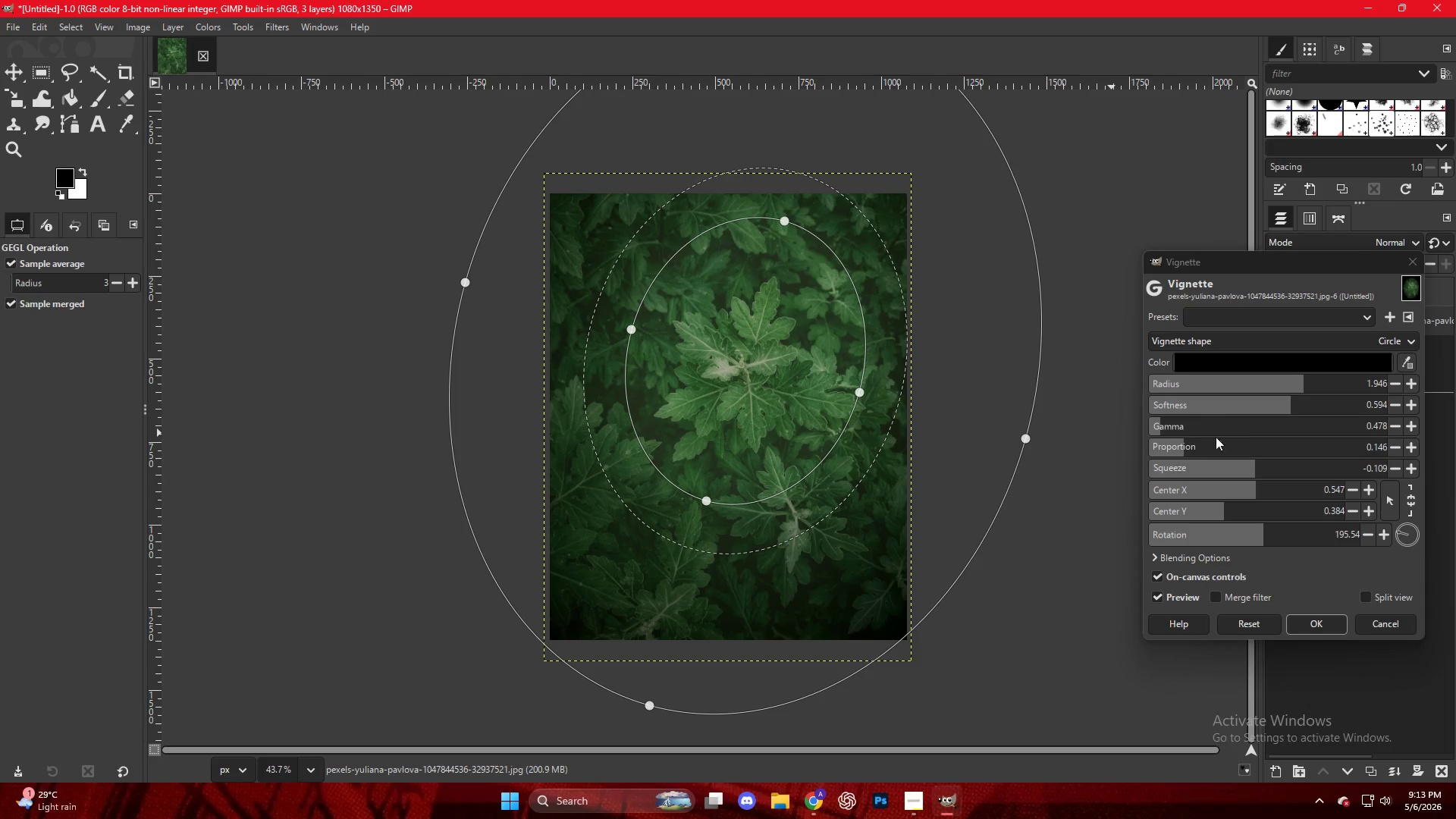 
left_click_drag(start_coordinate=[1199, 442], to_coordinate=[1198, 448])
 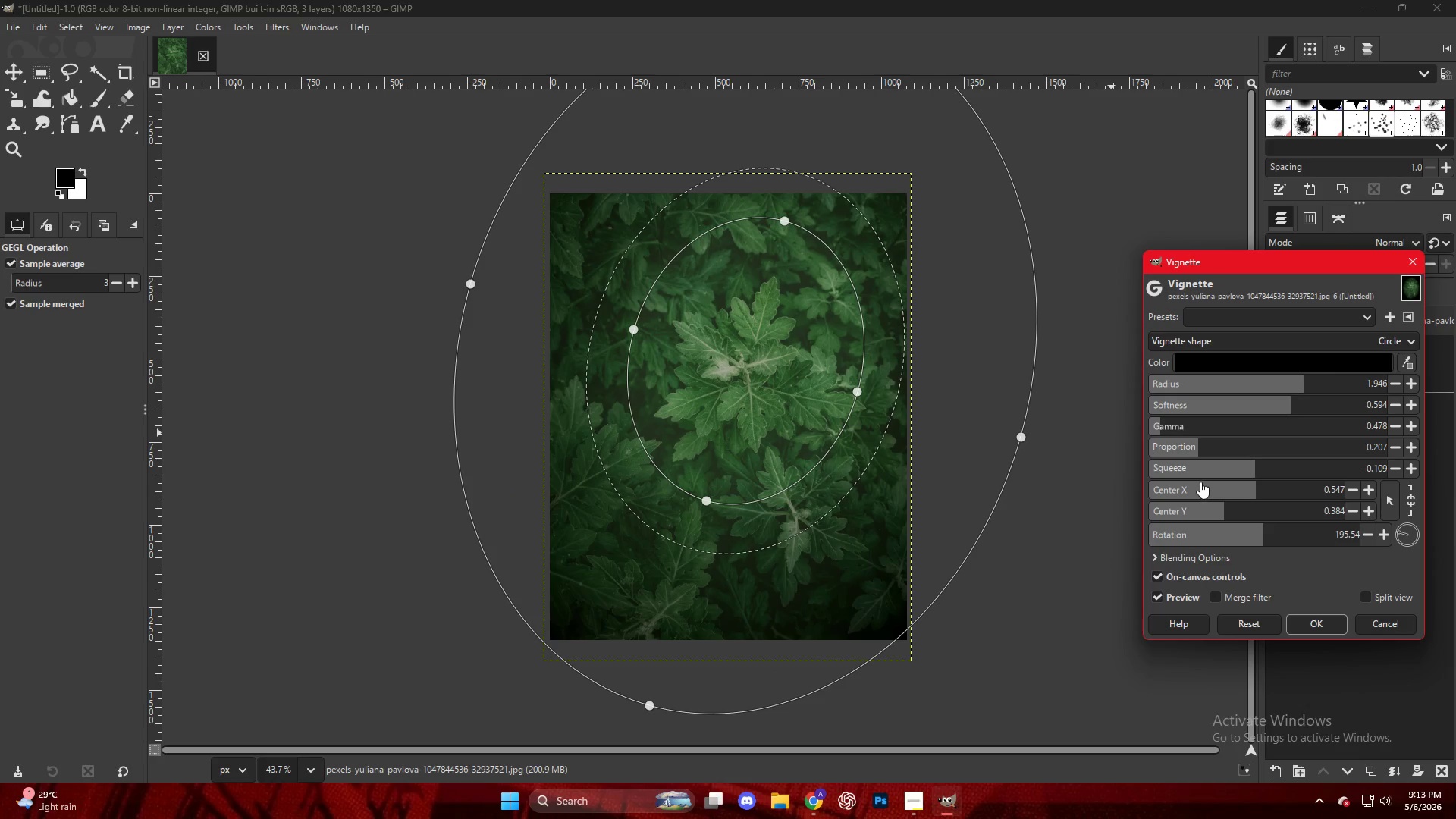 
left_click_drag(start_coordinate=[1203, 475], to_coordinate=[1265, 482])
 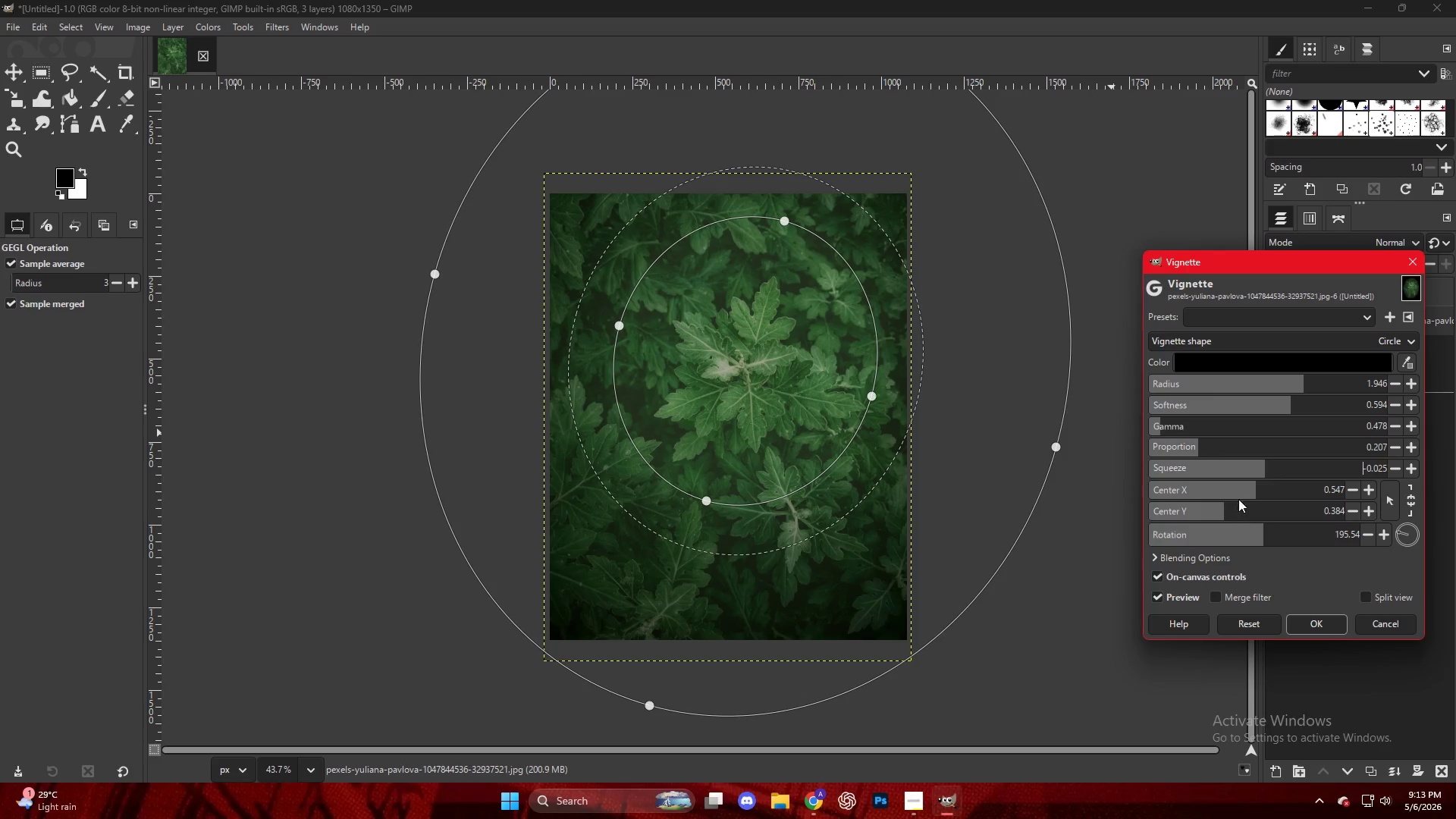 
left_click_drag(start_coordinate=[1240, 497], to_coordinate=[1257, 503])
 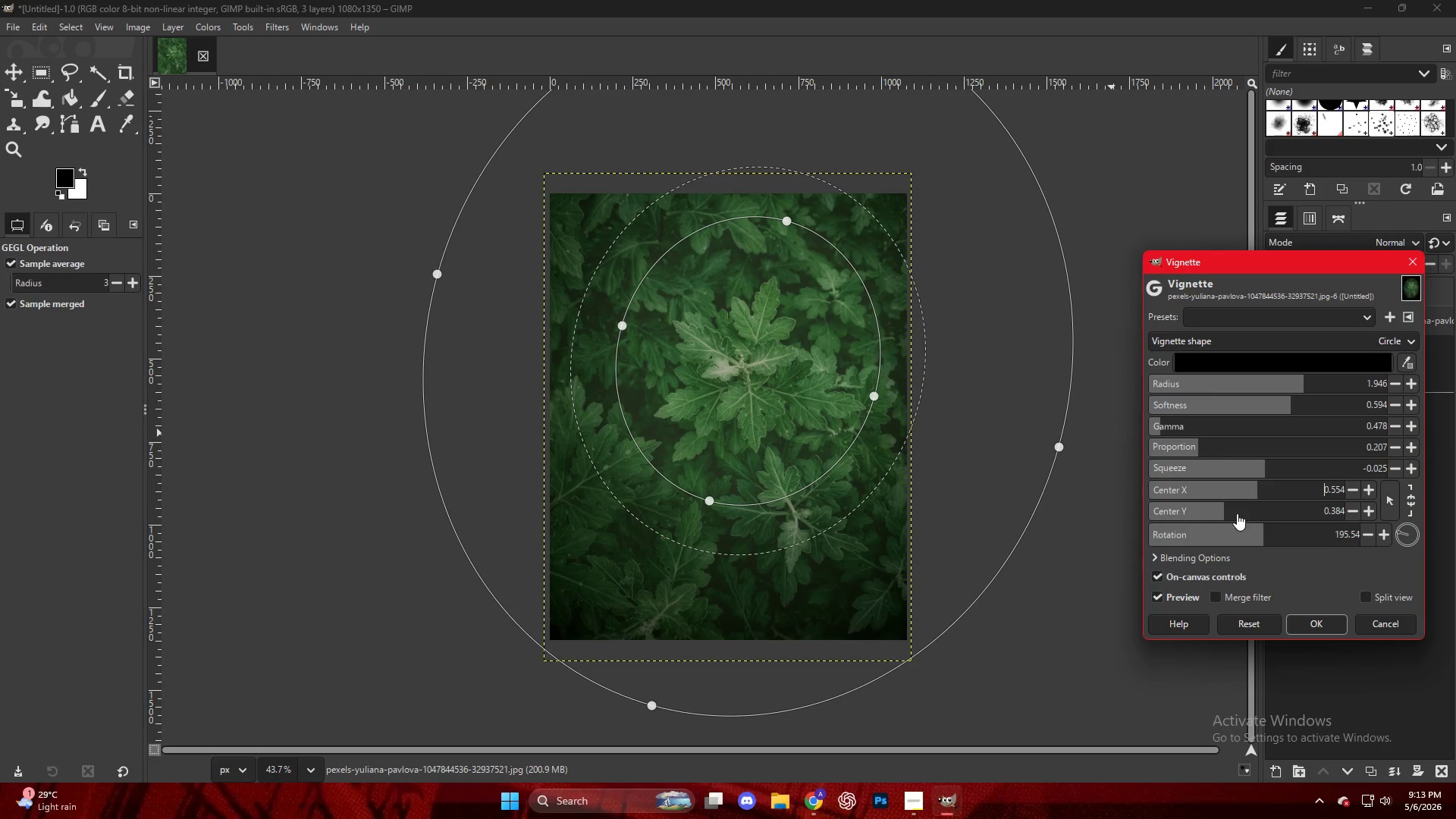 
left_click_drag(start_coordinate=[1225, 510], to_coordinate=[1219, 509])
 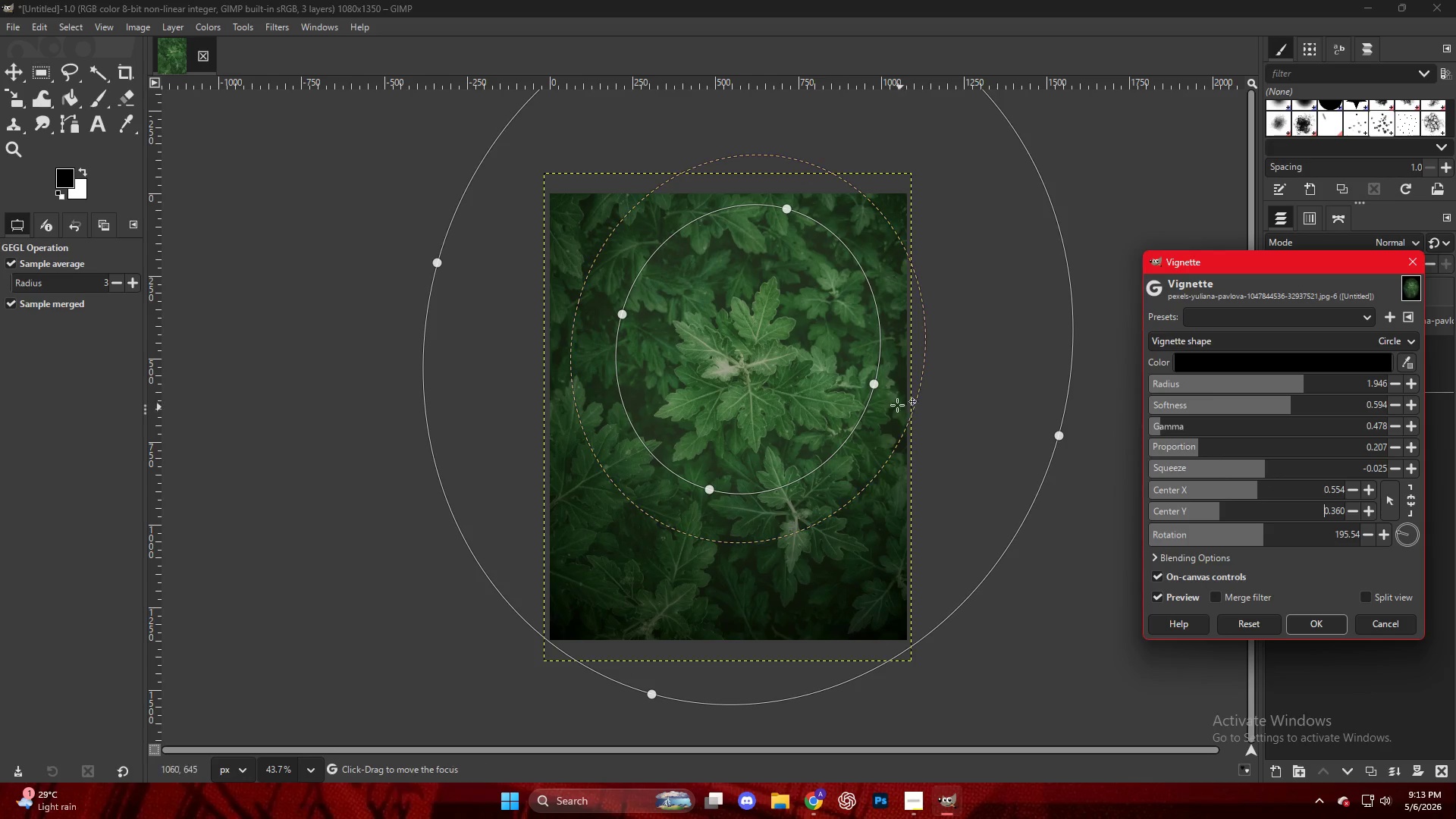 
left_click_drag(start_coordinate=[880, 392], to_coordinate=[857, 396])
 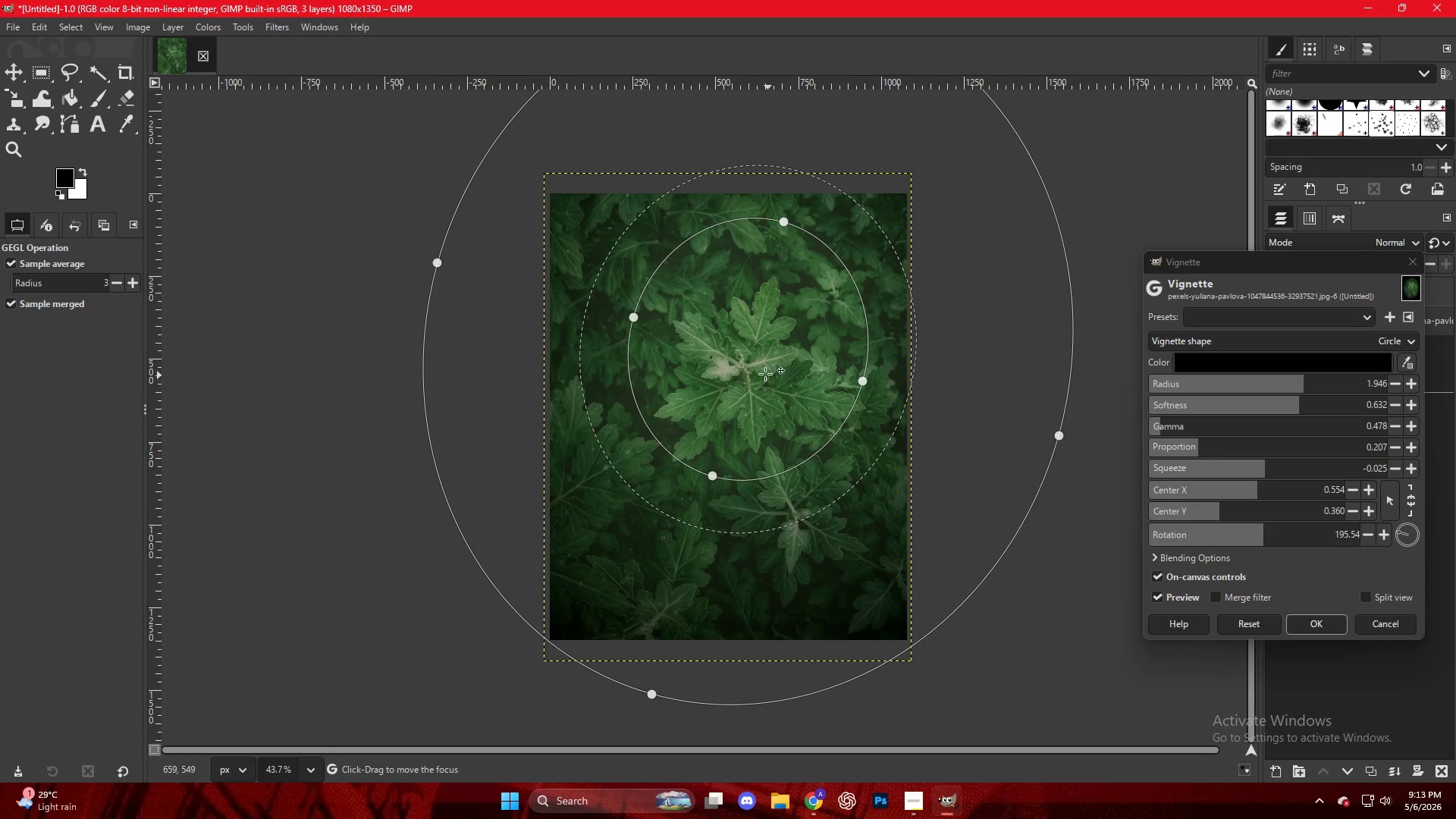 
left_click_drag(start_coordinate=[765, 372], to_coordinate=[763, 385])
 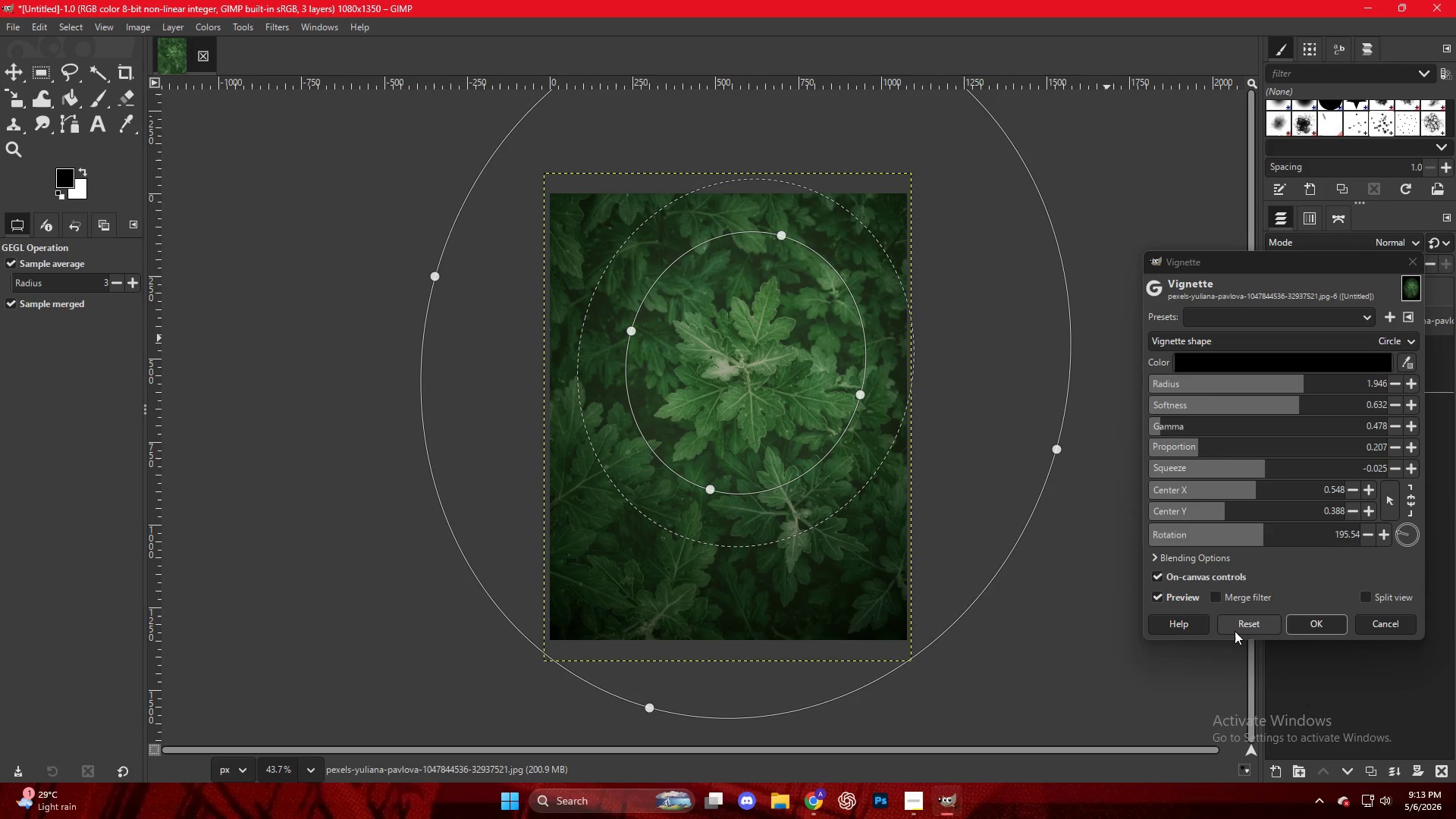 
left_click([1320, 625])
 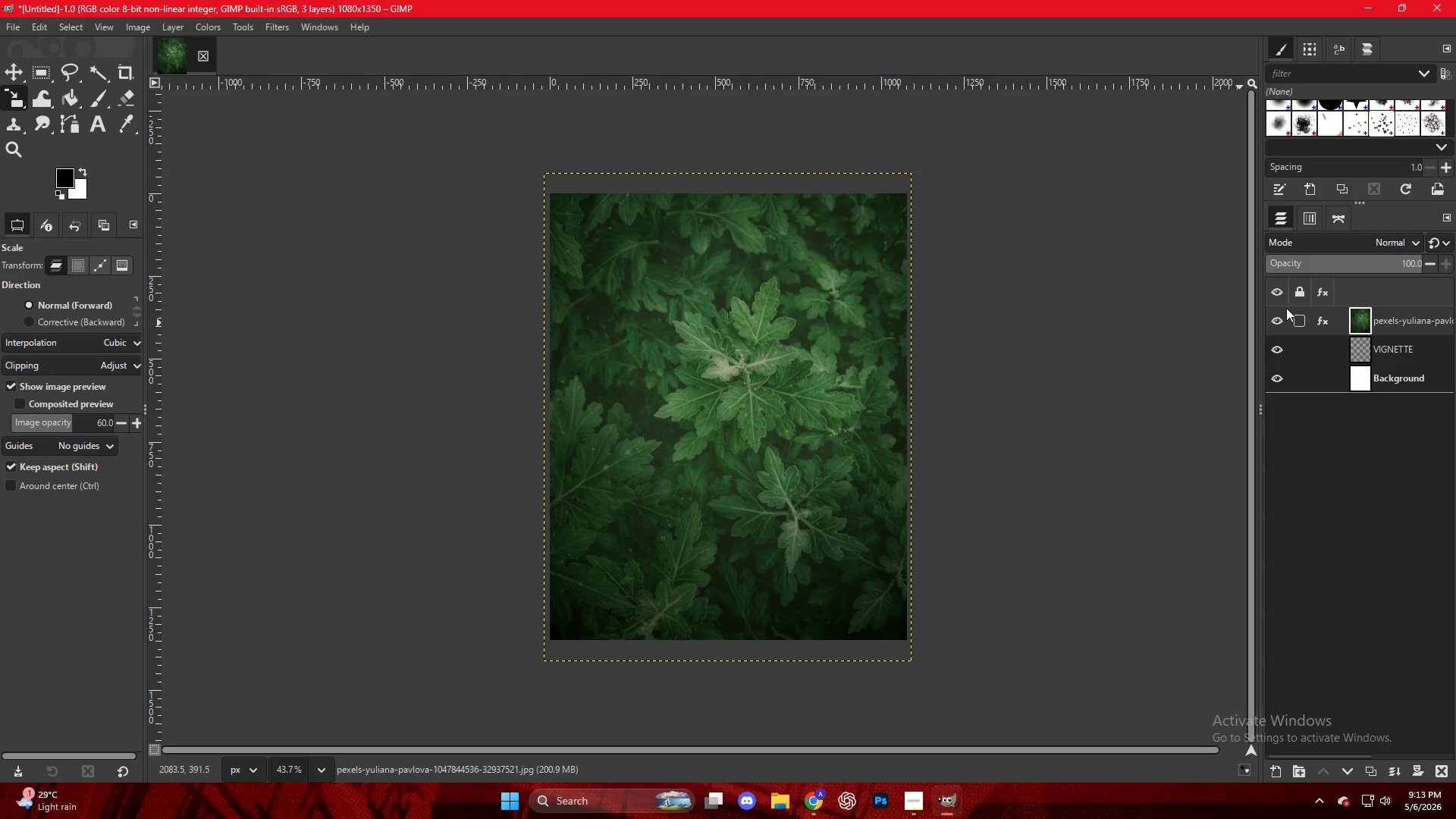 
left_click([1272, 318])
 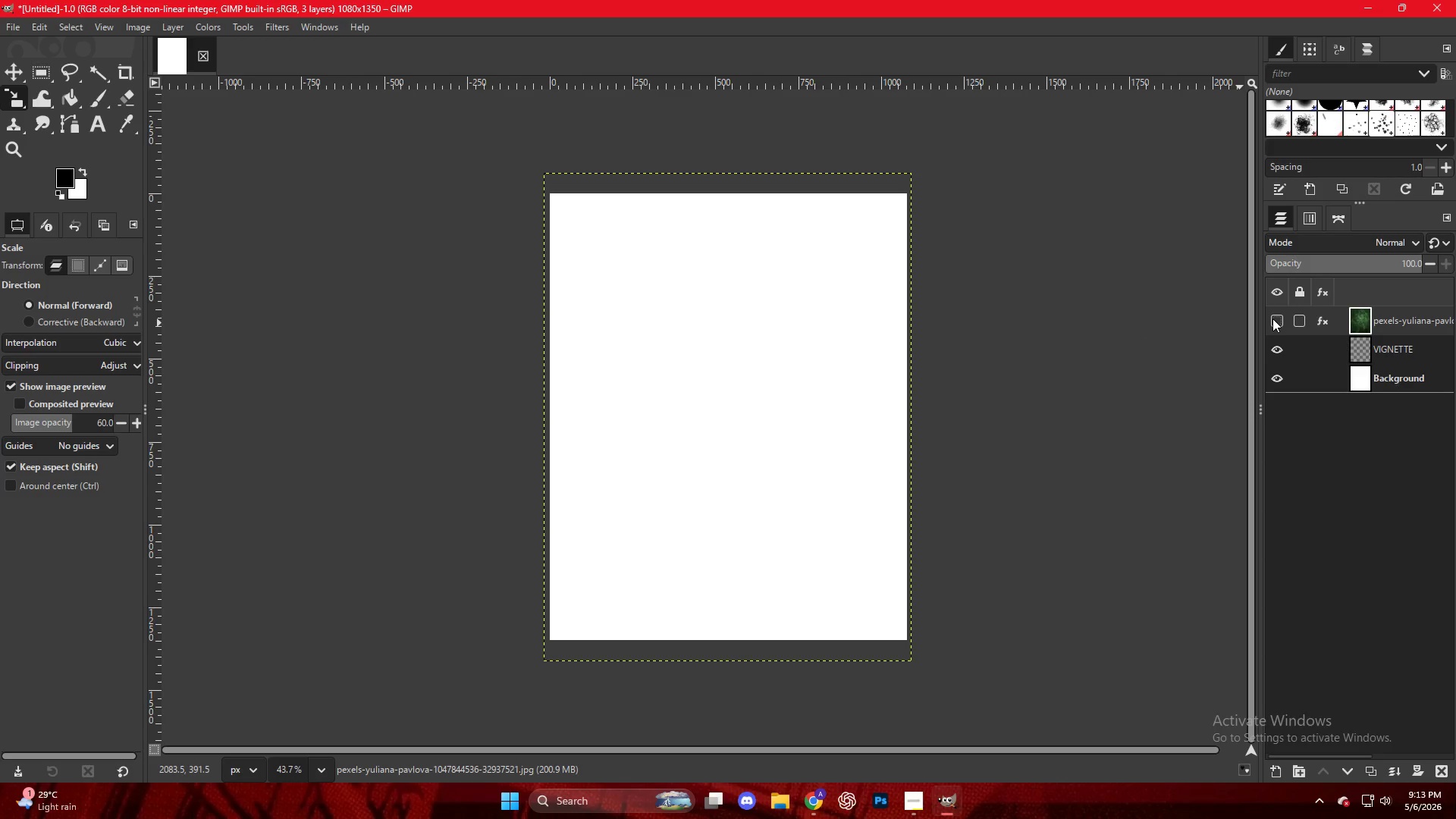 
left_click([1272, 318])
 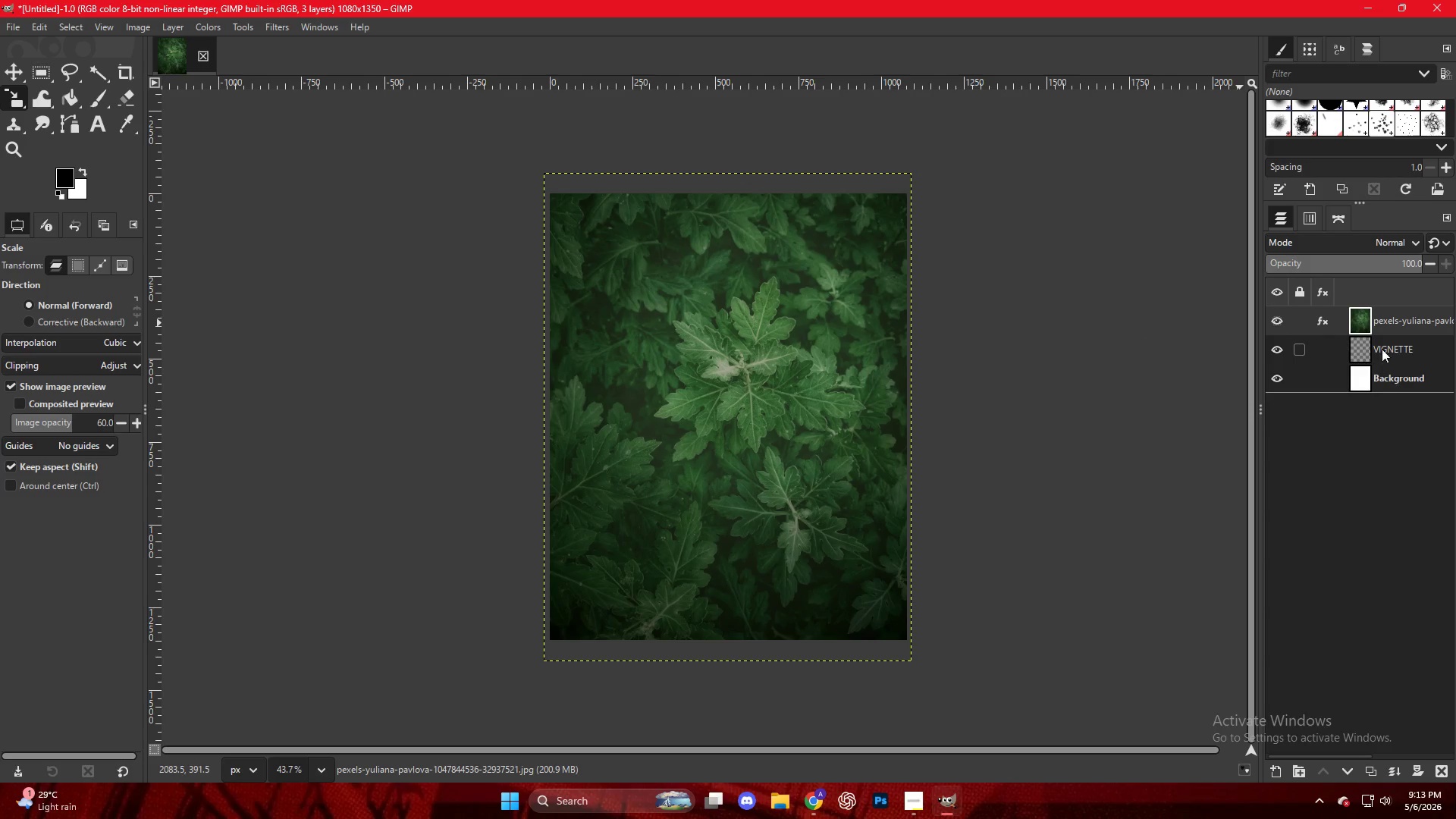 
left_click_drag(start_coordinate=[1393, 344], to_coordinate=[1383, 333])
 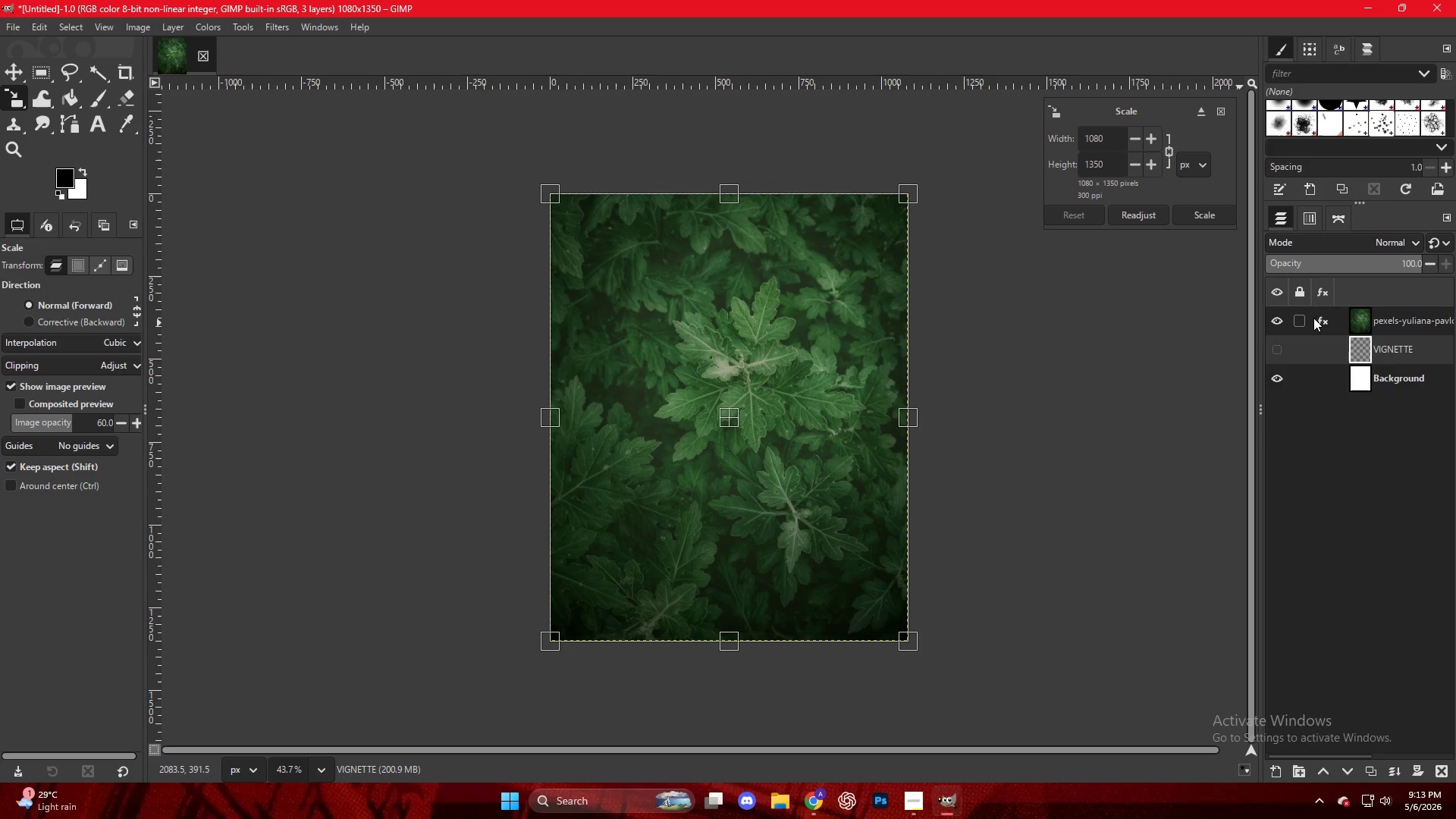 
left_click([1323, 317])
 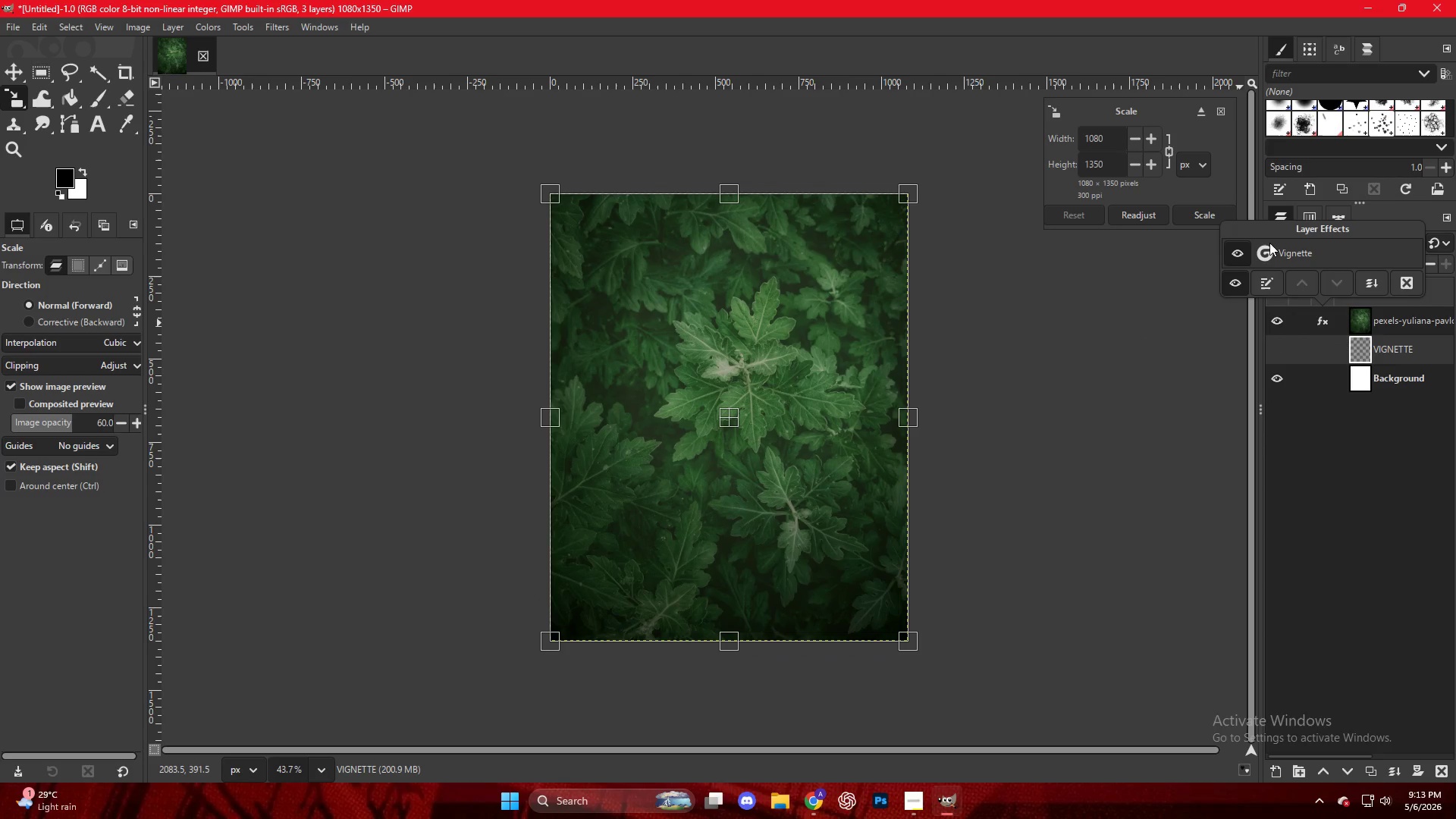 
left_click_drag(start_coordinate=[1279, 248], to_coordinate=[1323, 301])
 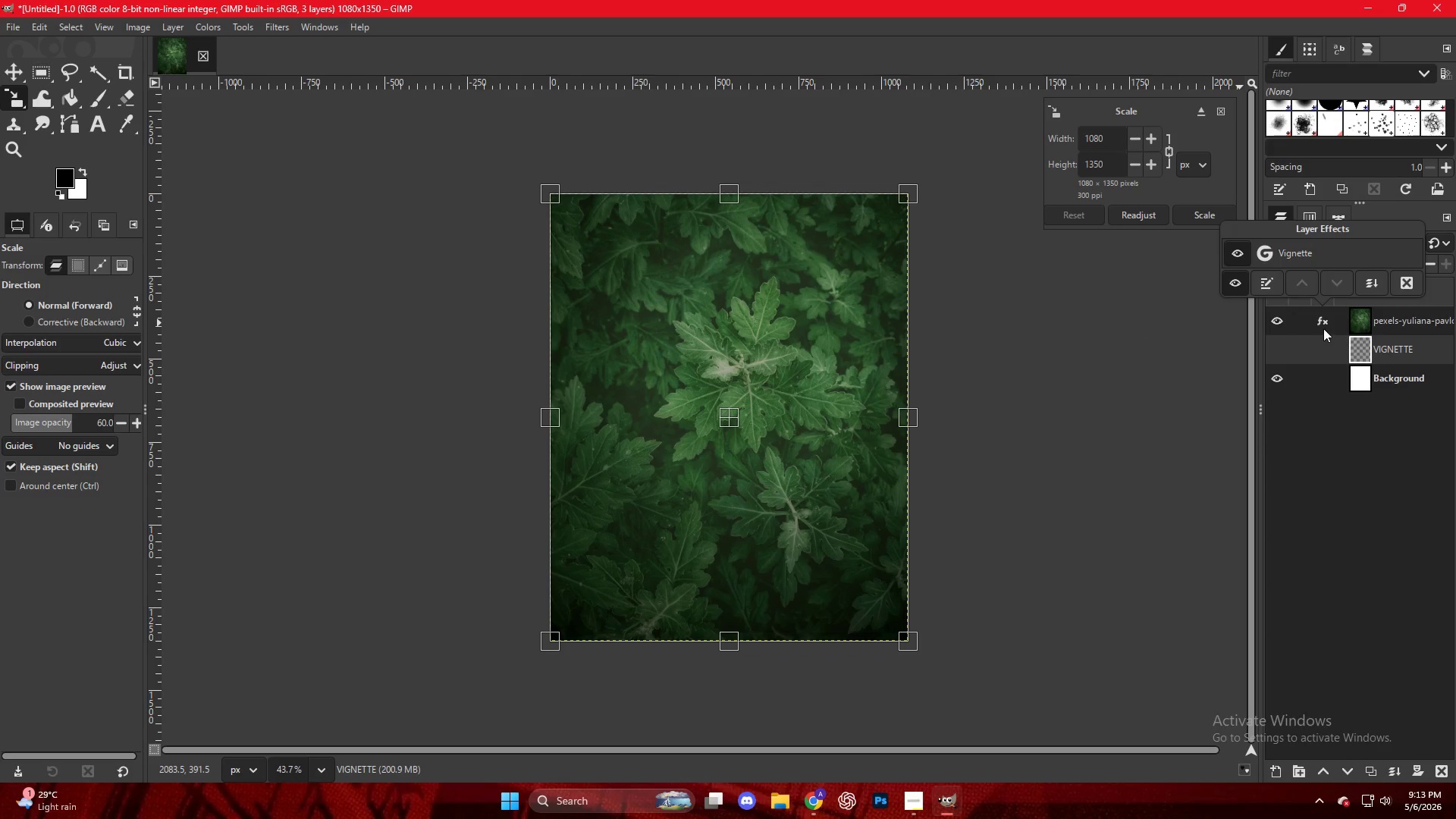 
left_click([1323, 340])
 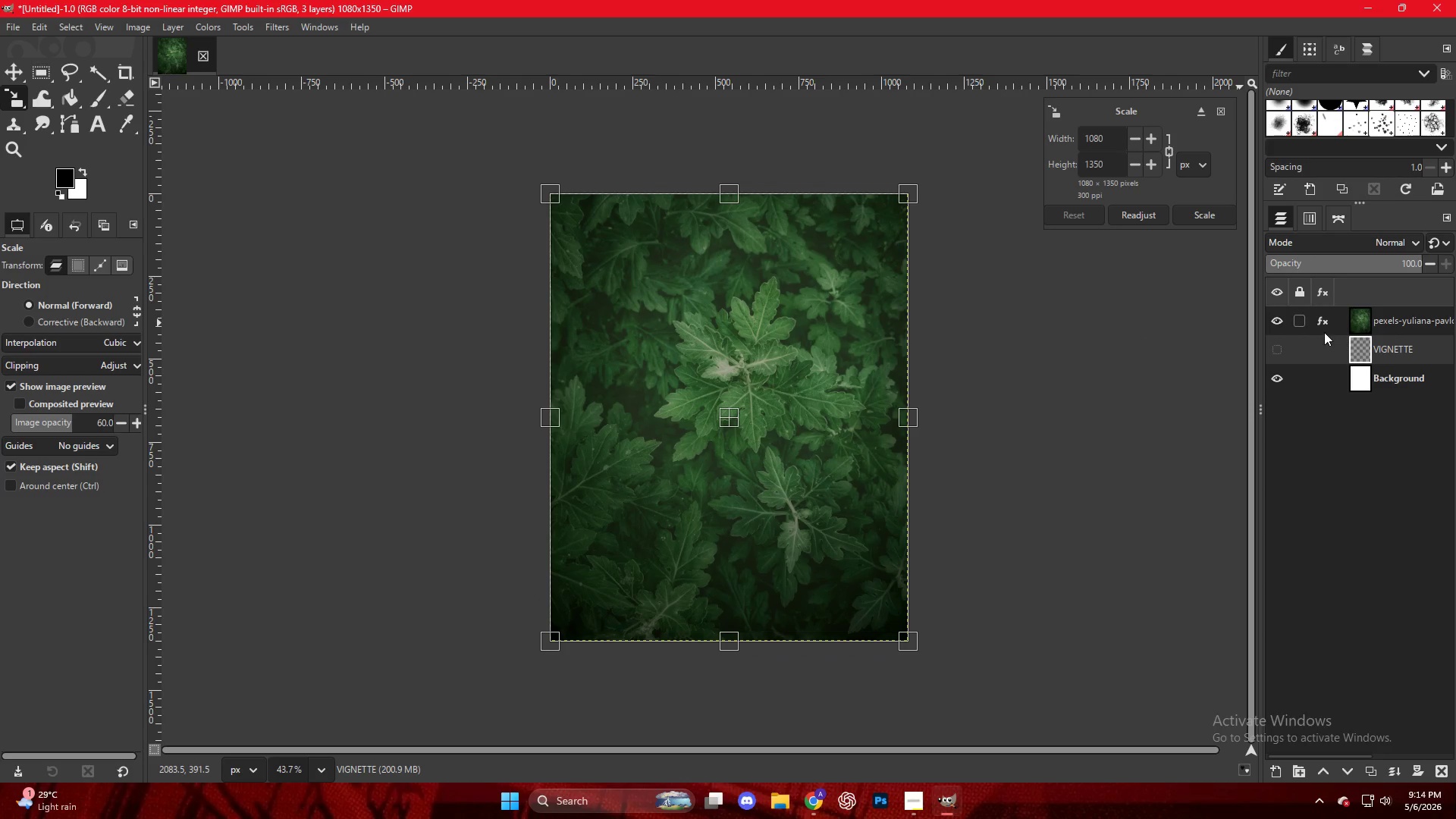 
left_click([1325, 322])
 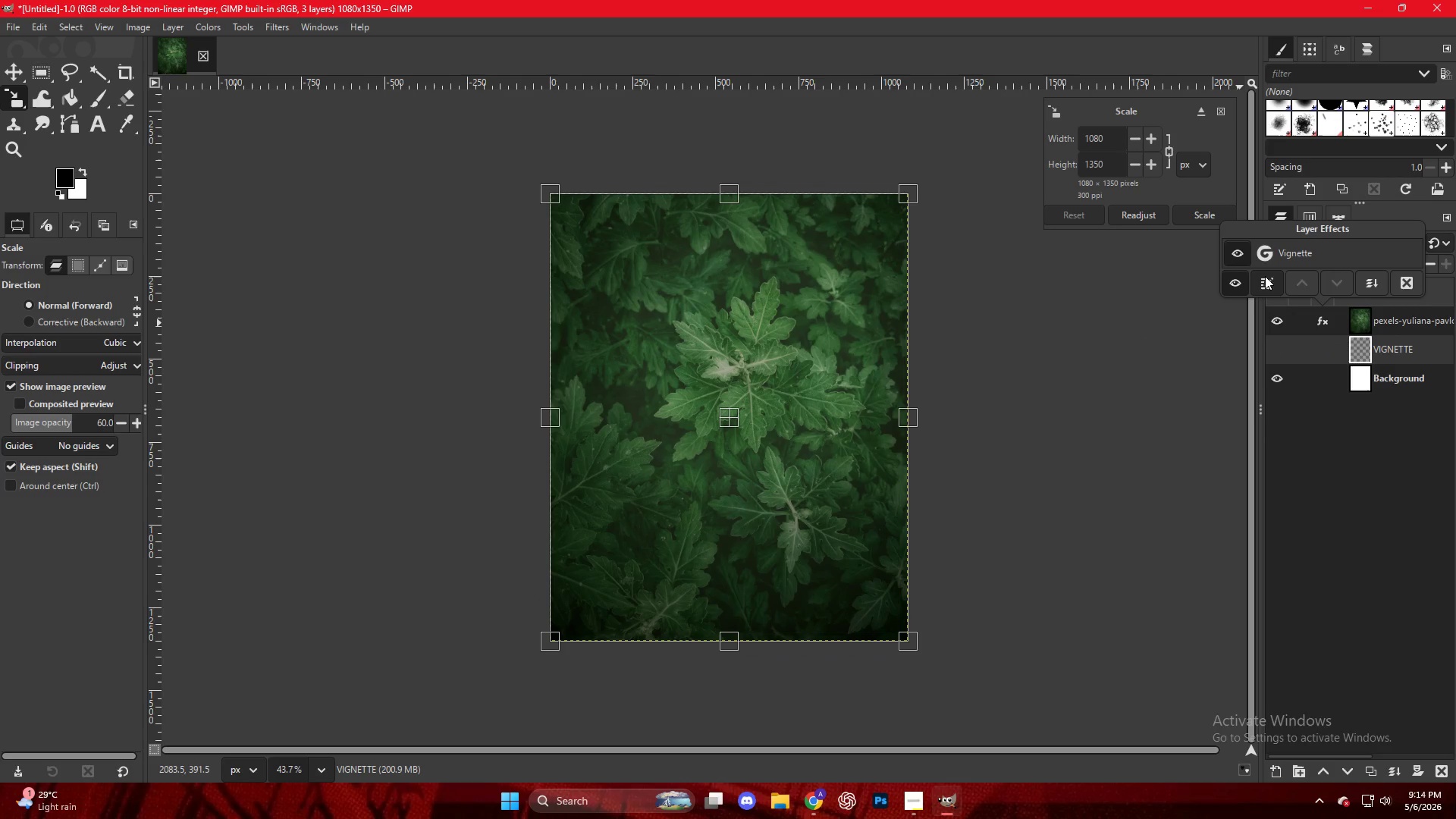 
left_click([1269, 253])
 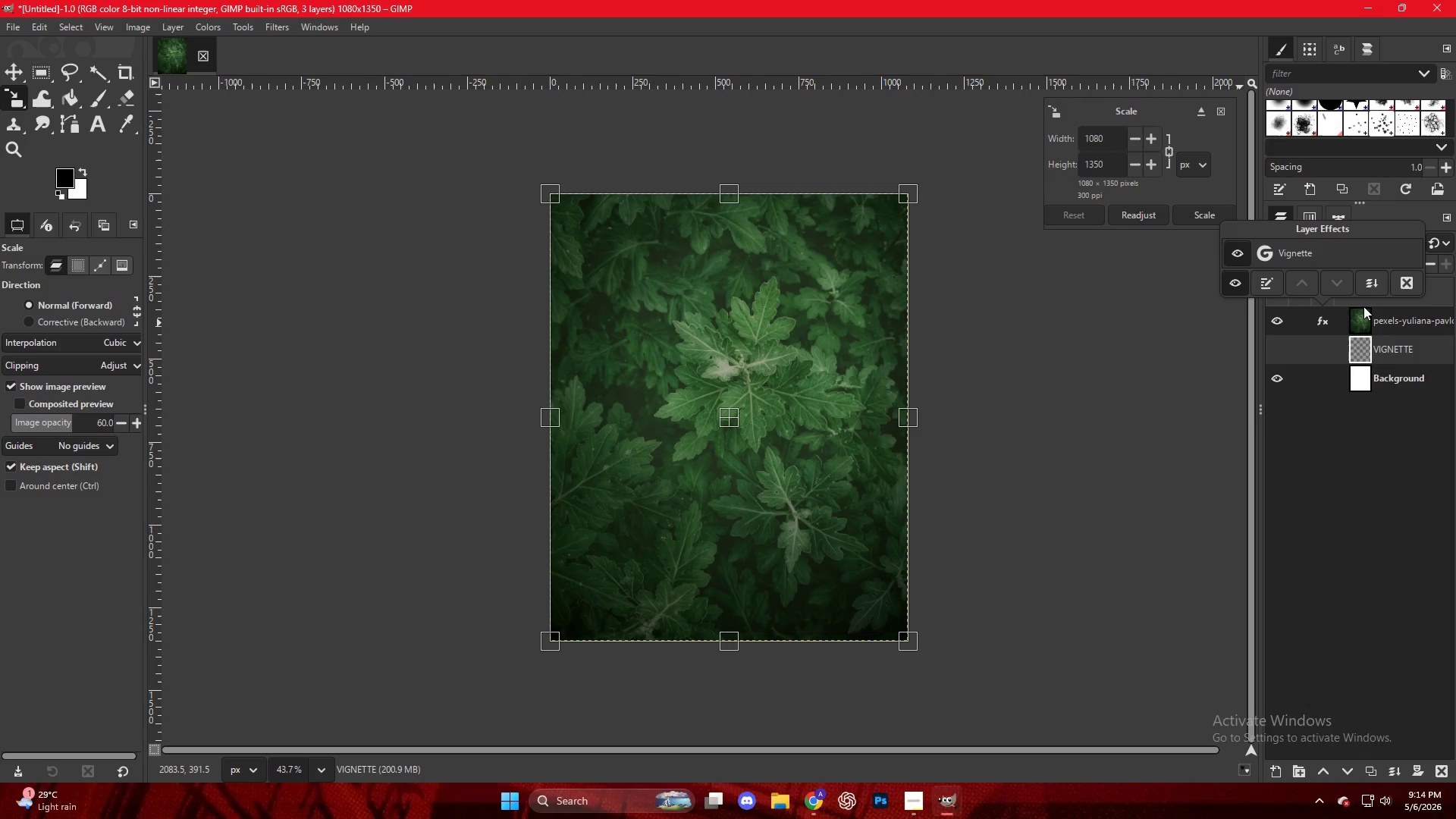 
left_click([1386, 348])
 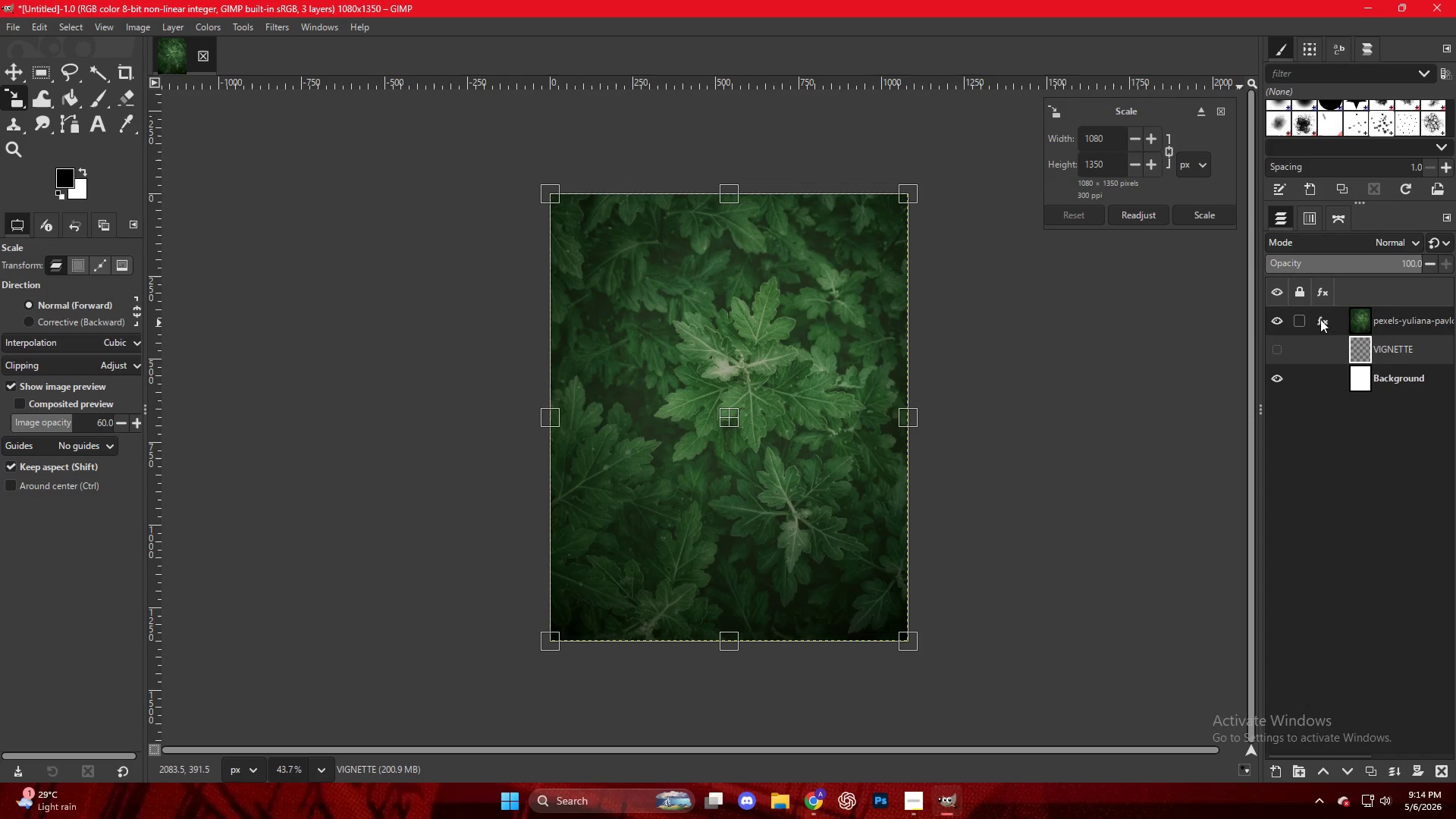 
left_click([1316, 321])
 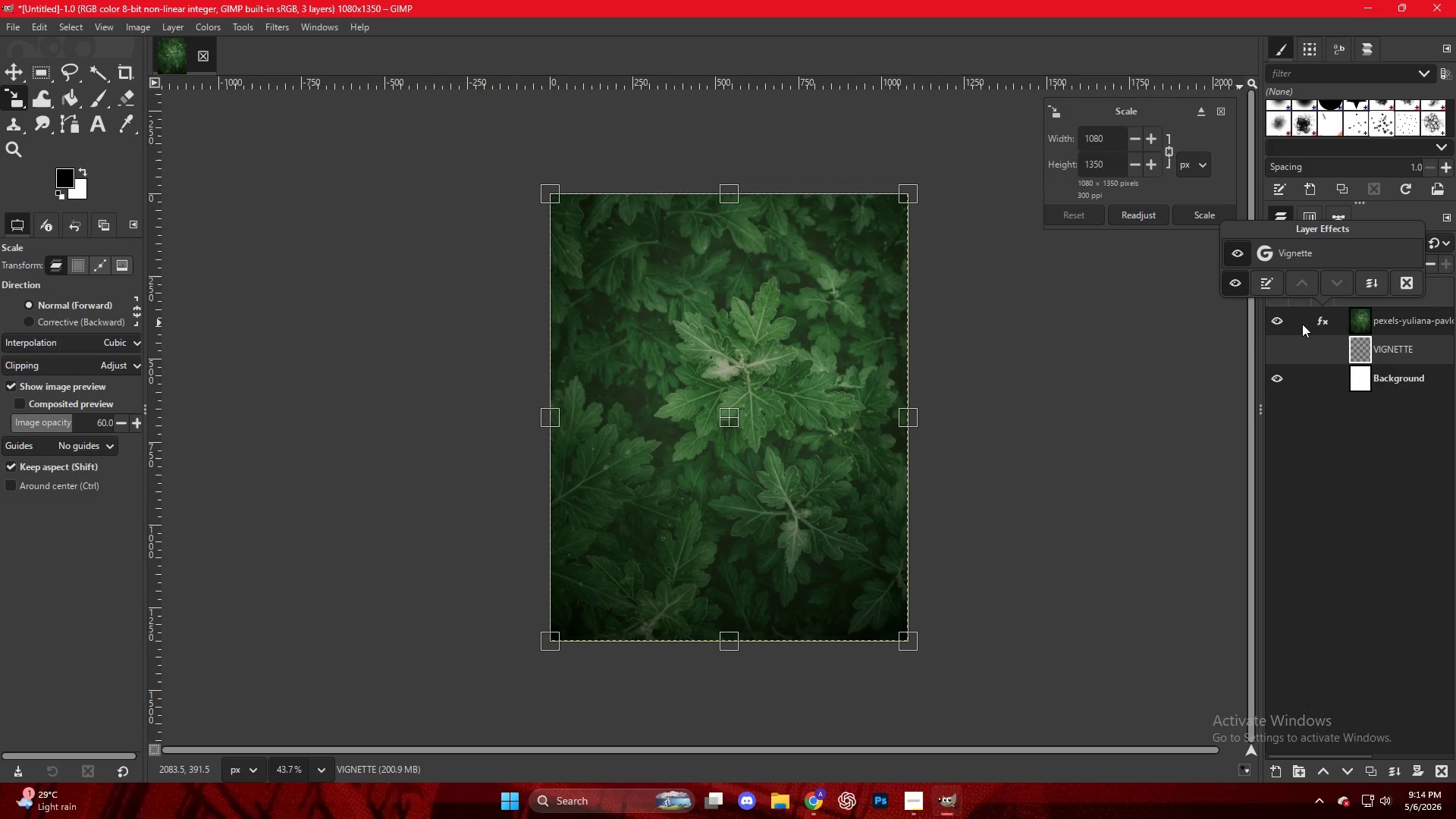 
left_click([1282, 321])
 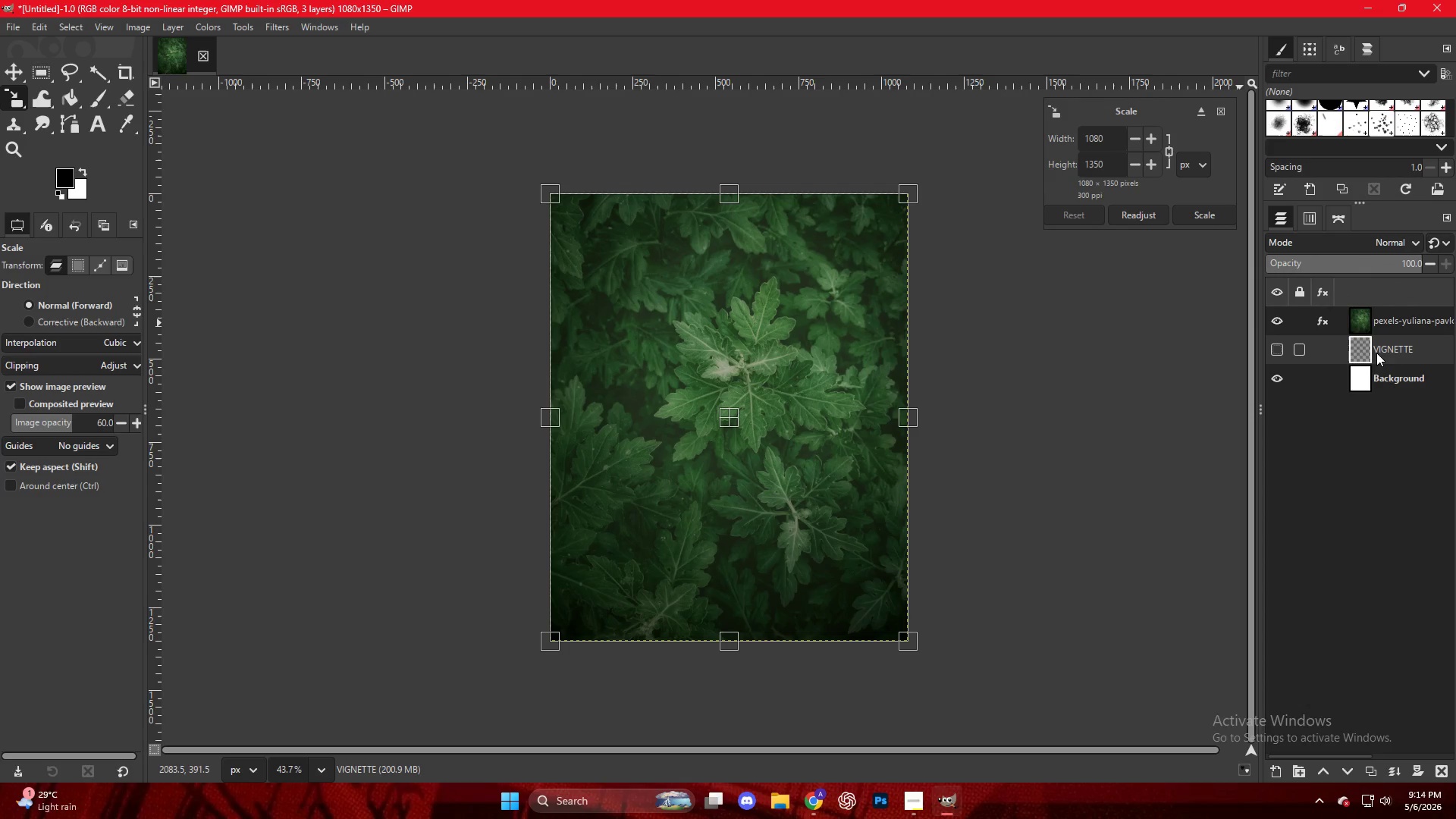 
left_click([1376, 347])
 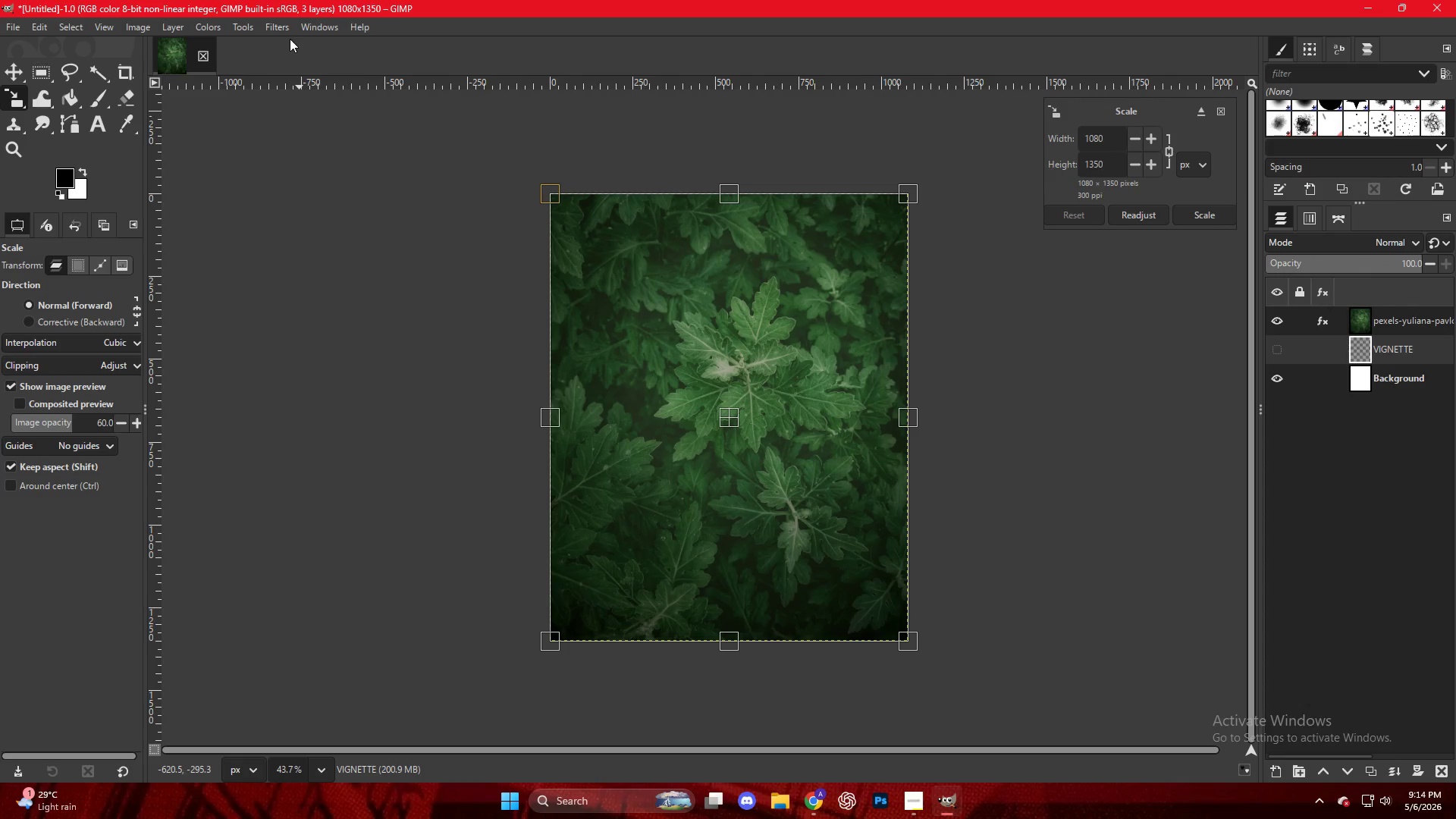 
left_click([277, 30])
 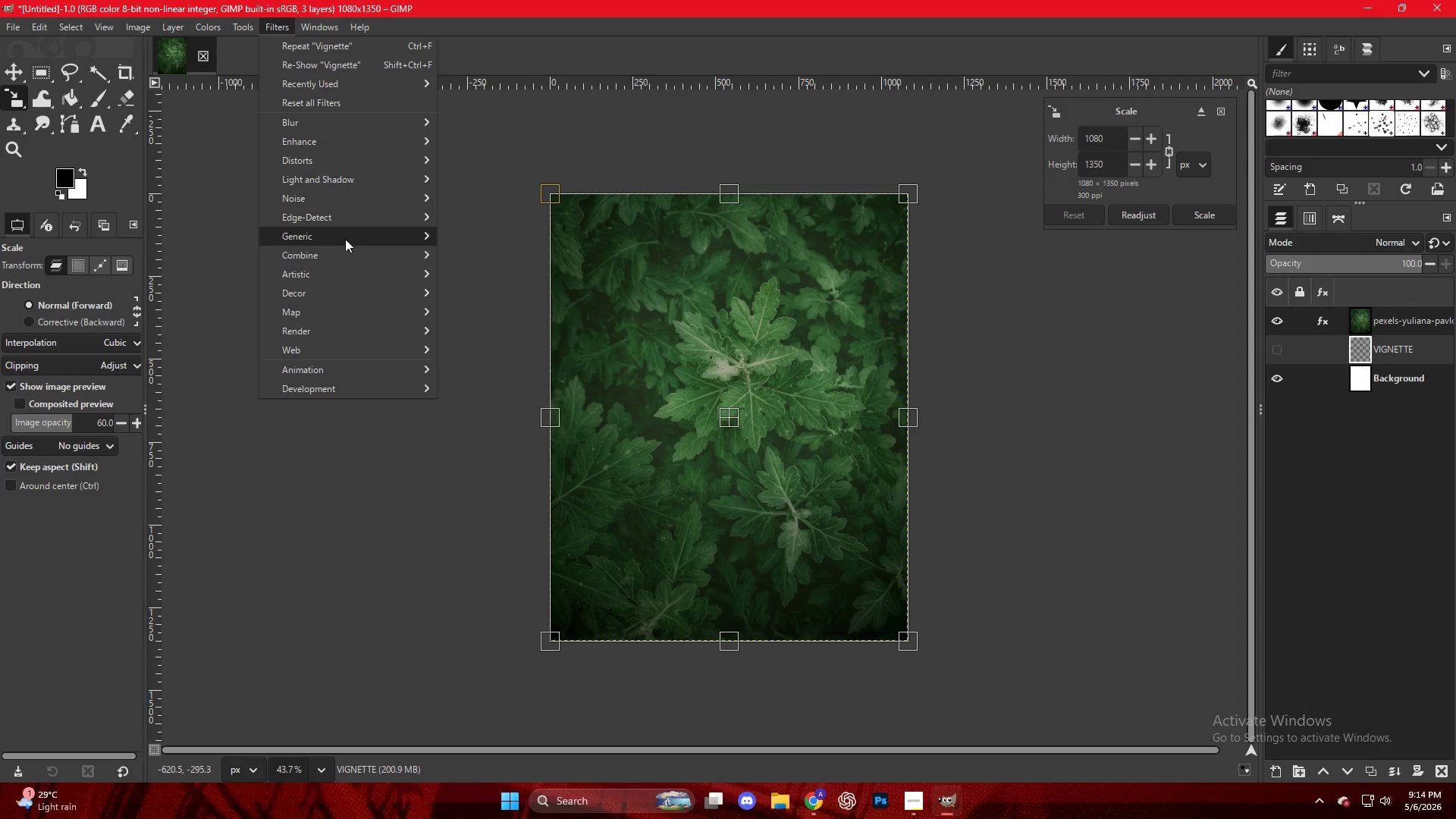 
left_click([356, 184])
 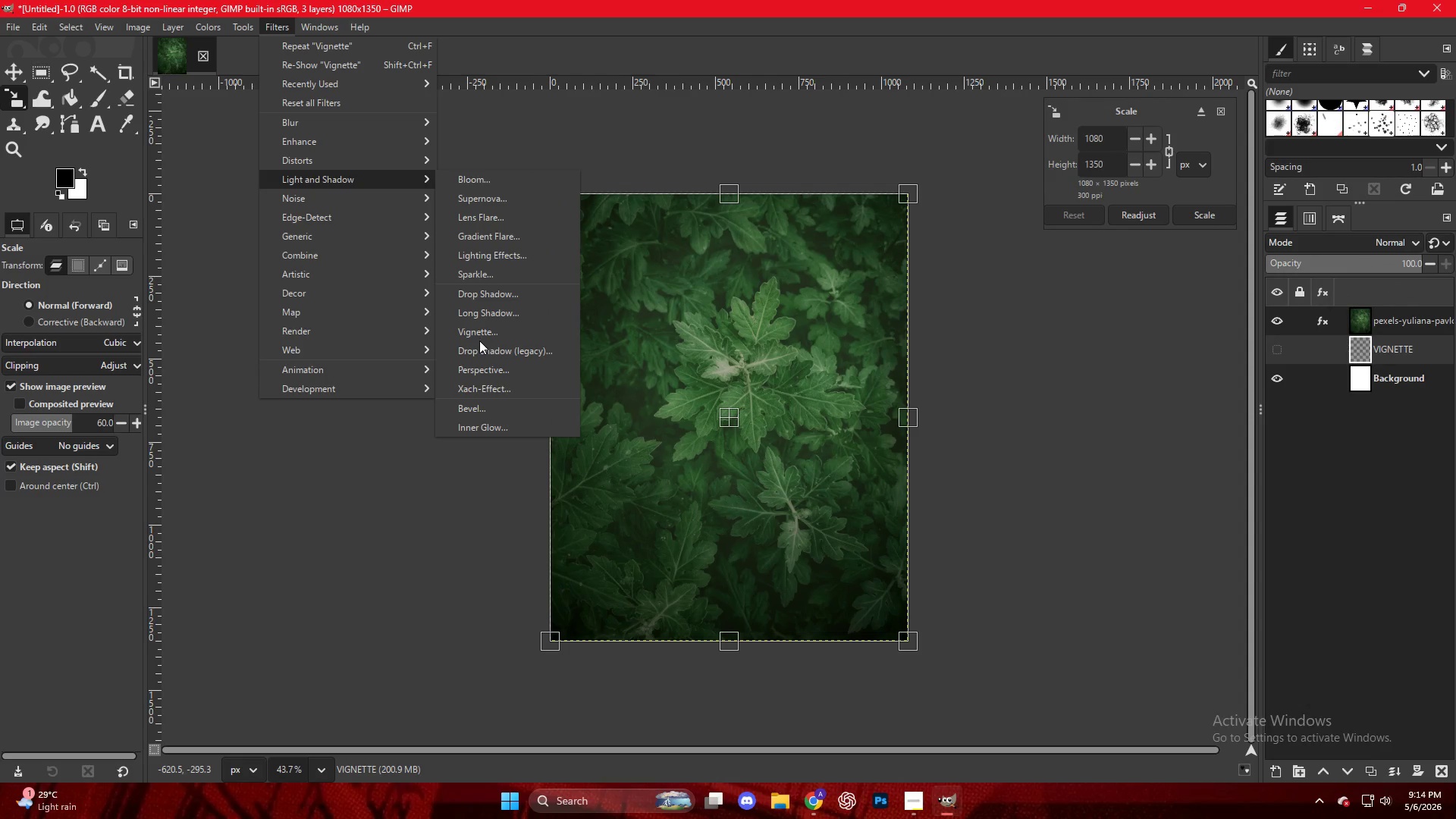 
left_click([479, 334])
 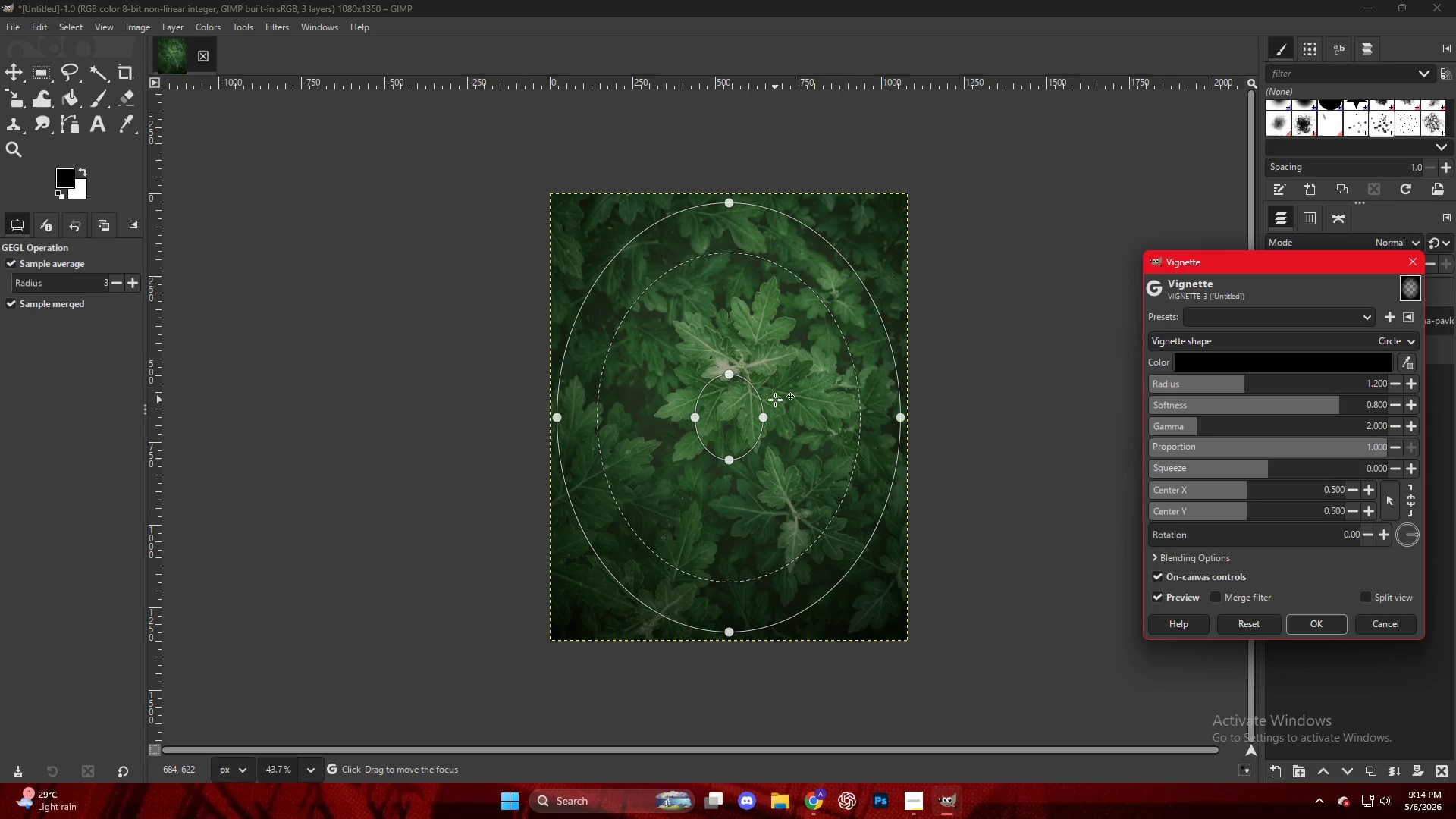 
left_click_drag(start_coordinate=[762, 419], to_coordinate=[769, 423])
 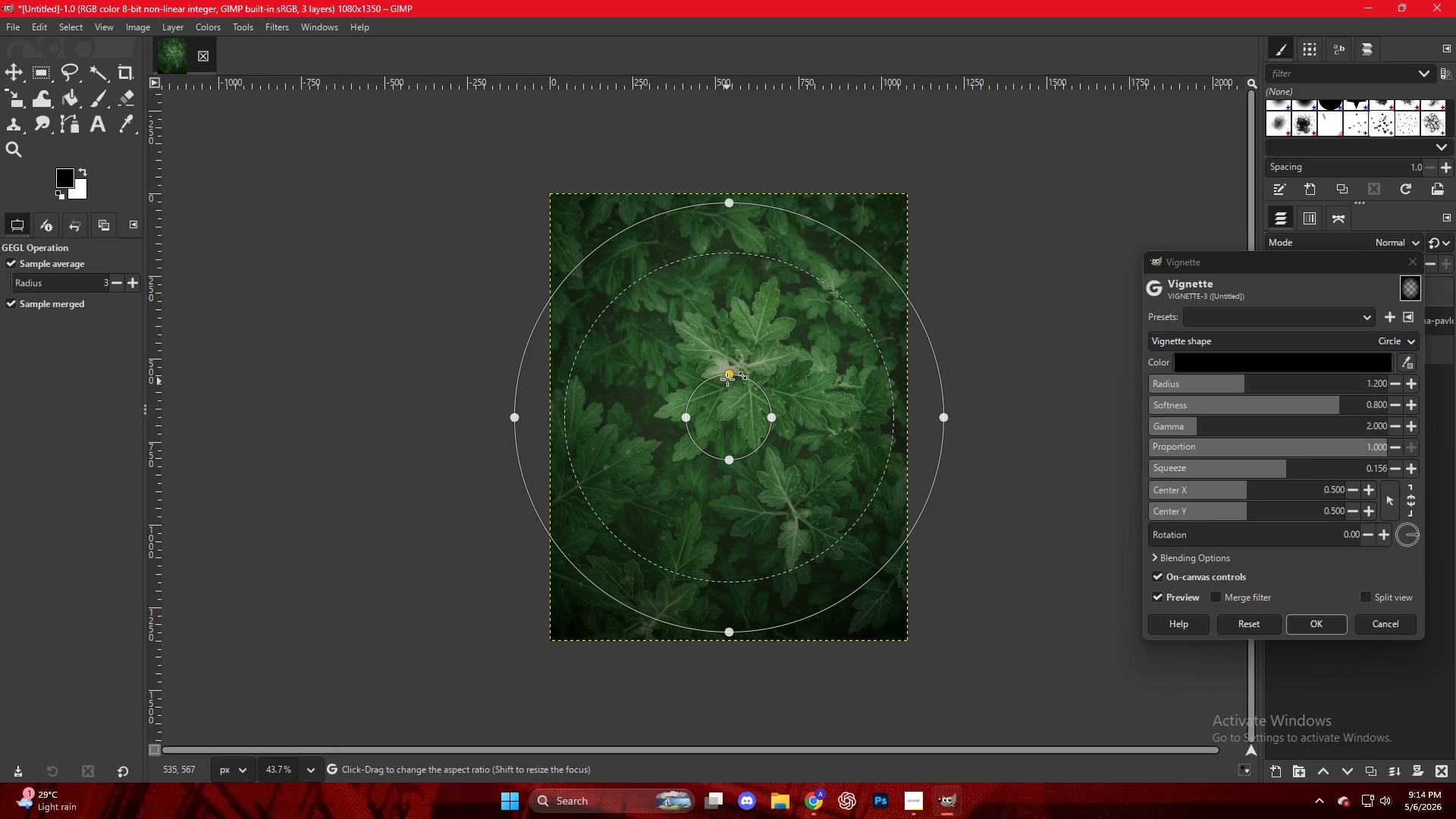 
left_click_drag(start_coordinate=[727, 375], to_coordinate=[735, 351])
 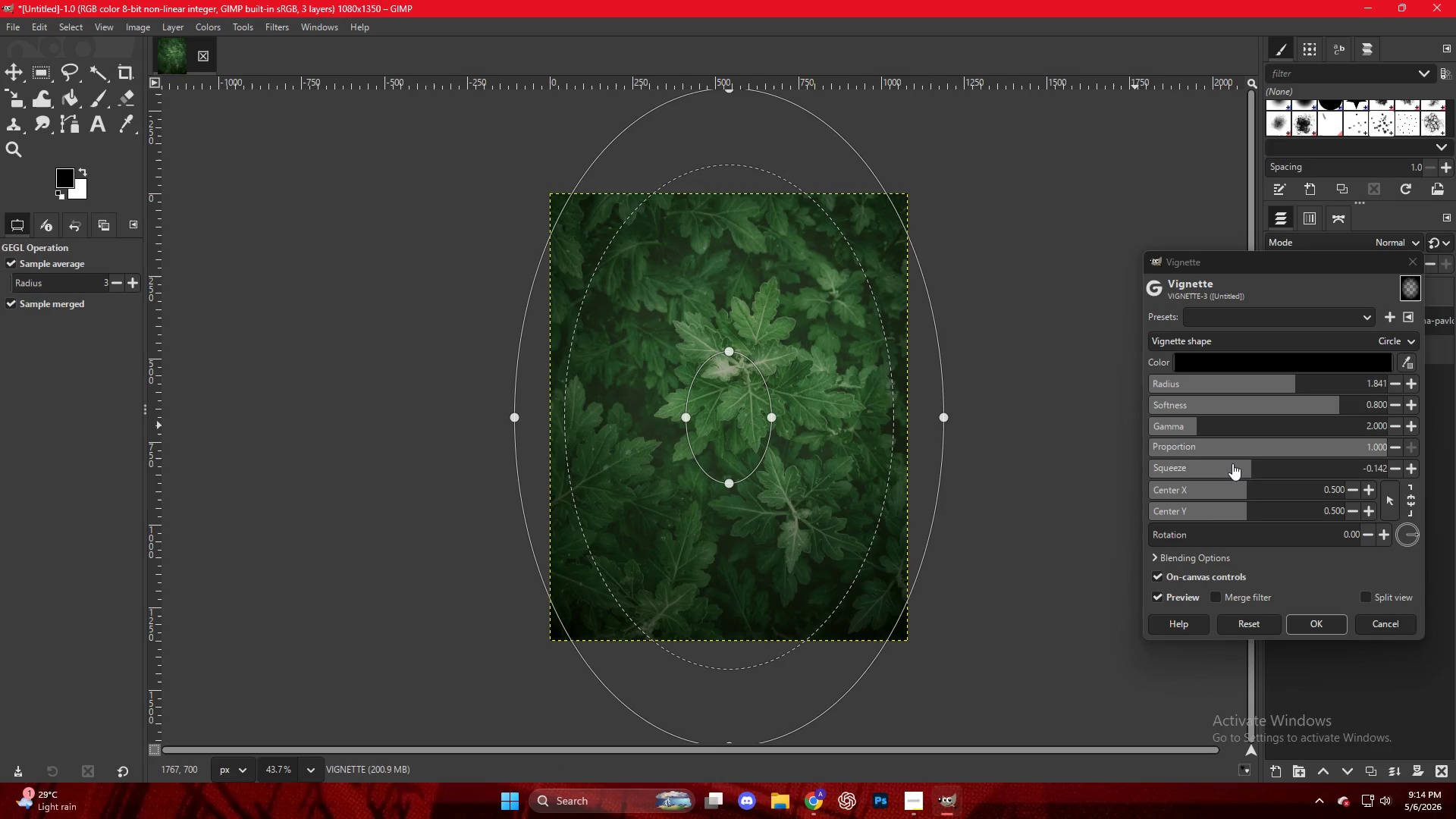 
left_click_drag(start_coordinate=[1228, 450], to_coordinate=[1248, 453])
 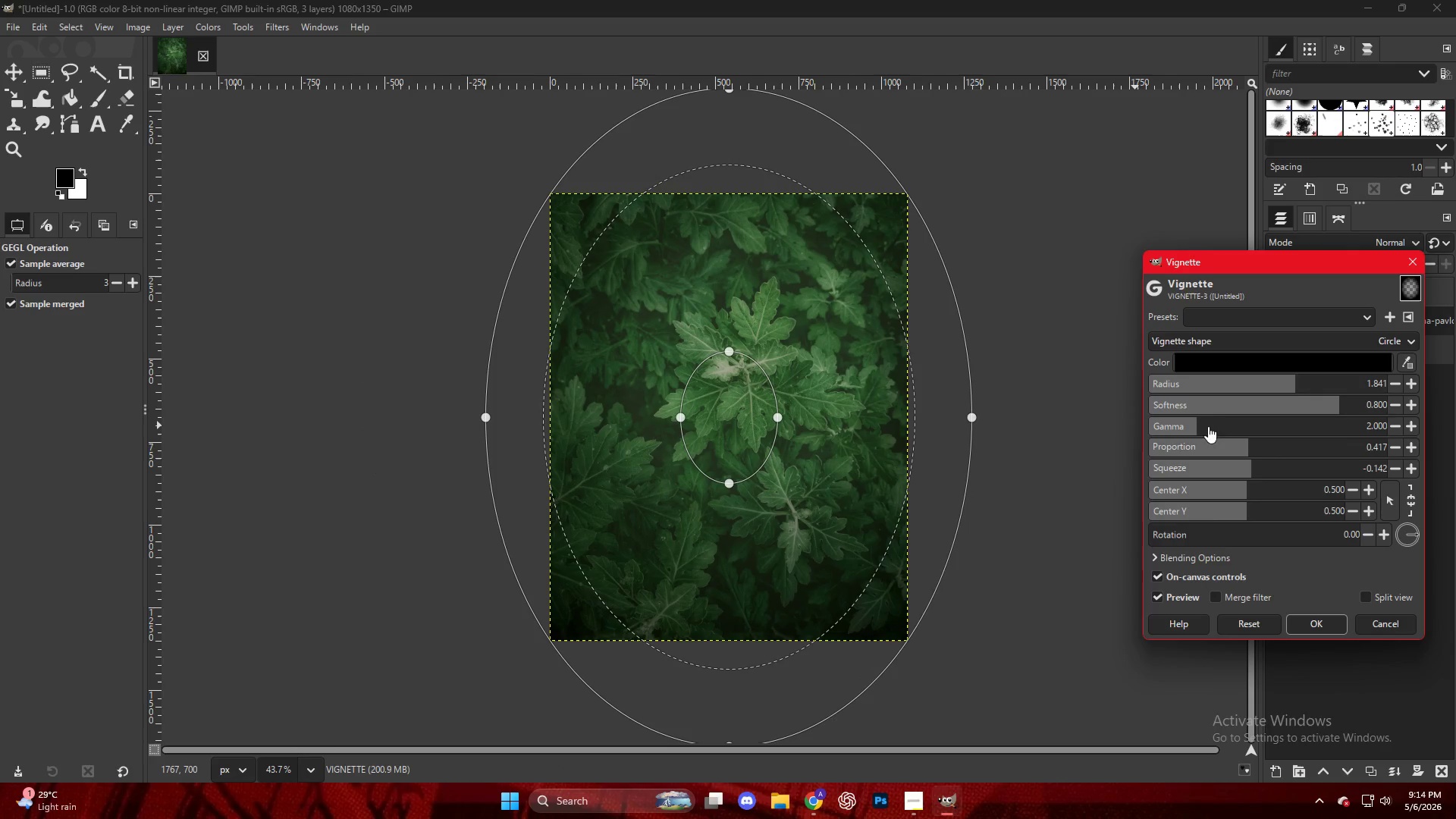 
left_click_drag(start_coordinate=[1210, 426], to_coordinate=[1171, 440])
 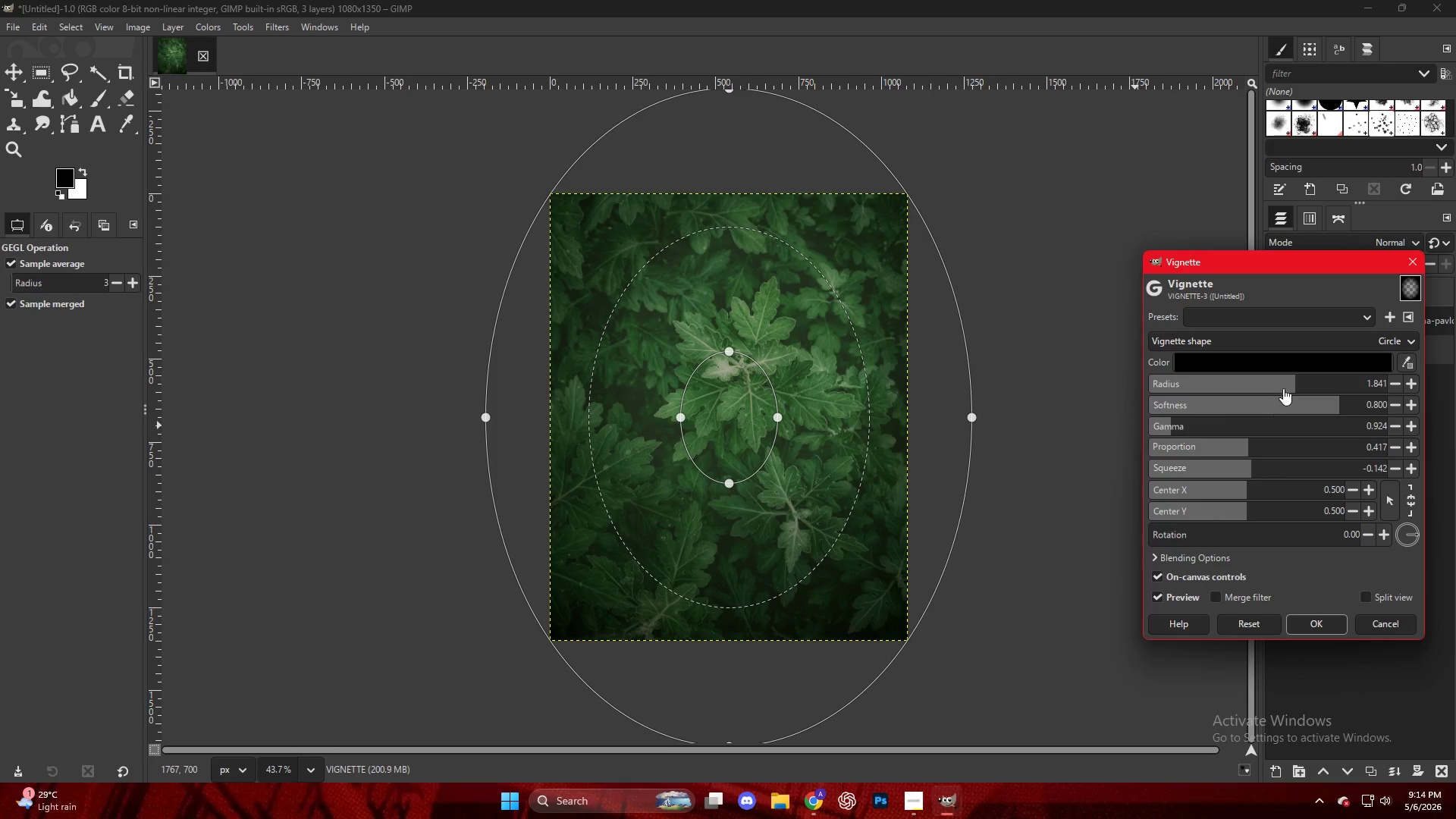 
left_click_drag(start_coordinate=[1289, 382], to_coordinate=[1282, 388])
 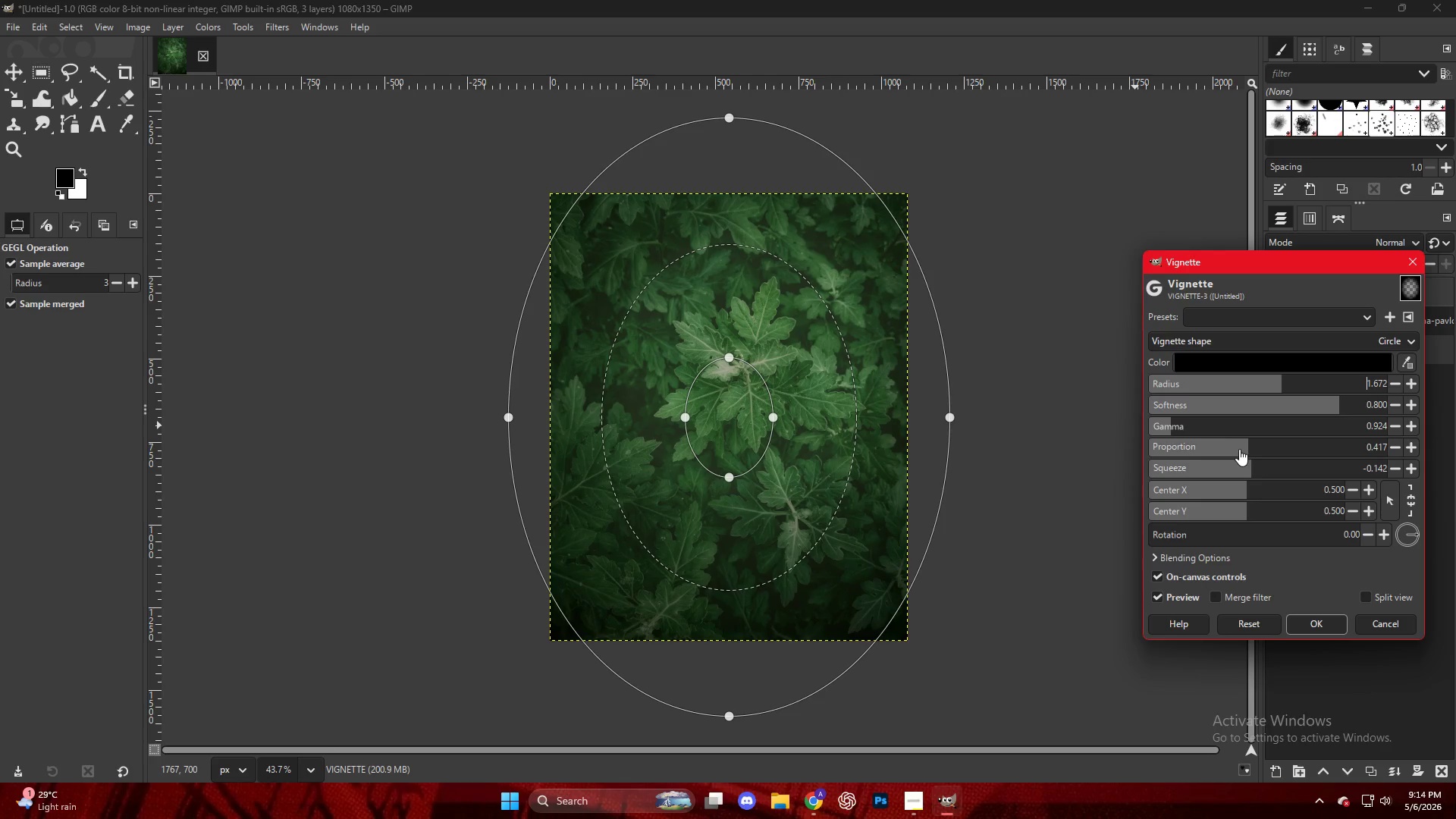 
left_click_drag(start_coordinate=[1246, 458], to_coordinate=[1257, 460])
 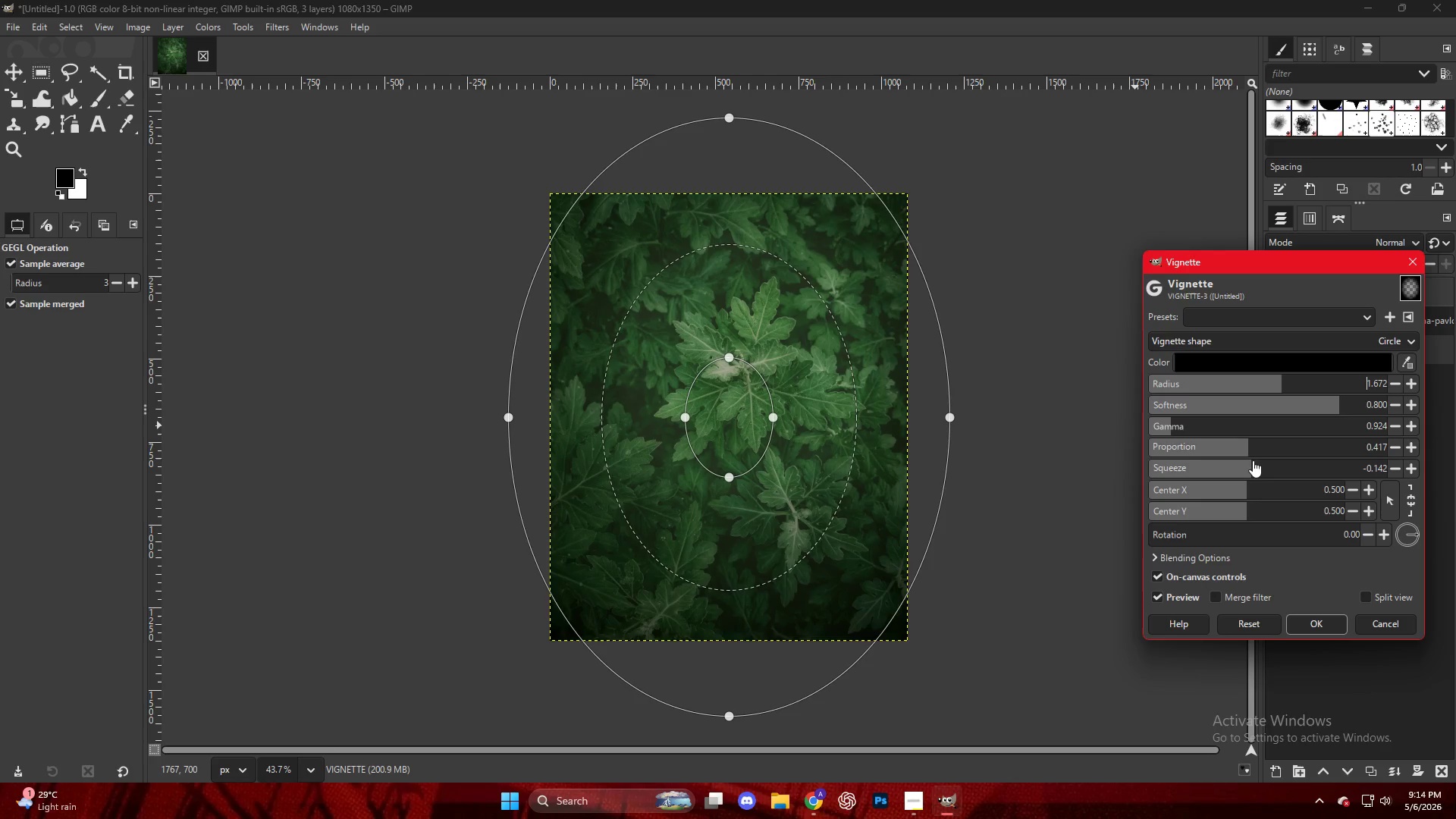 
left_click_drag(start_coordinate=[1252, 461], to_coordinate=[1271, 466])
 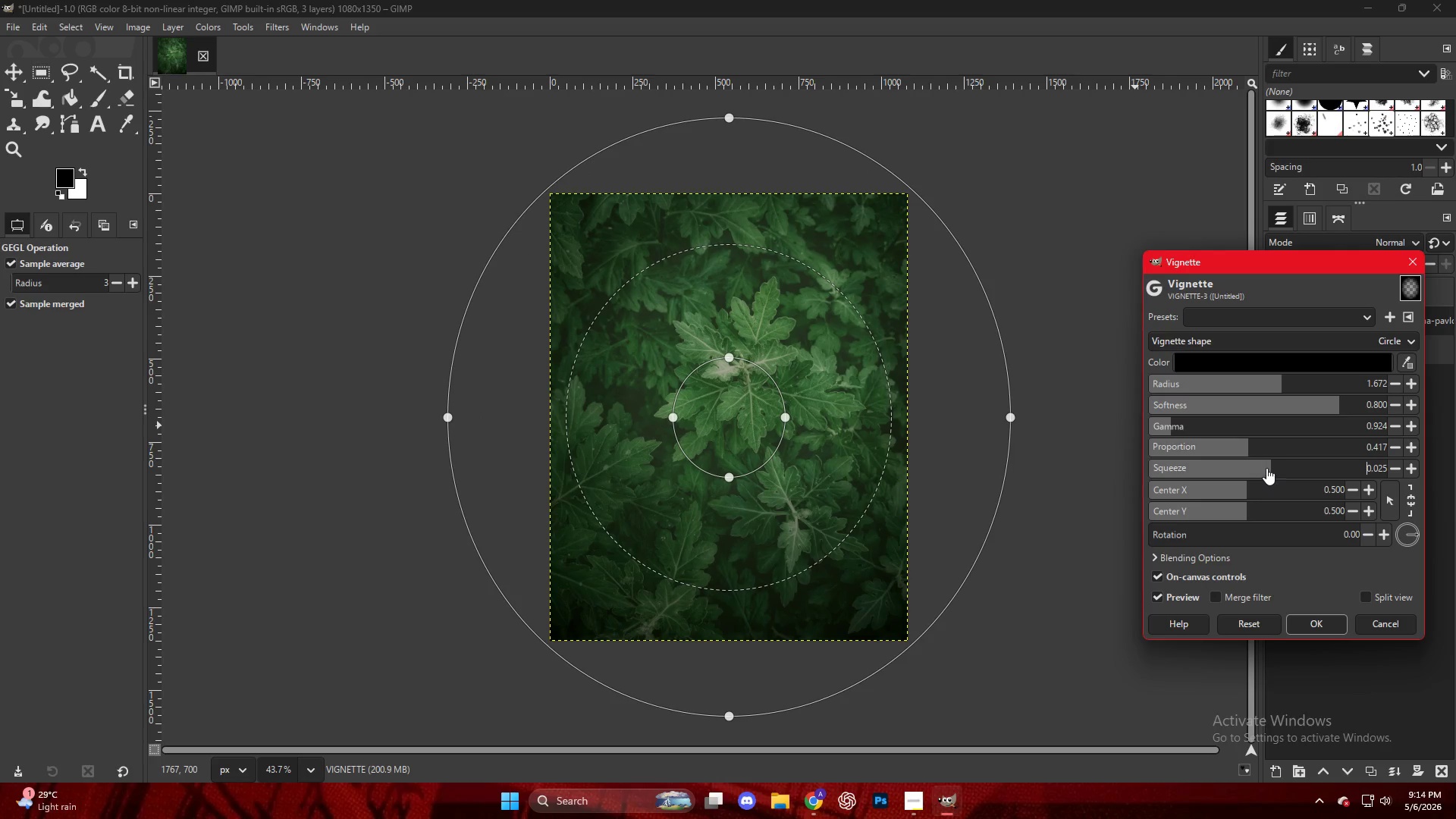 
left_click_drag(start_coordinate=[1265, 465], to_coordinate=[1251, 463])
 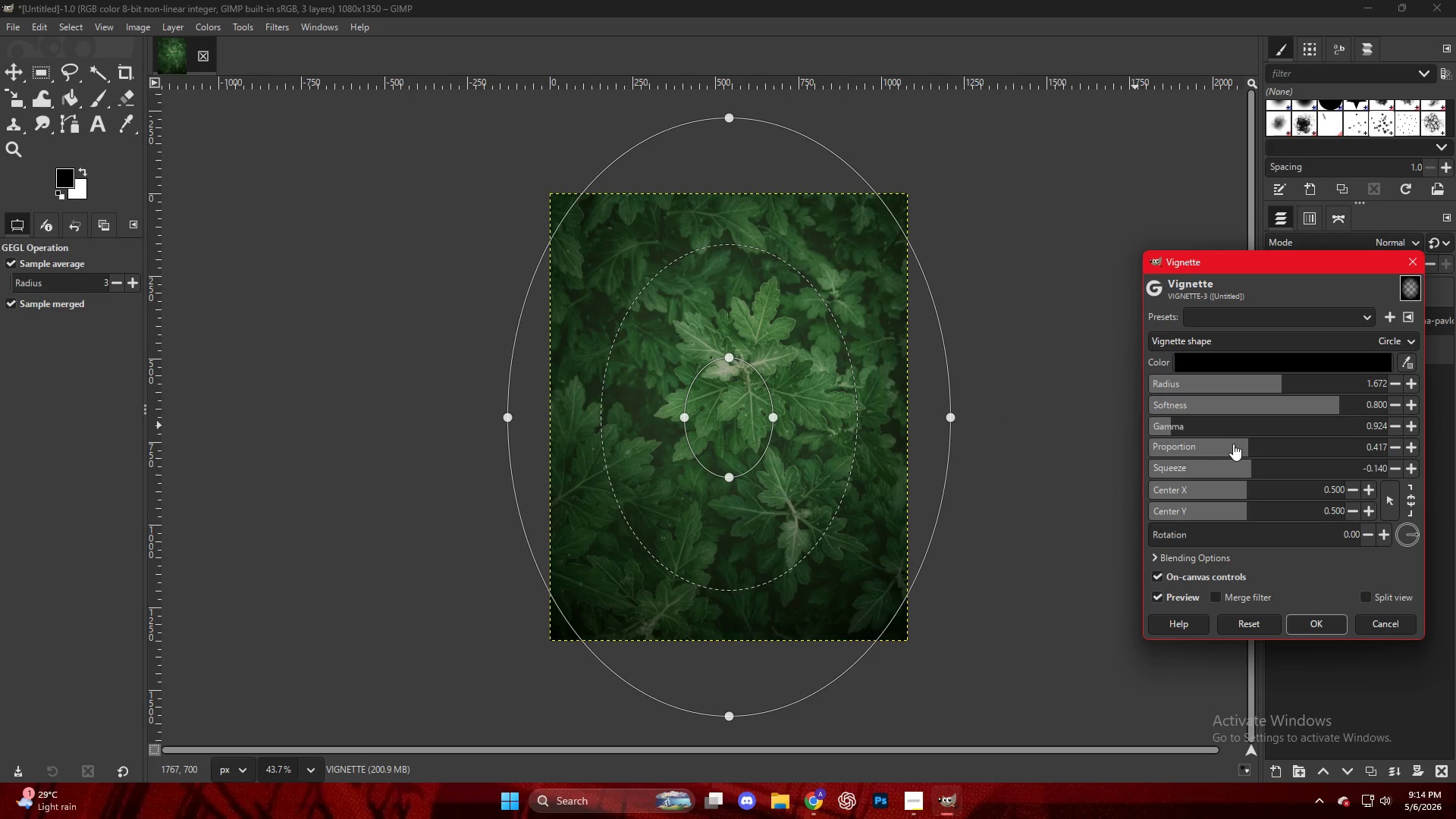 
left_click_drag(start_coordinate=[1235, 444], to_coordinate=[1247, 452])
 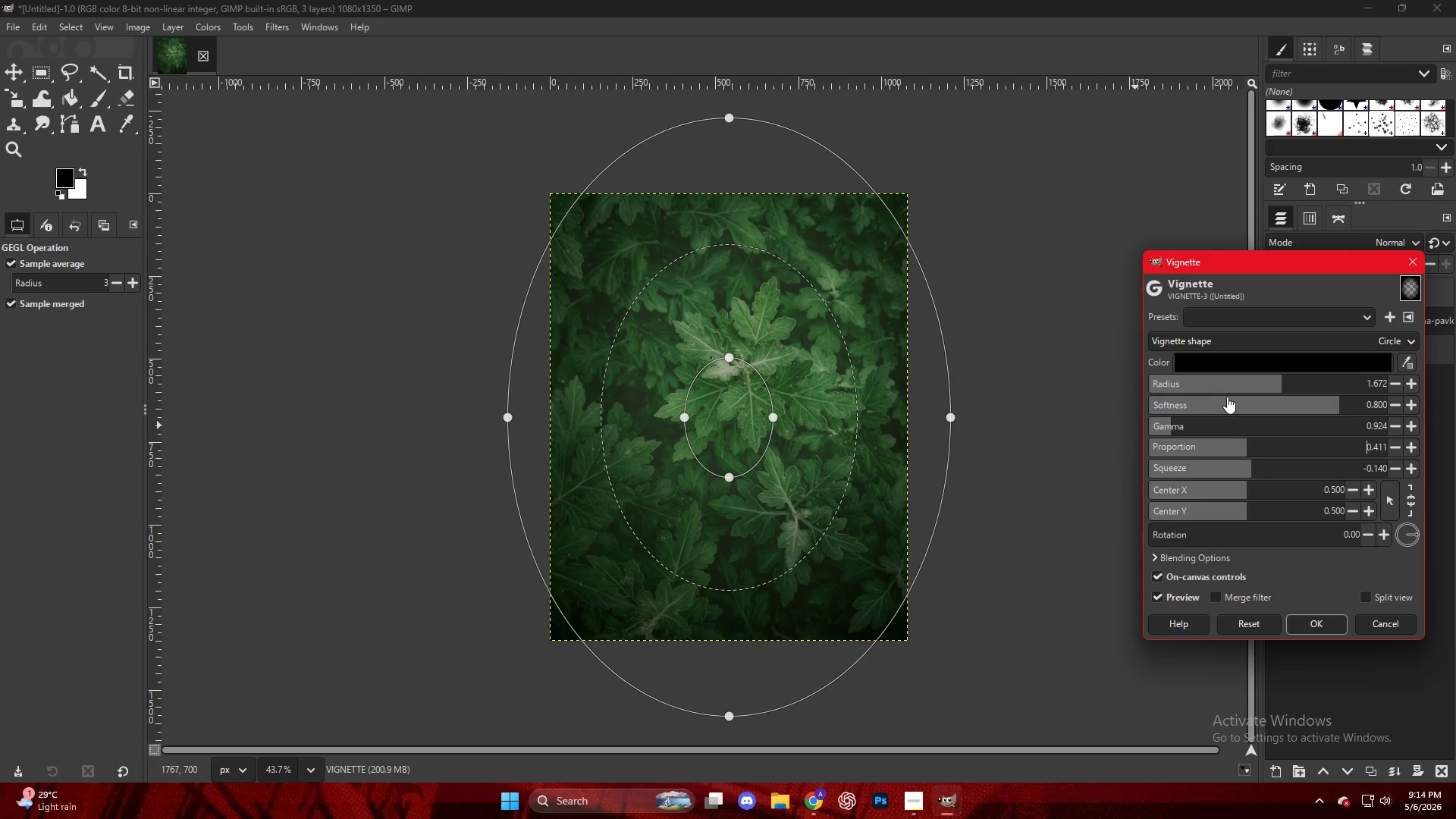 
left_click_drag(start_coordinate=[1231, 400], to_coordinate=[1236, 419])
 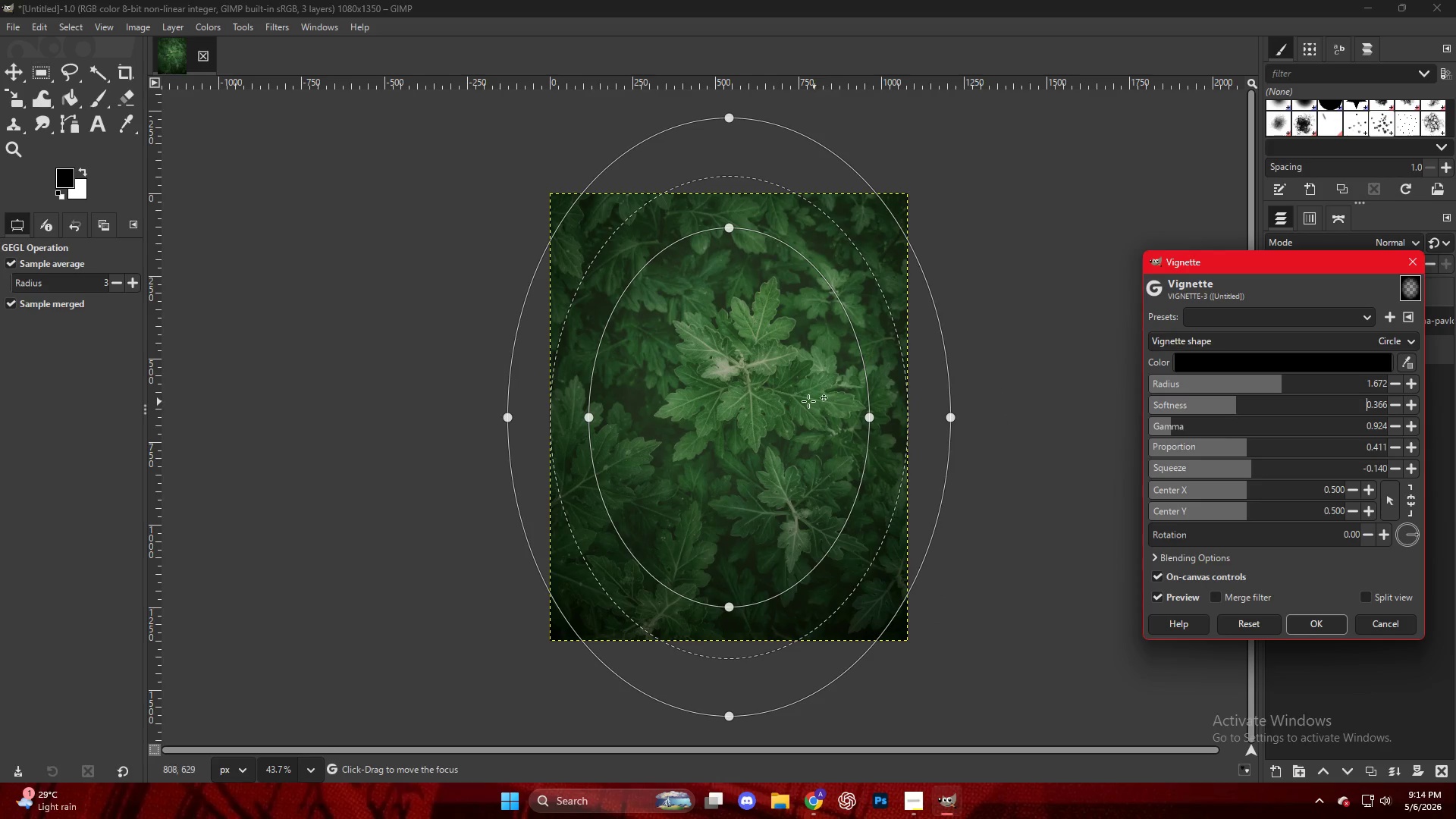 
left_click_drag(start_coordinate=[749, 399], to_coordinate=[765, 378])
 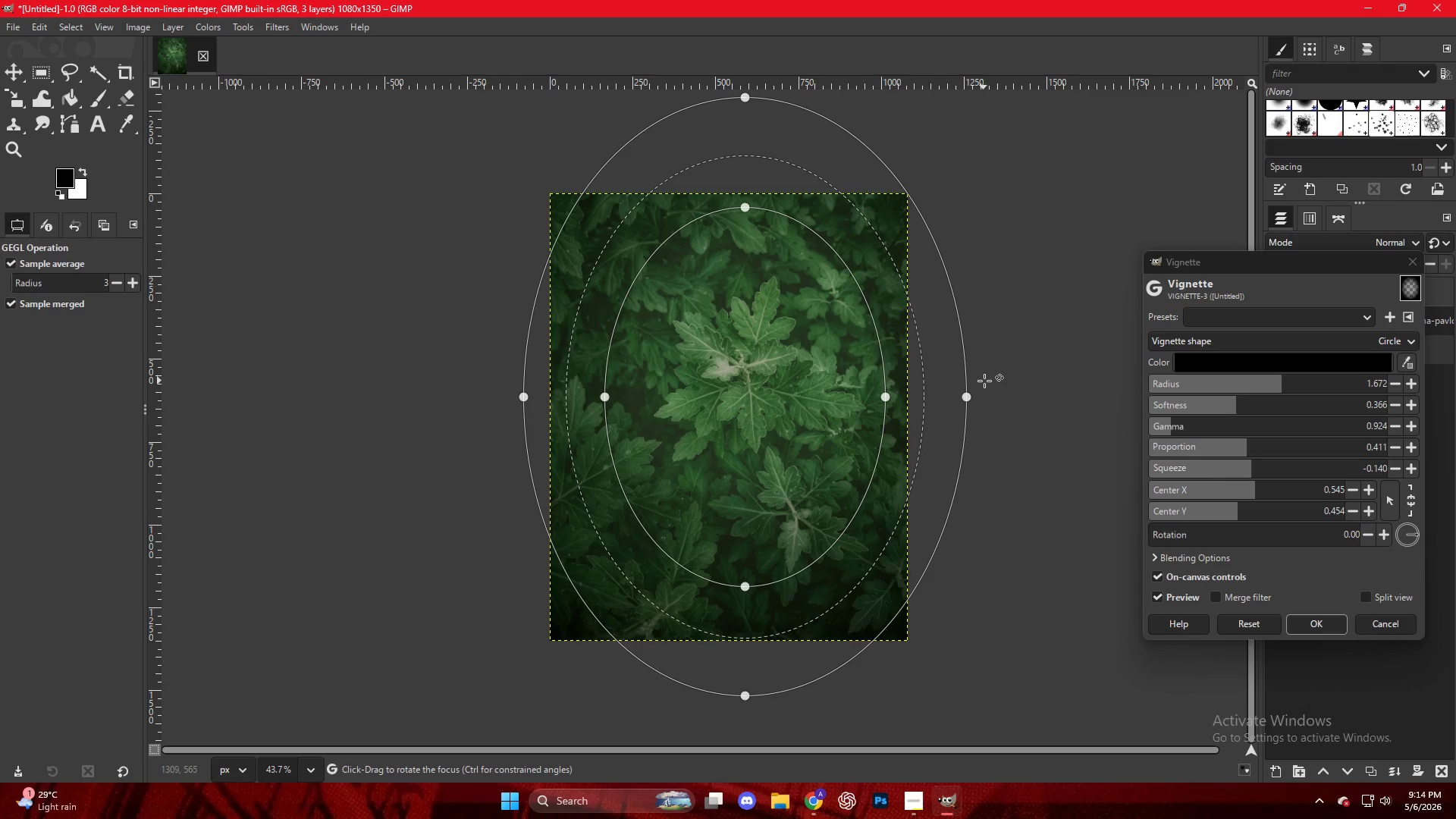 
left_click_drag(start_coordinate=[990, 385], to_coordinate=[965, 449])
 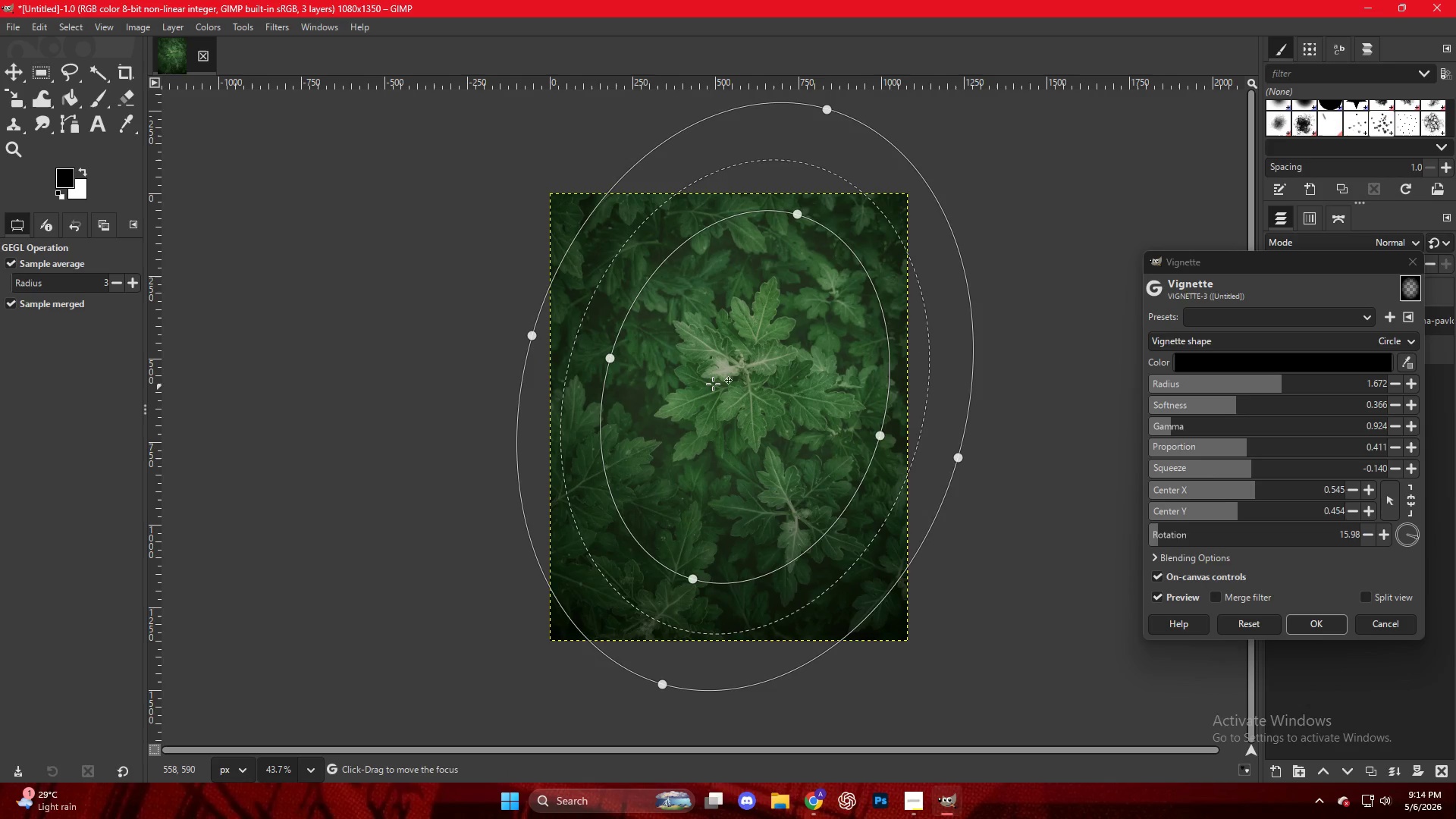 
left_click_drag(start_coordinate=[712, 384], to_coordinate=[708, 378])
 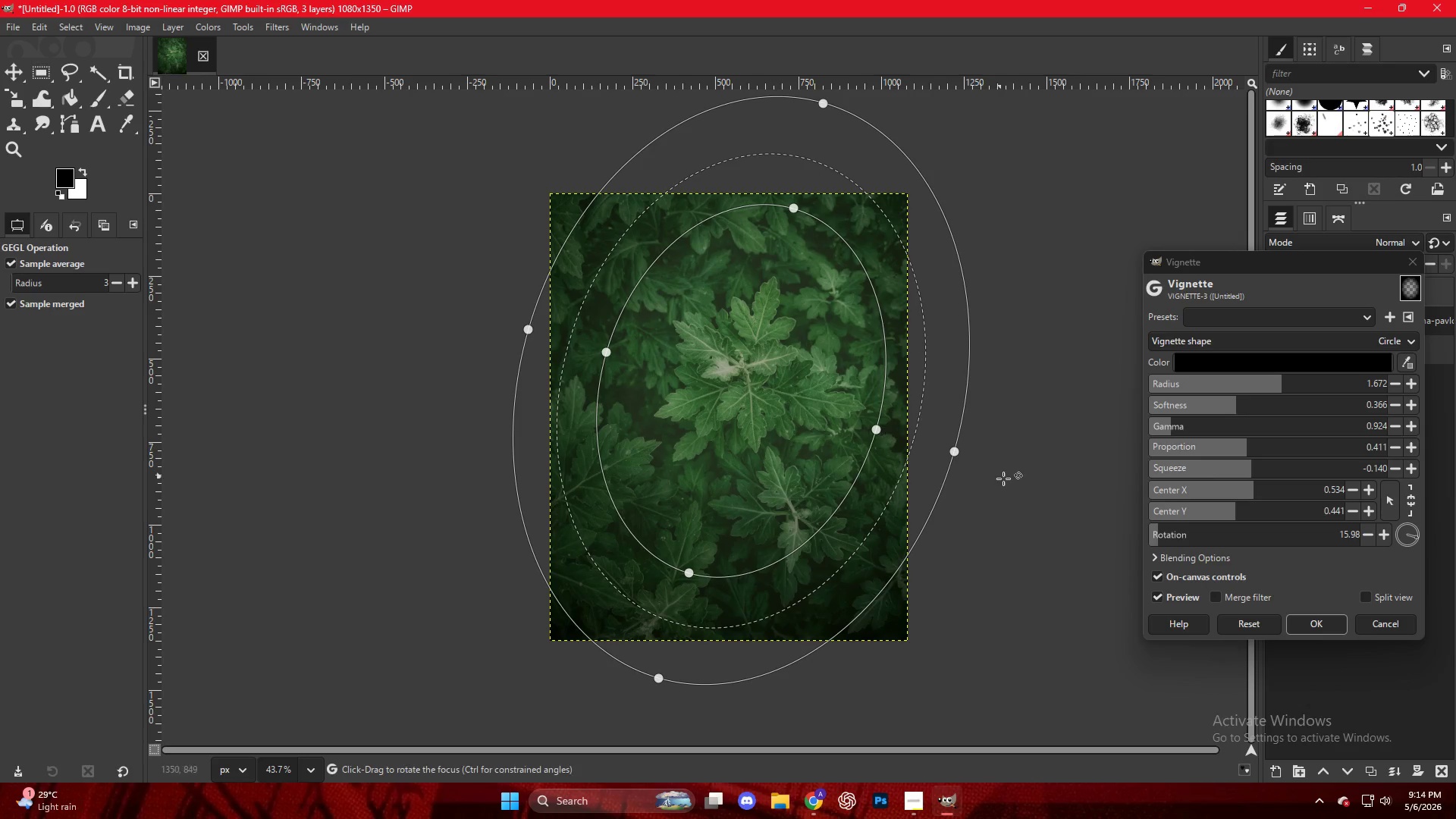 
left_click_drag(start_coordinate=[1001, 485], to_coordinate=[1016, 438])
 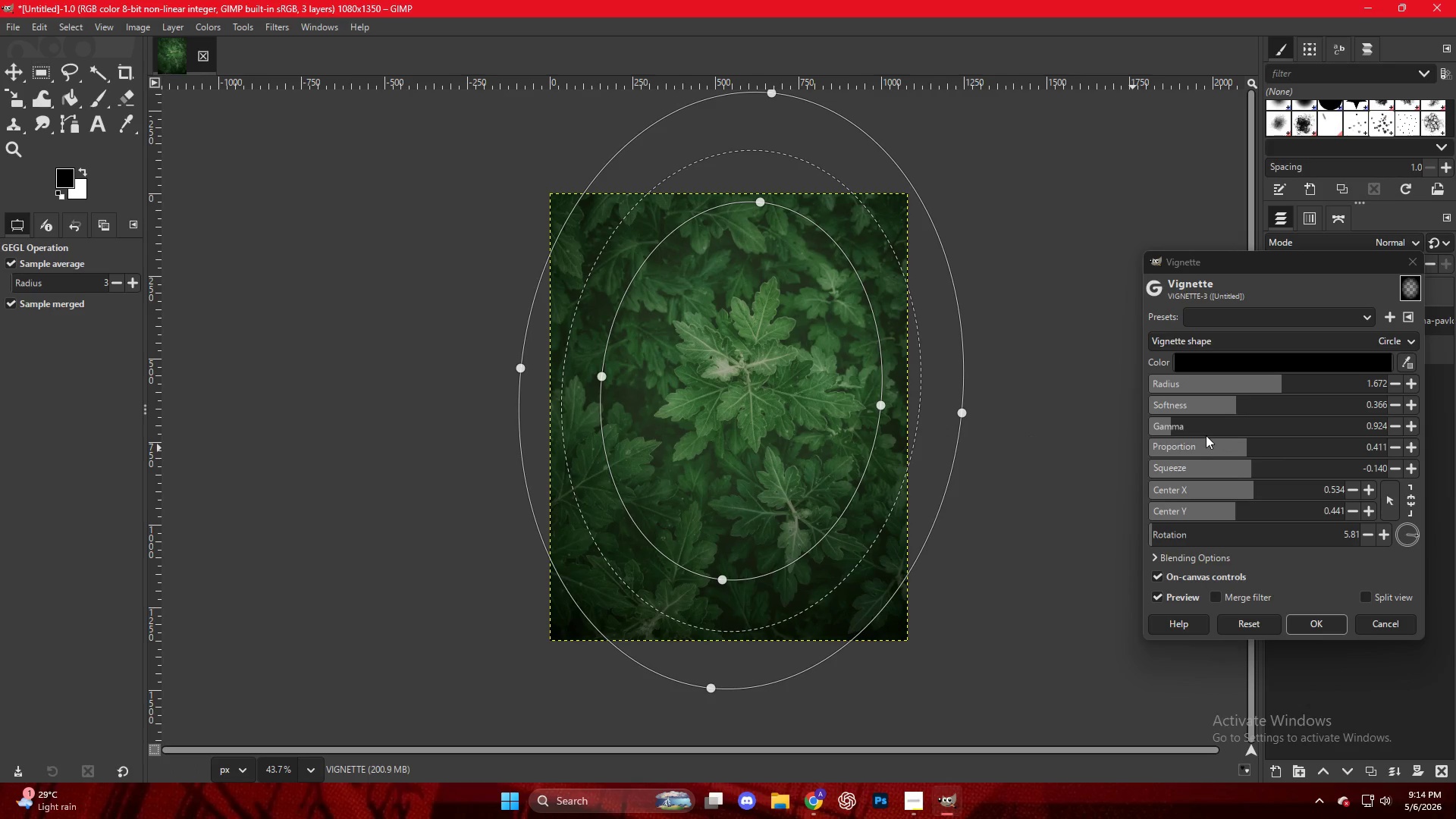 
left_click_drag(start_coordinate=[1192, 428], to_coordinate=[1163, 437])
 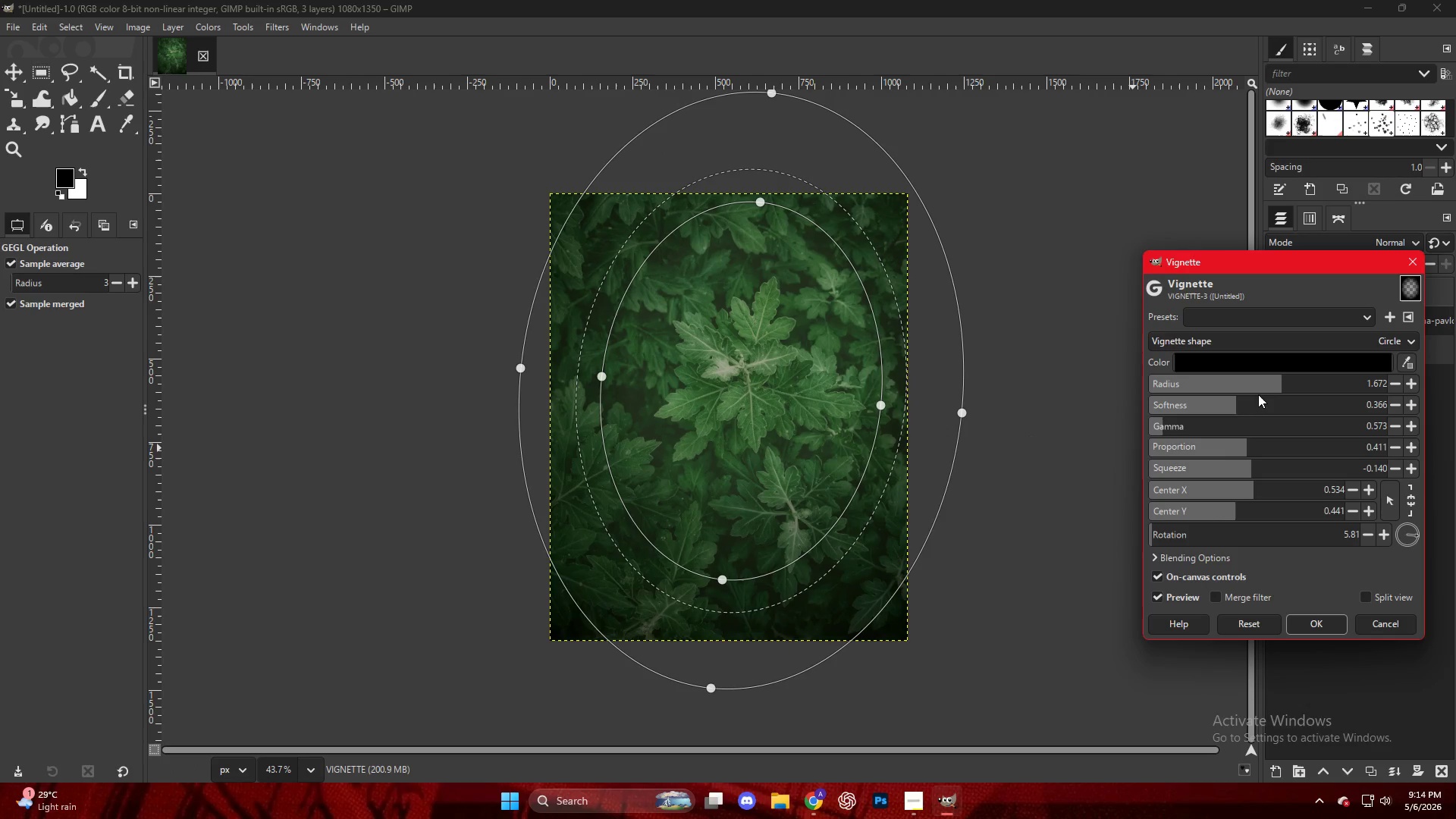 
left_click_drag(start_coordinate=[1275, 385], to_coordinate=[1266, 399])
 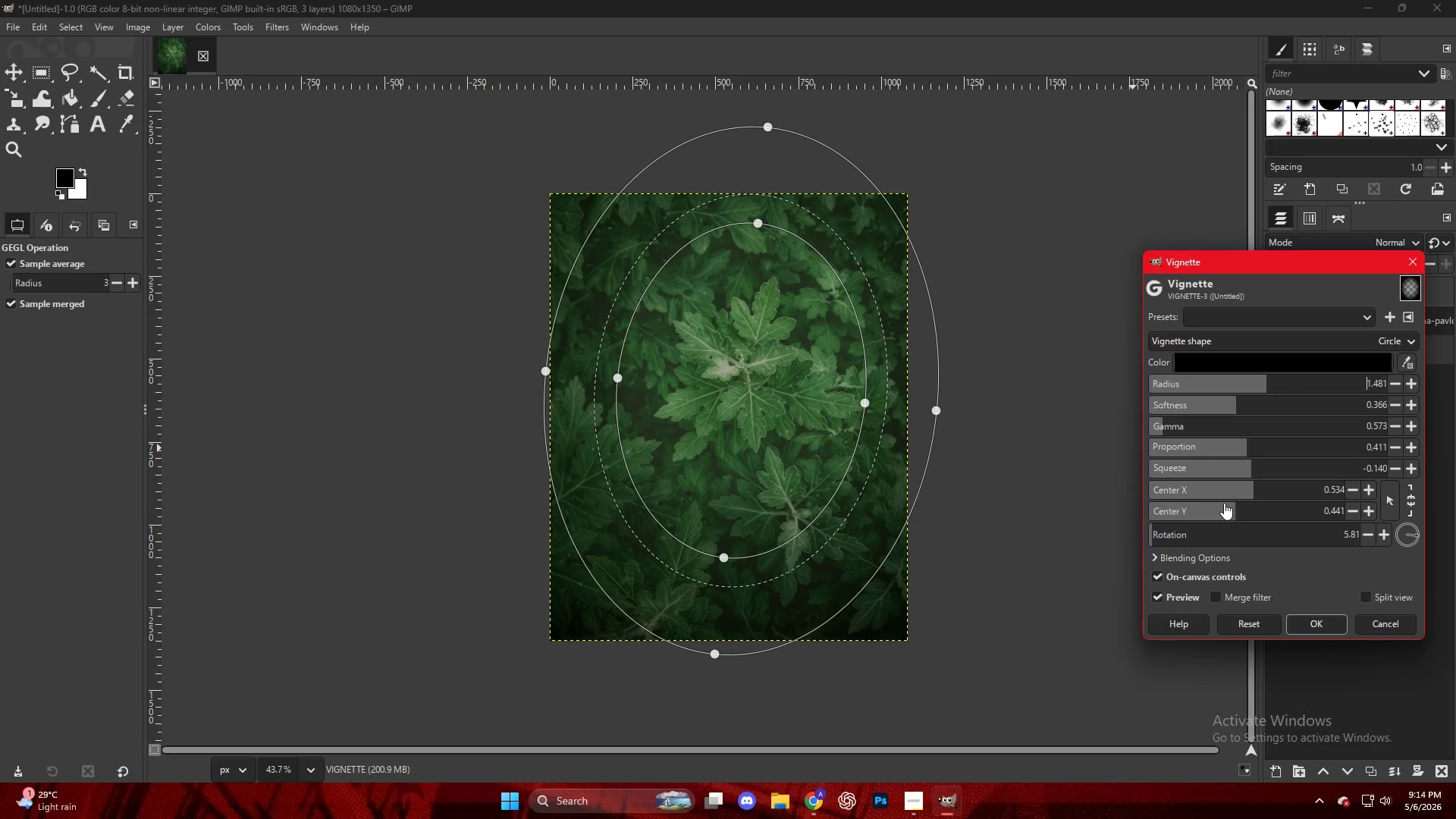 
left_click_drag(start_coordinate=[1185, 538], to_coordinate=[1159, 538])
 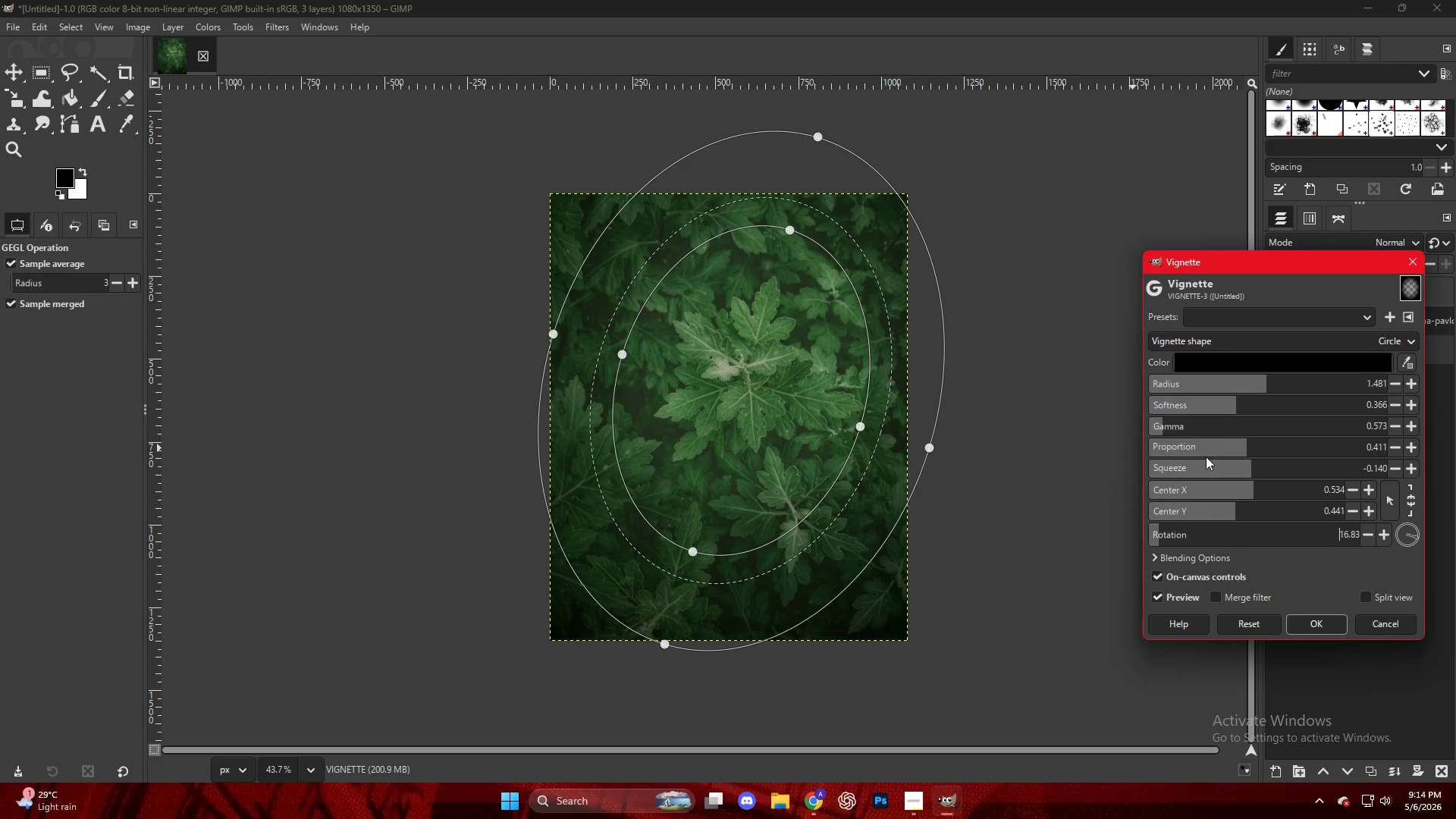 
left_click_drag(start_coordinate=[1207, 454], to_coordinate=[1225, 462])
 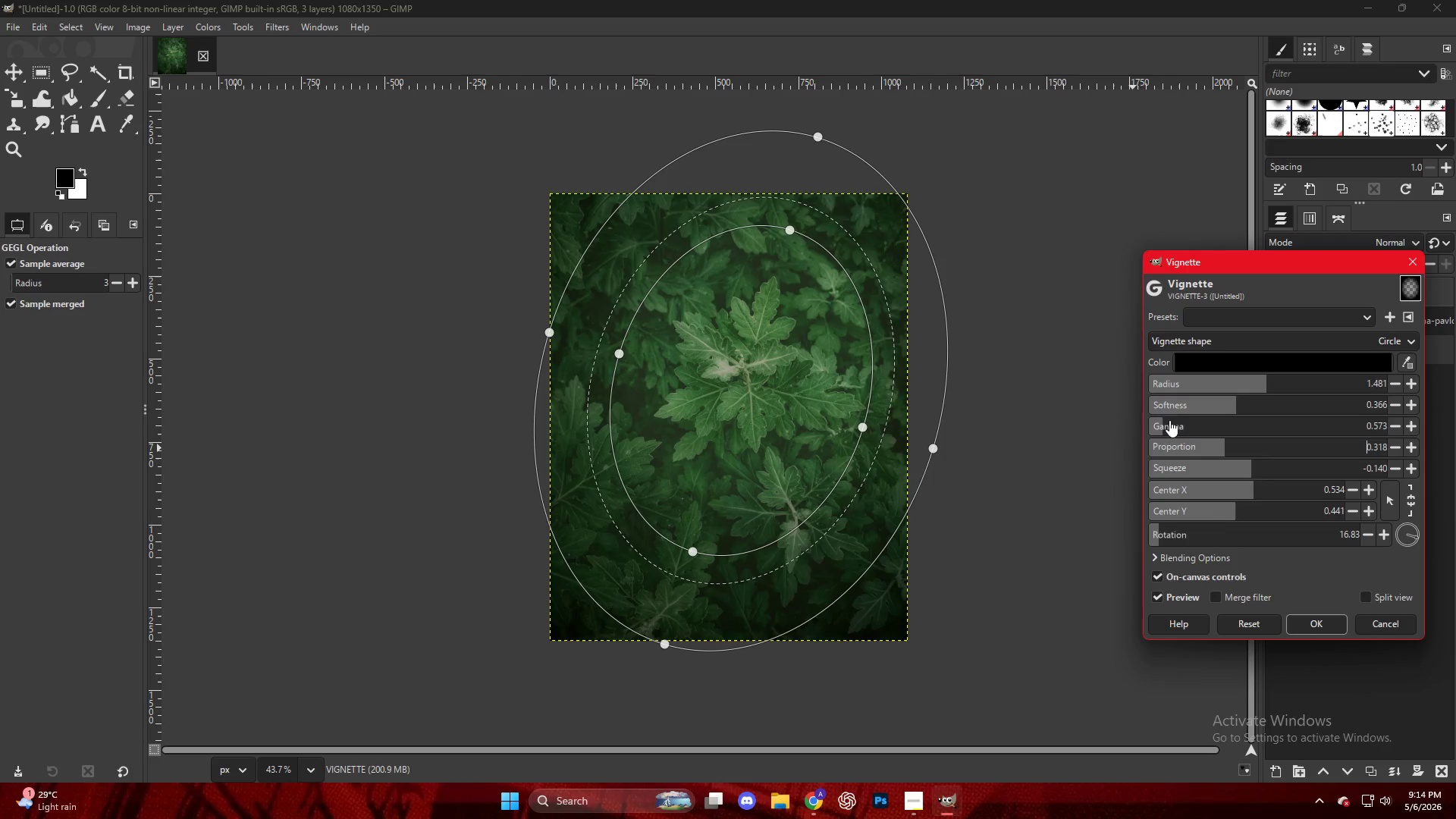 
left_click_drag(start_coordinate=[1172, 421], to_coordinate=[1178, 429])
 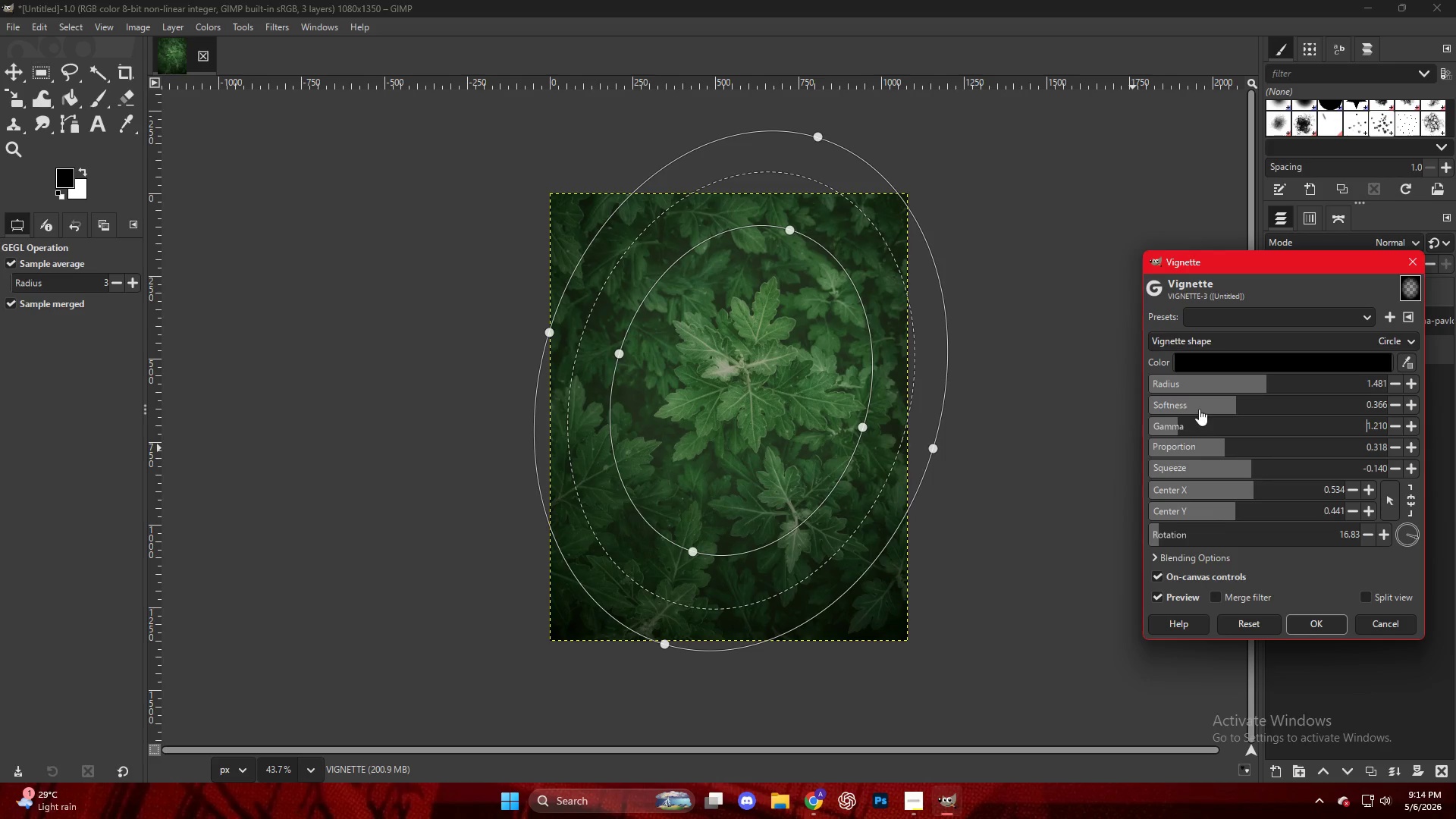 
left_click_drag(start_coordinate=[1200, 407], to_coordinate=[1263, 432])
 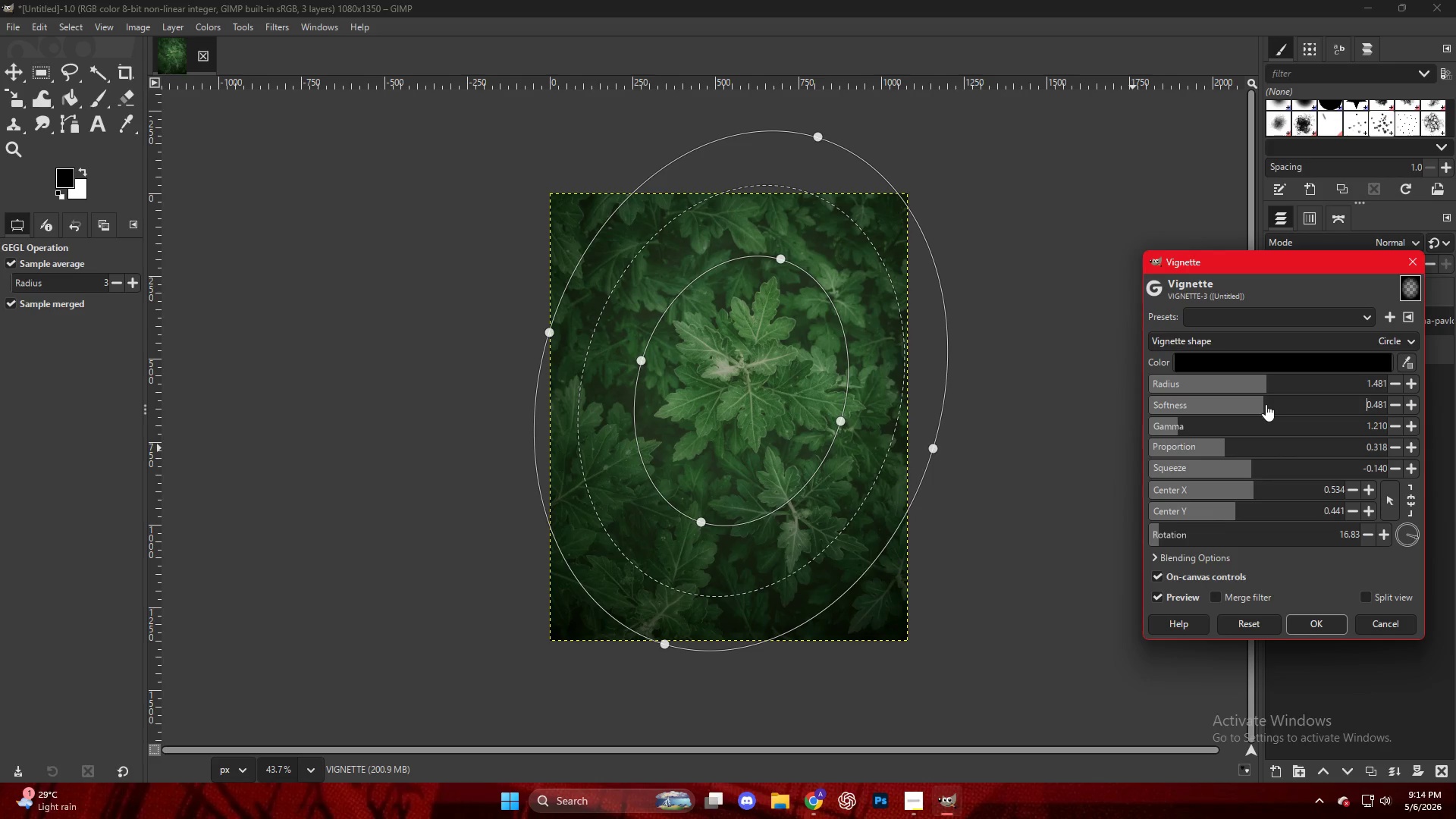 
left_click_drag(start_coordinate=[1266, 404], to_coordinate=[1267, 410])
 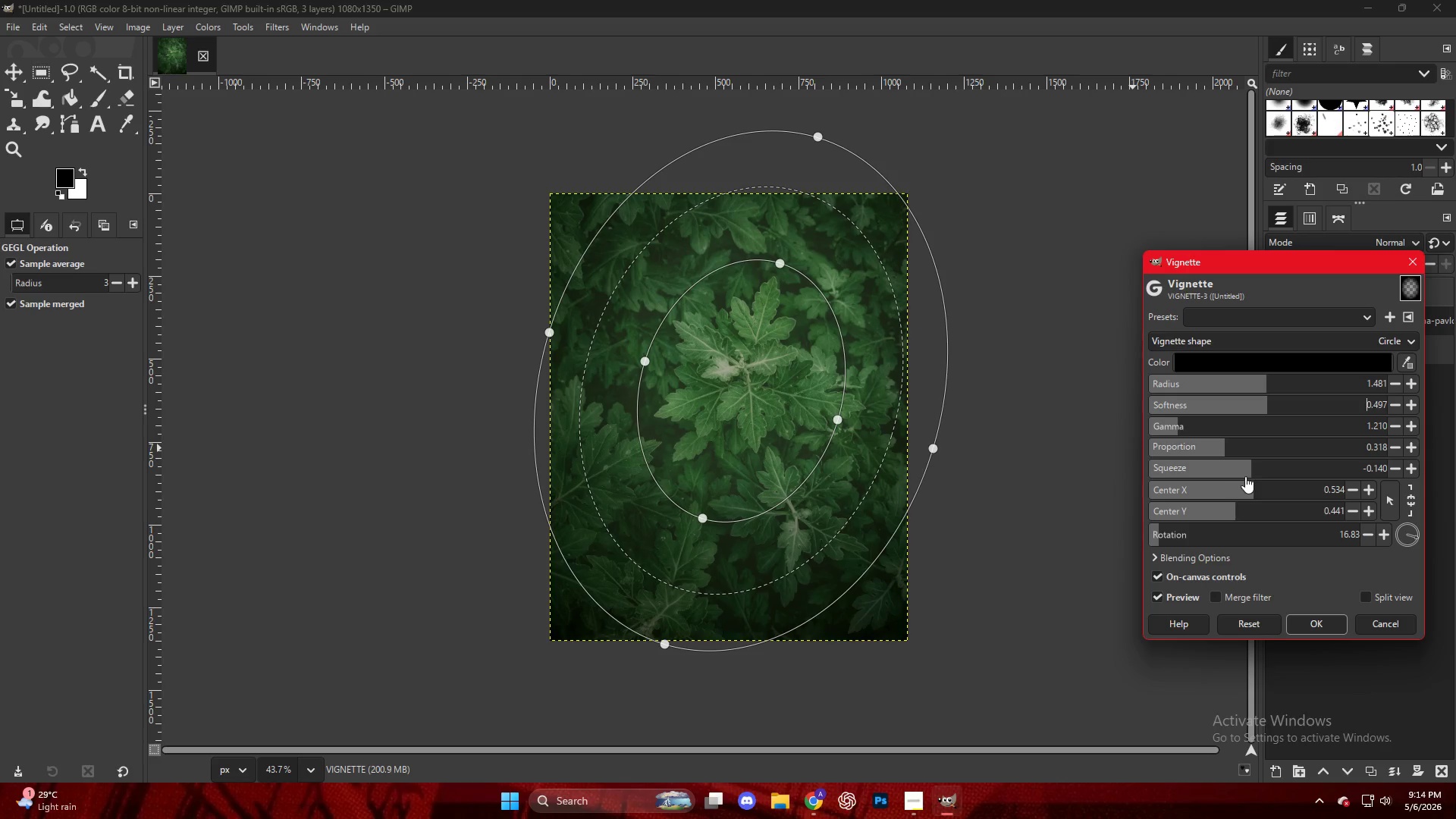 
left_click_drag(start_coordinate=[1238, 448], to_coordinate=[1235, 450])
 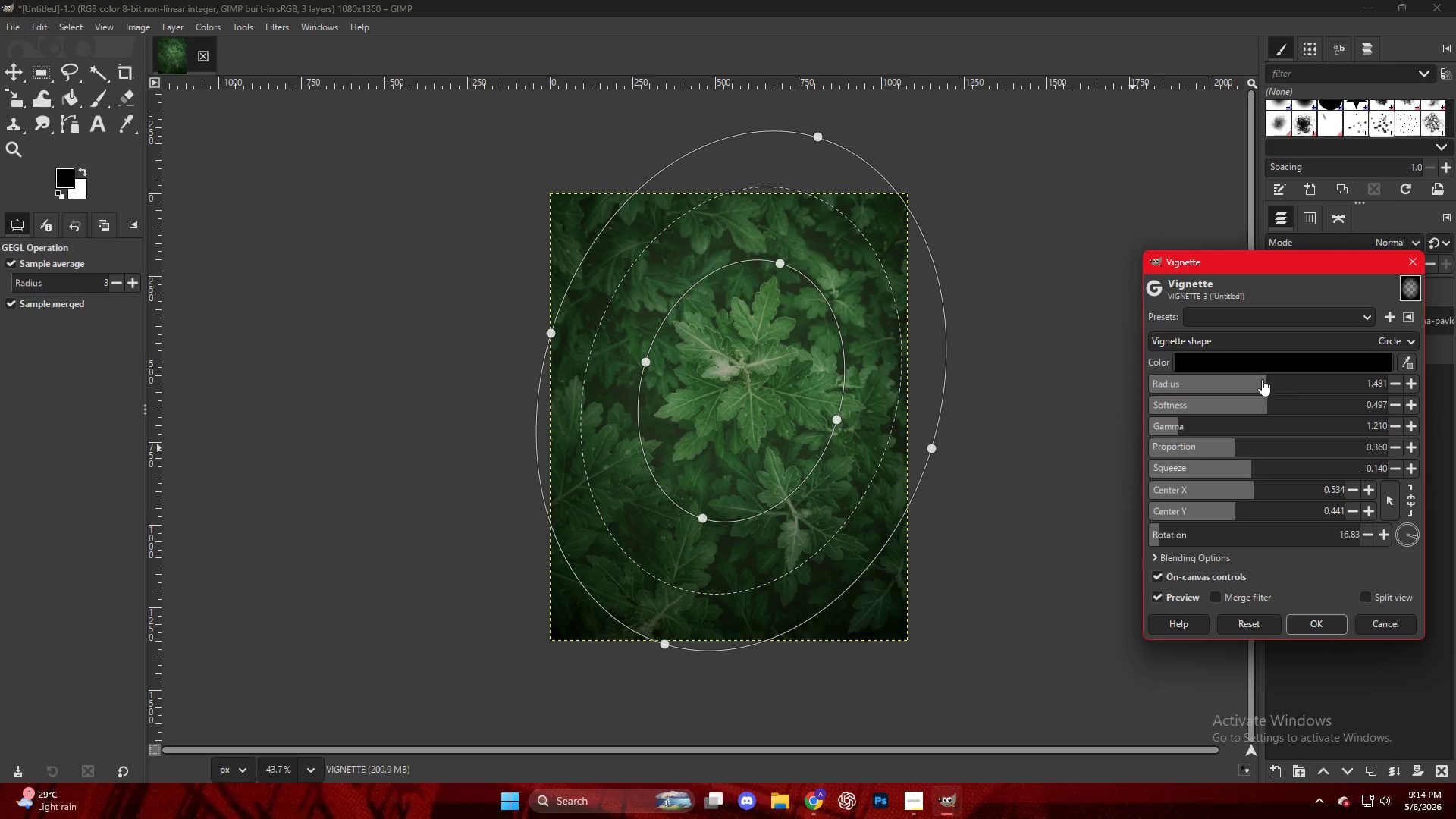 
left_click_drag(start_coordinate=[1266, 375], to_coordinate=[1260, 384])
 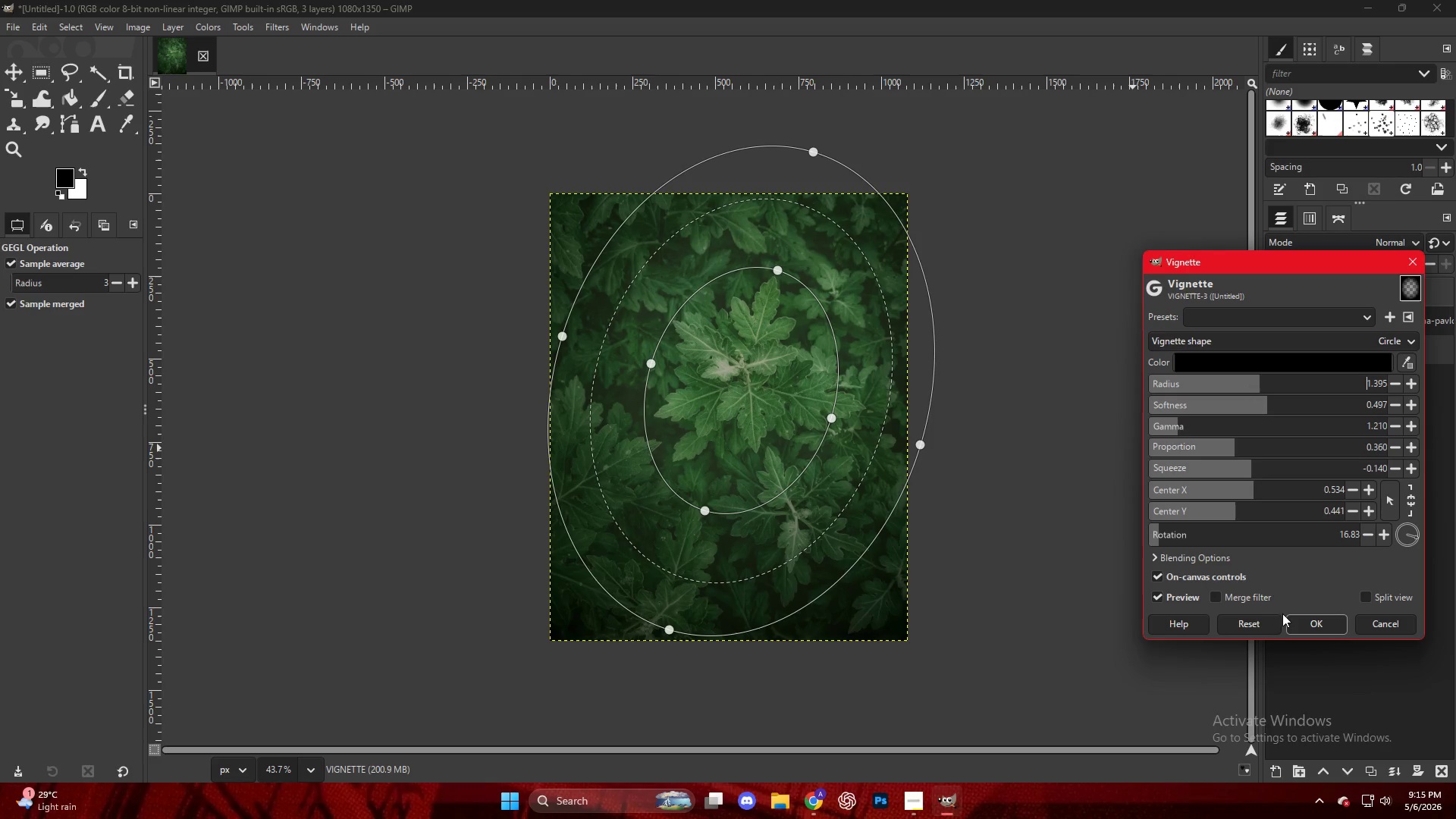 
double_click([1308, 623])
 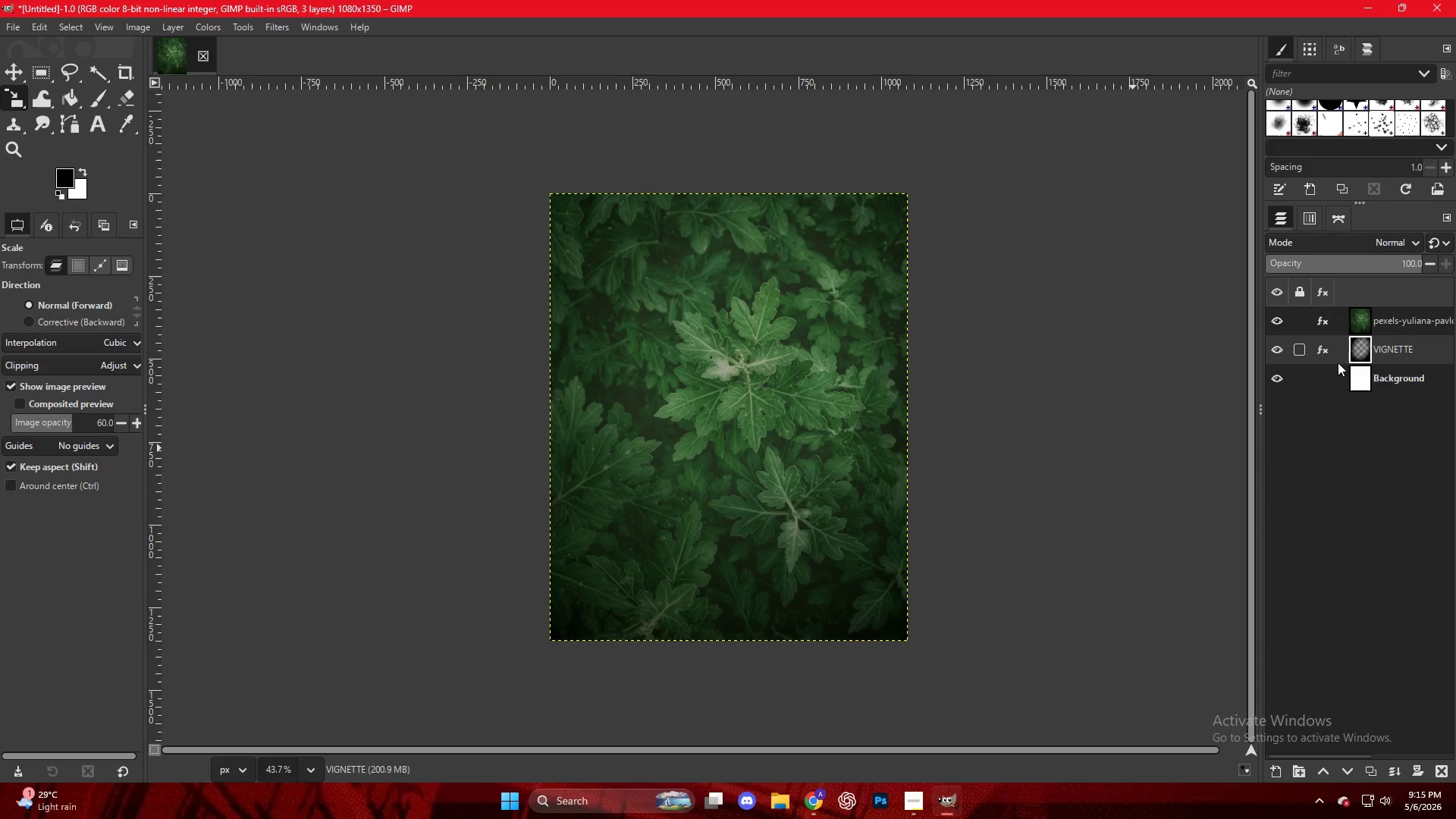 
left_click_drag(start_coordinate=[1405, 345], to_coordinate=[1391, 360])
 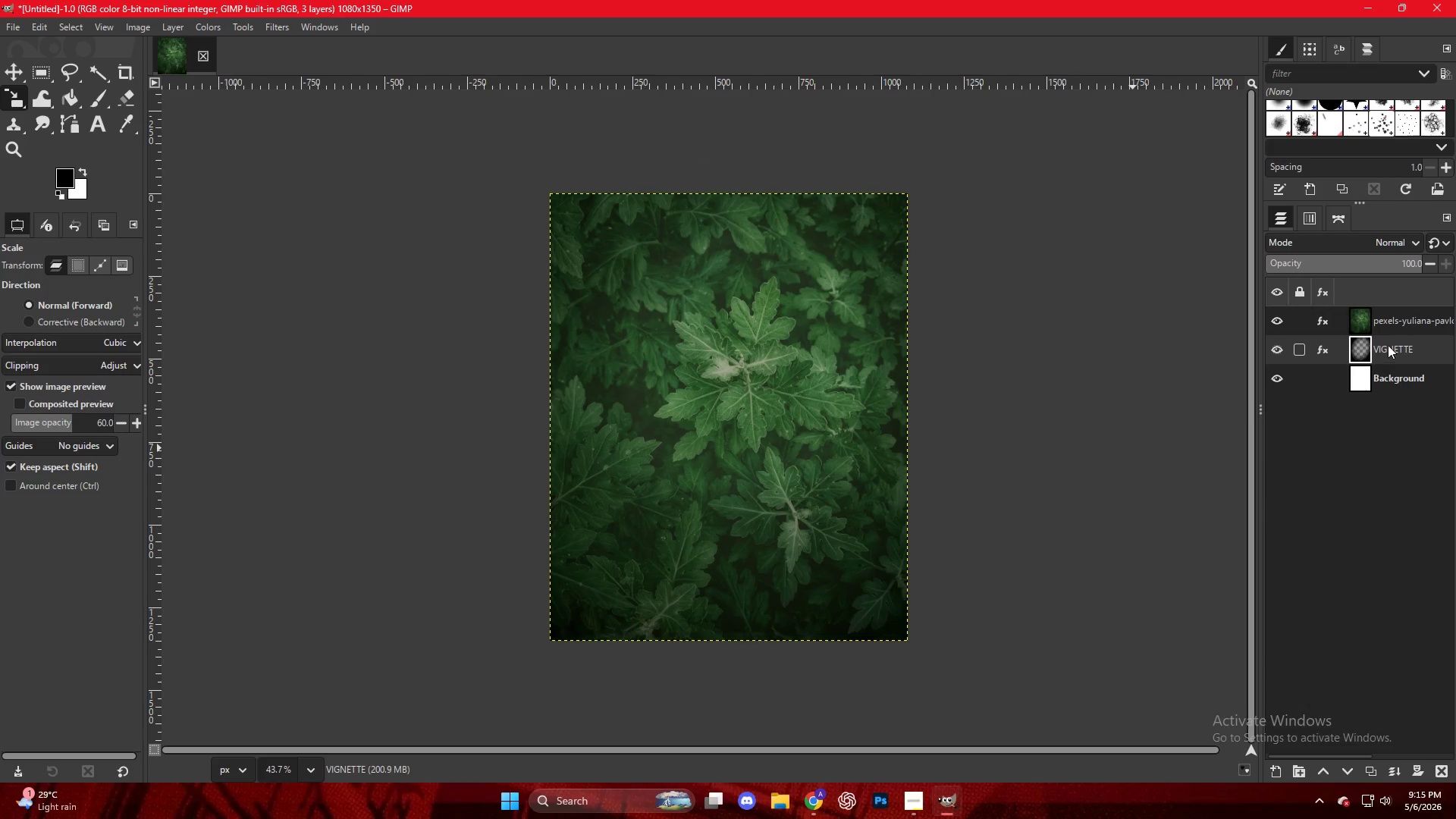 
left_click_drag(start_coordinate=[1386, 342], to_coordinate=[1377, 362])
 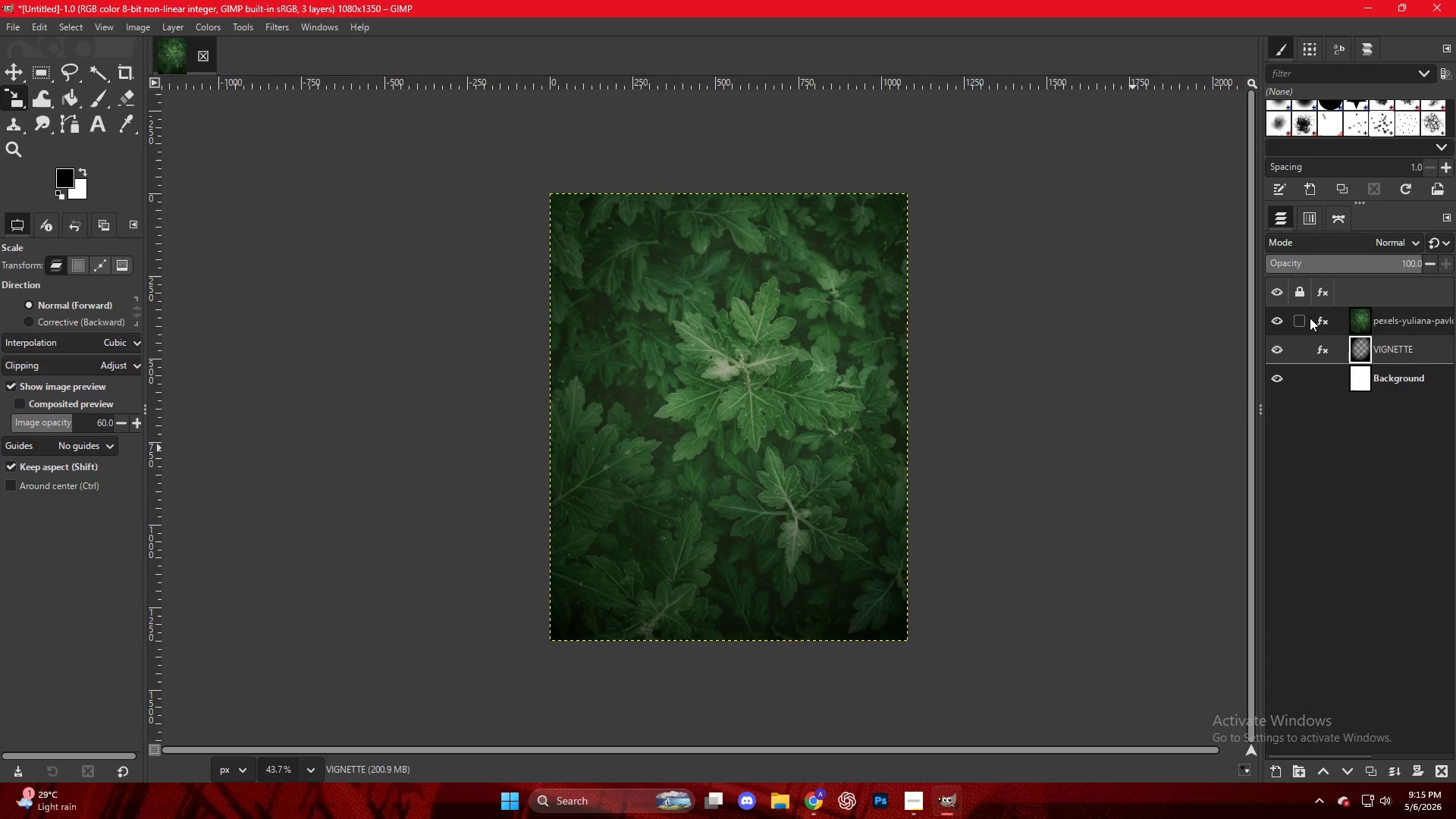 
left_click([1316, 322])
 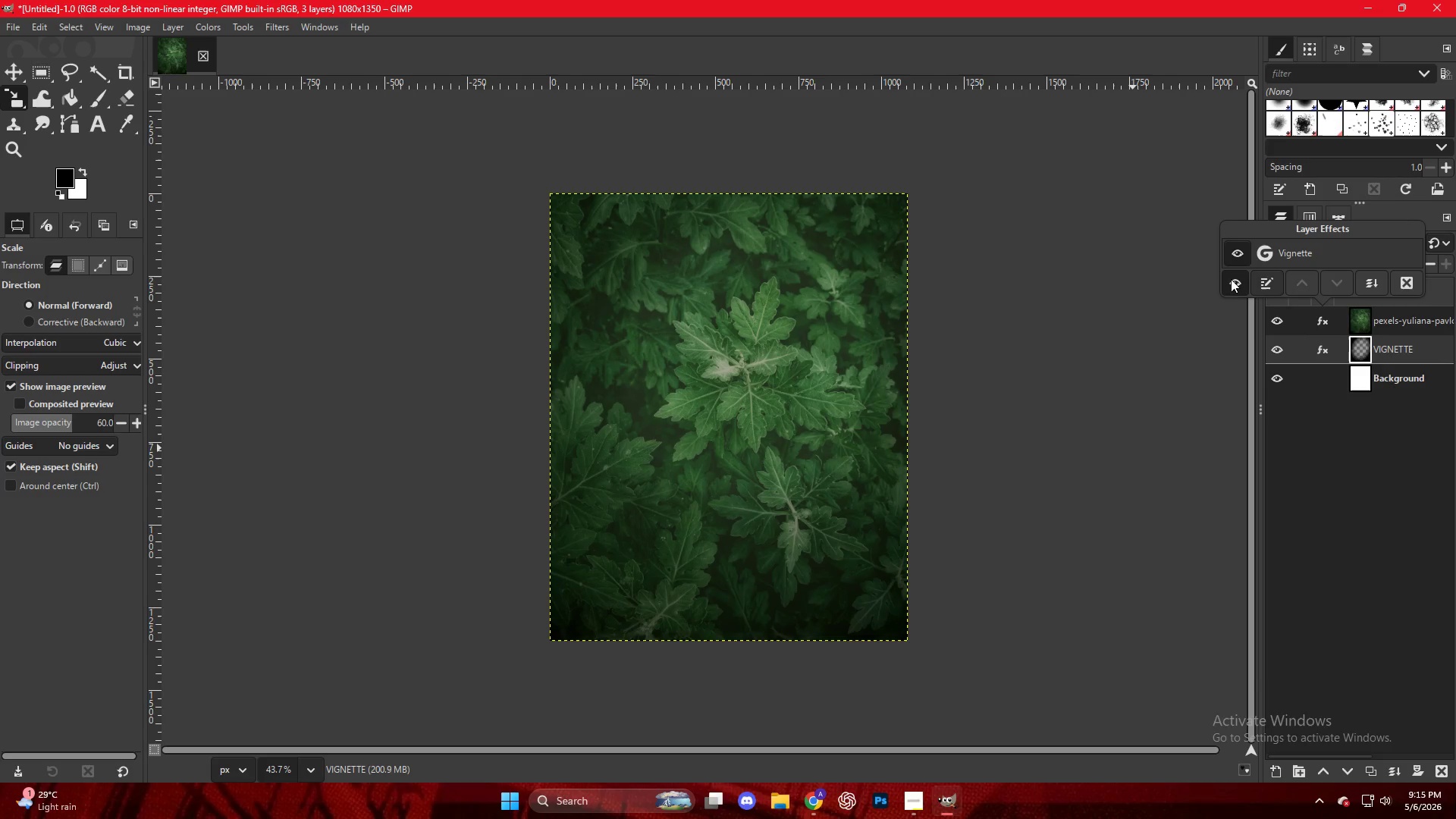 
left_click([1228, 284])
 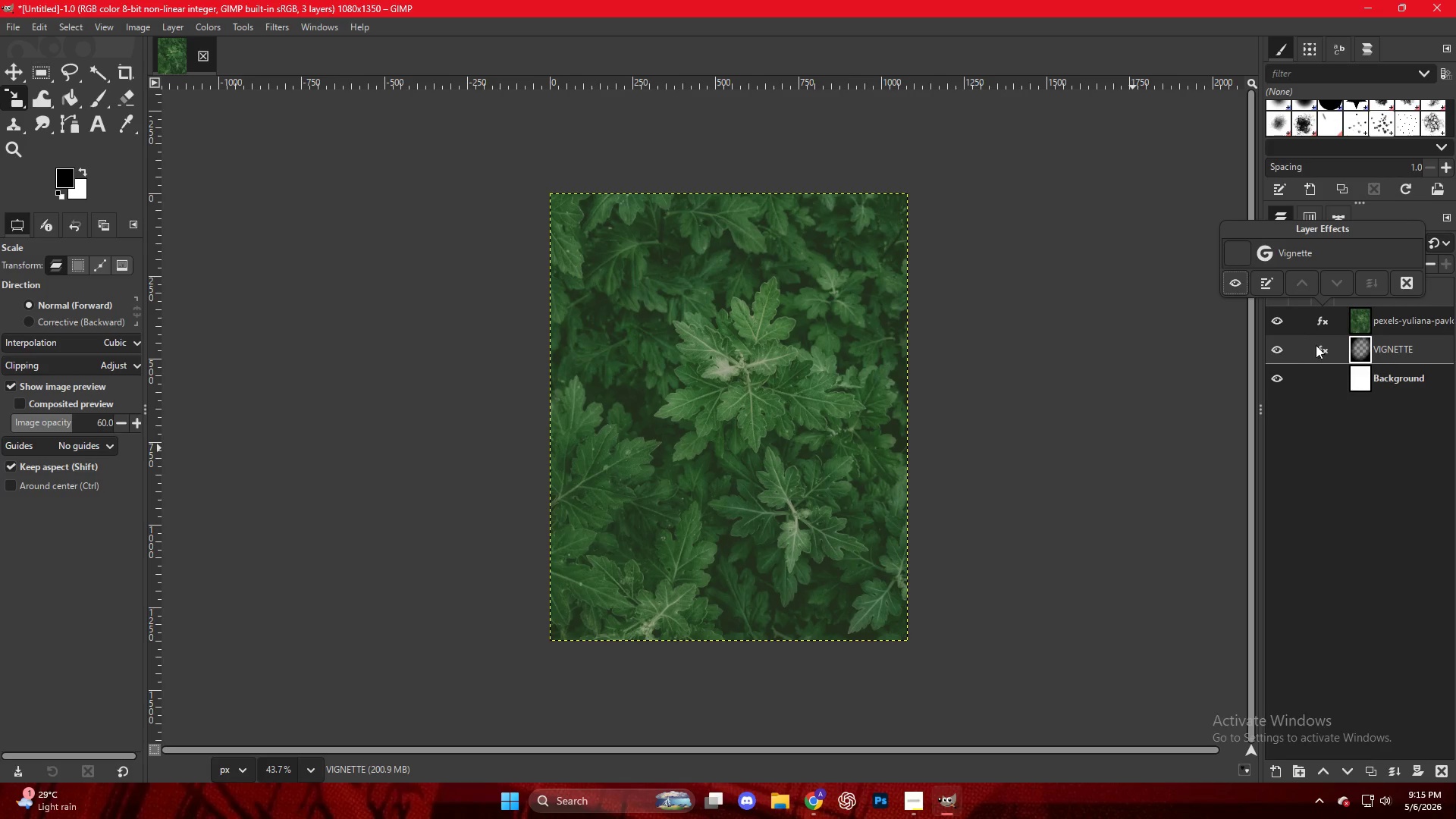 
left_click([1324, 351])
 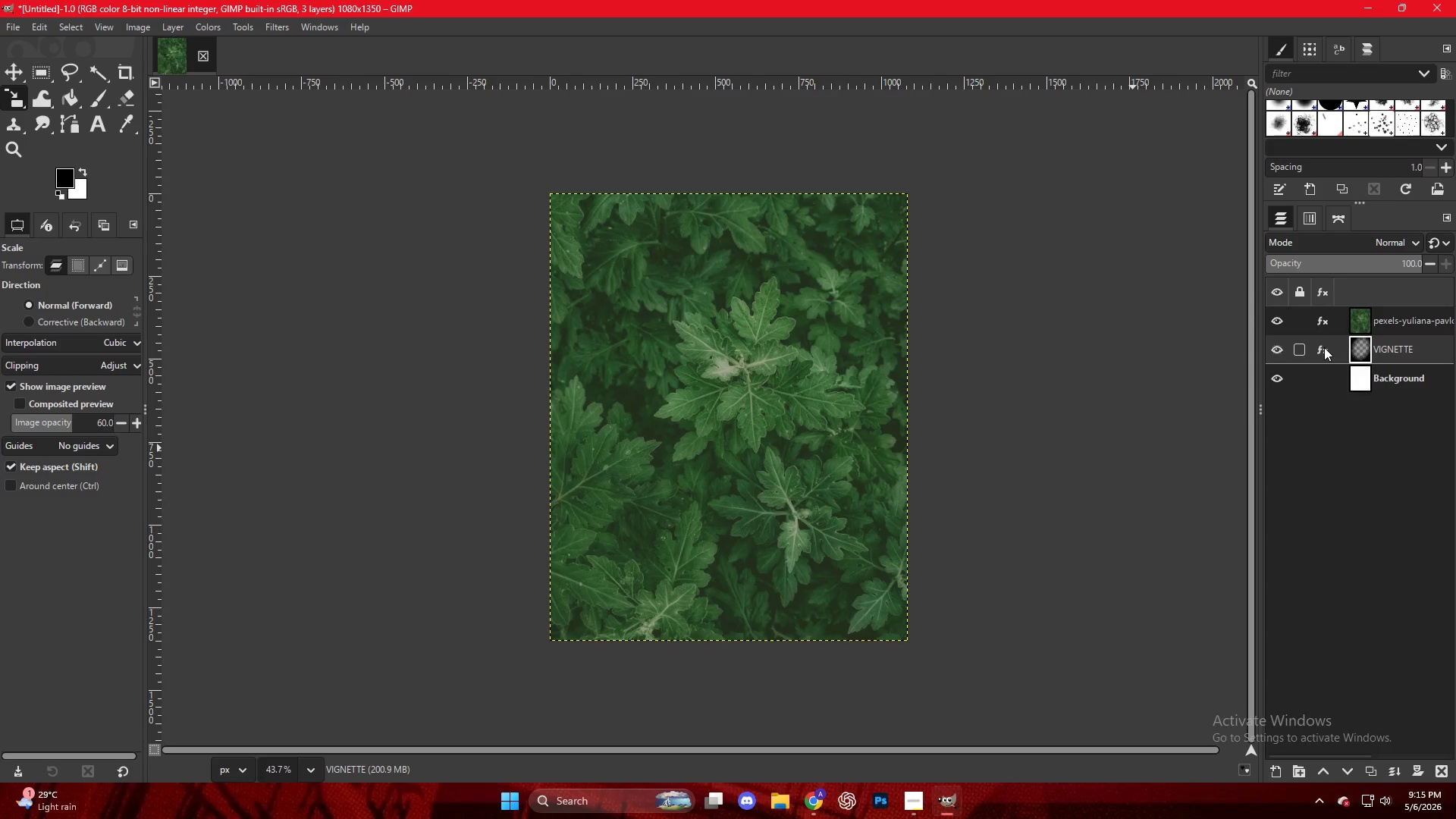 
left_click([1323, 346])
 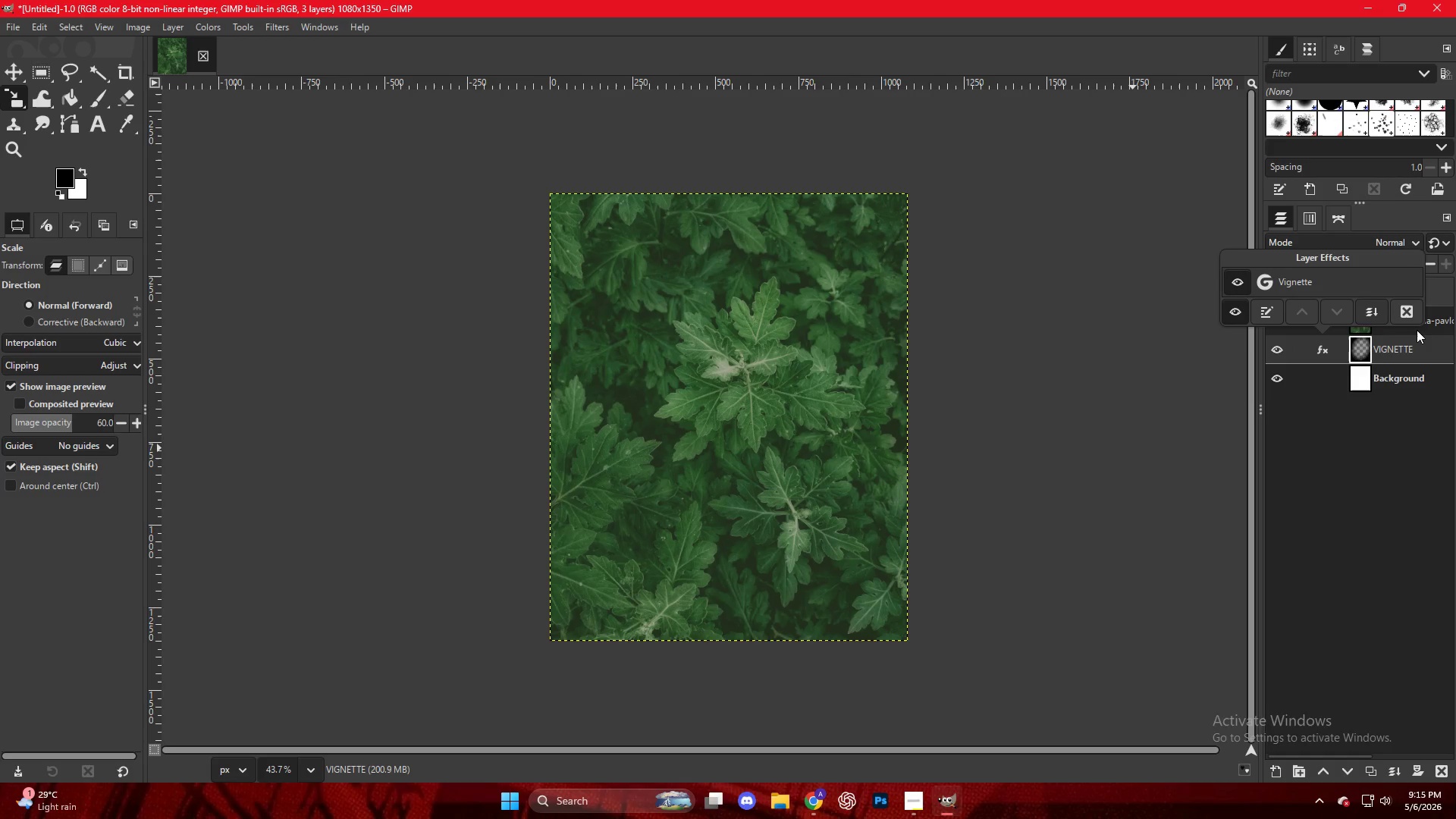 
left_click([1408, 350])
 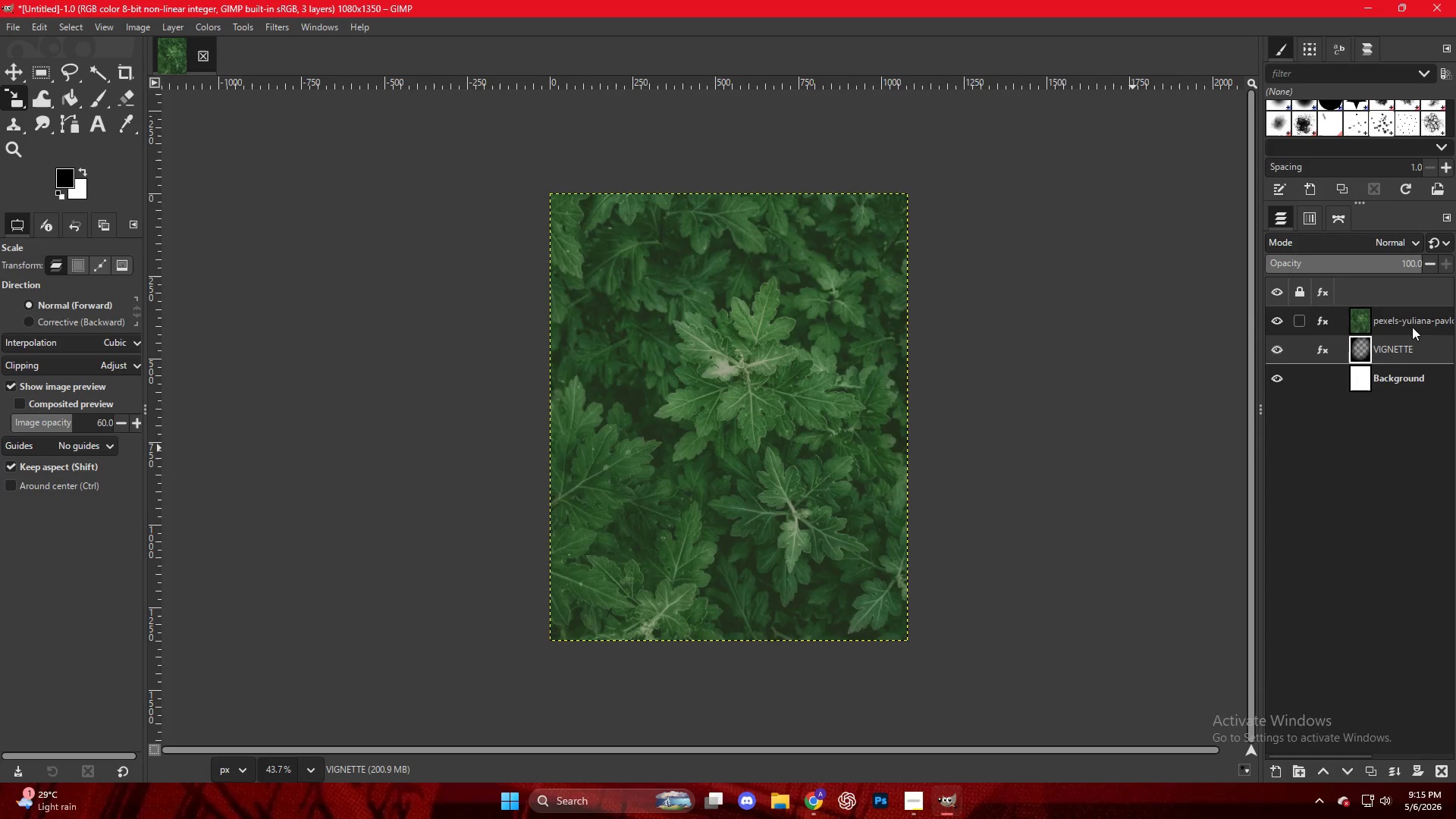 
left_click_drag(start_coordinate=[1411, 325], to_coordinate=[1408, 355])
 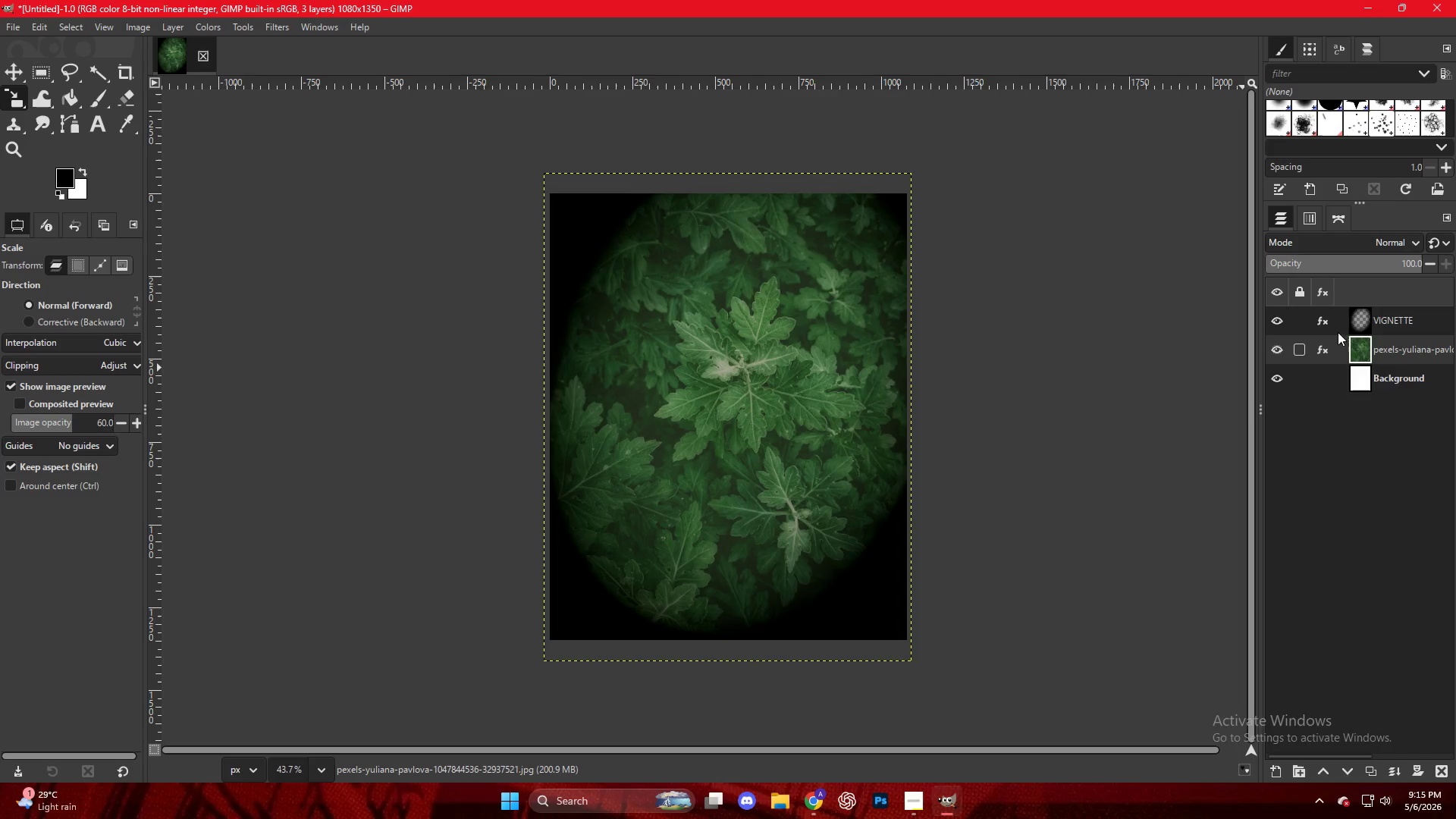 
left_click([1324, 318])
 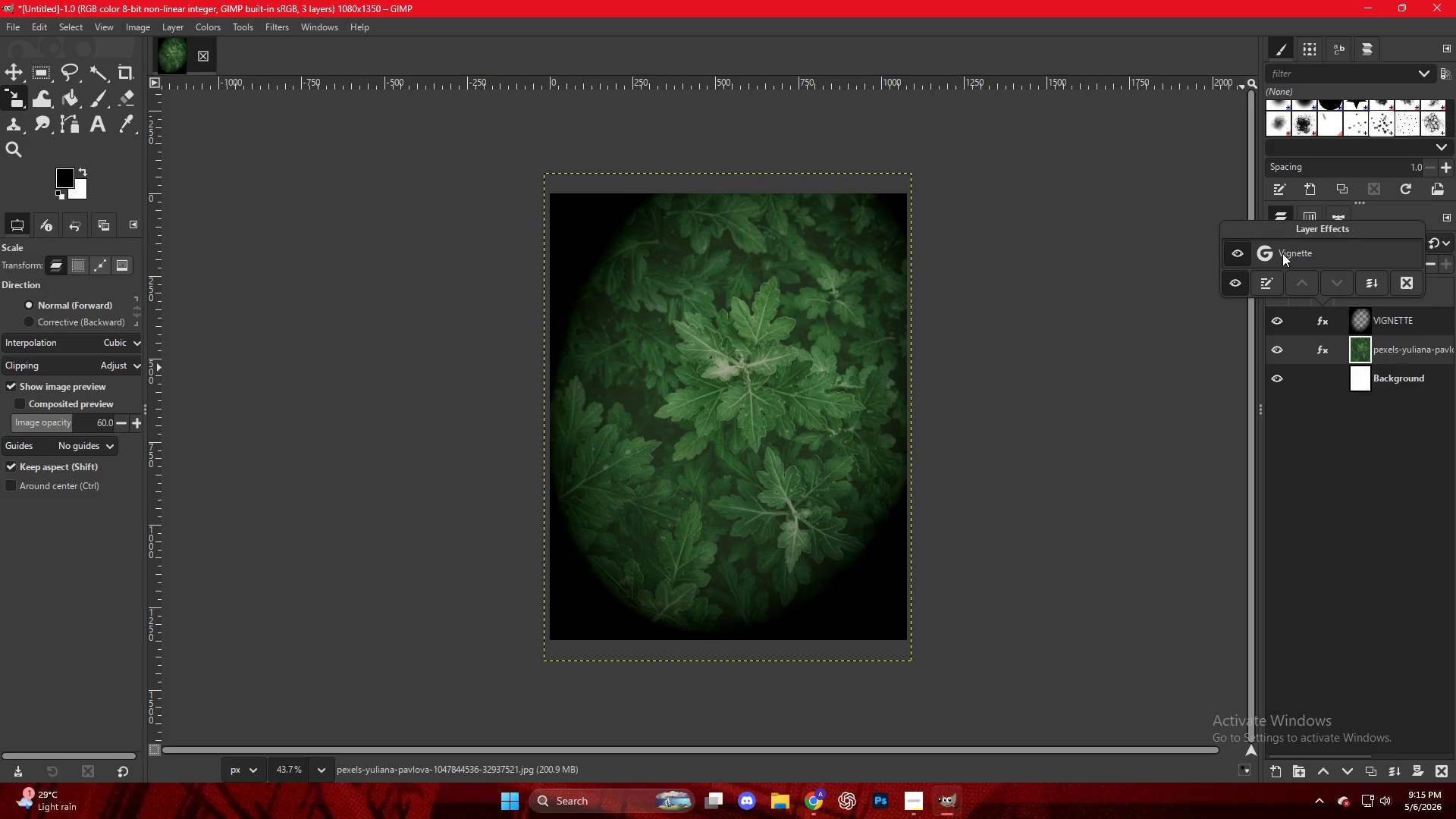 
double_click([1282, 253])
 